 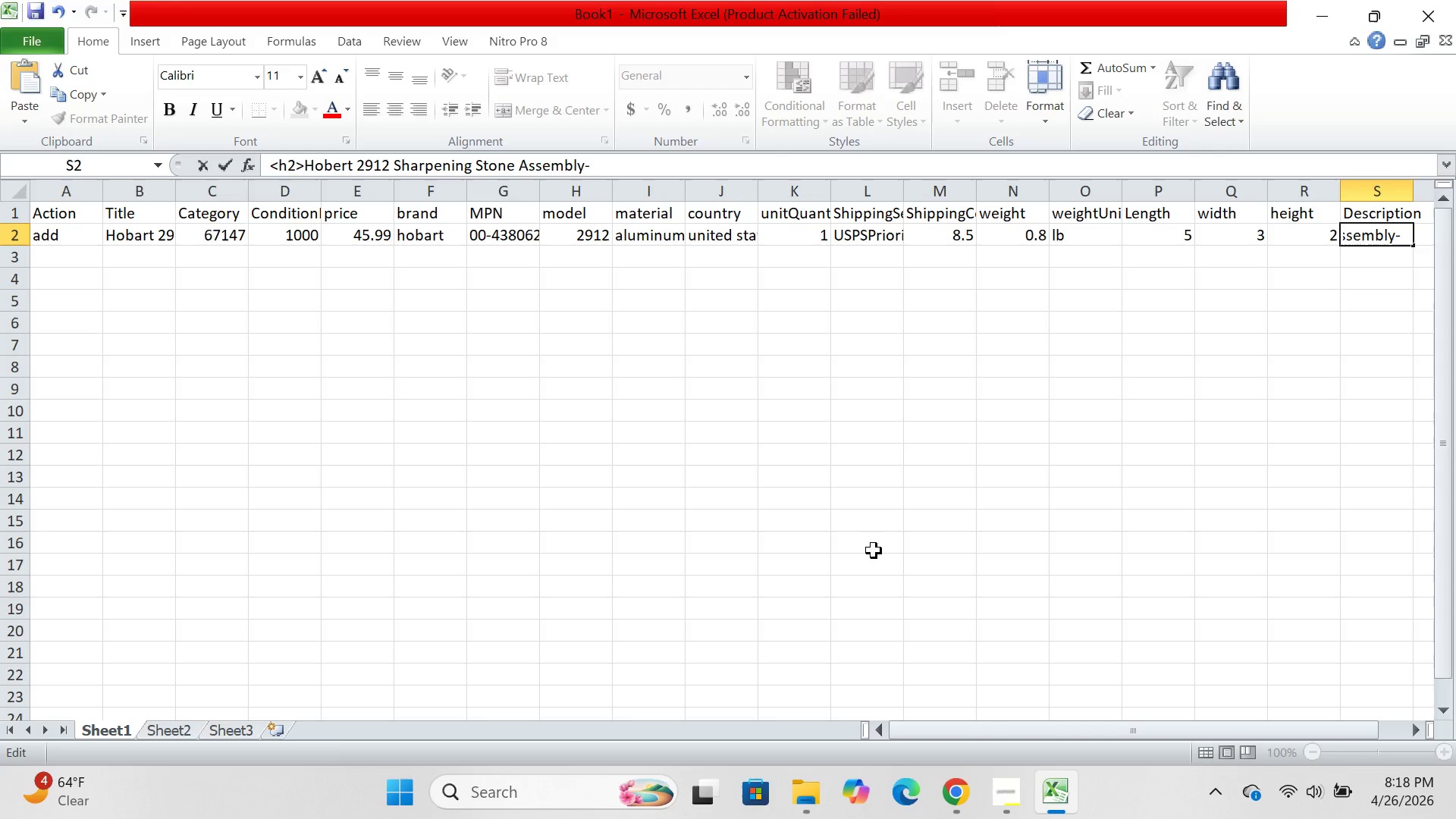 
hold_key(key=ShiftLeft, duration=0.59)
 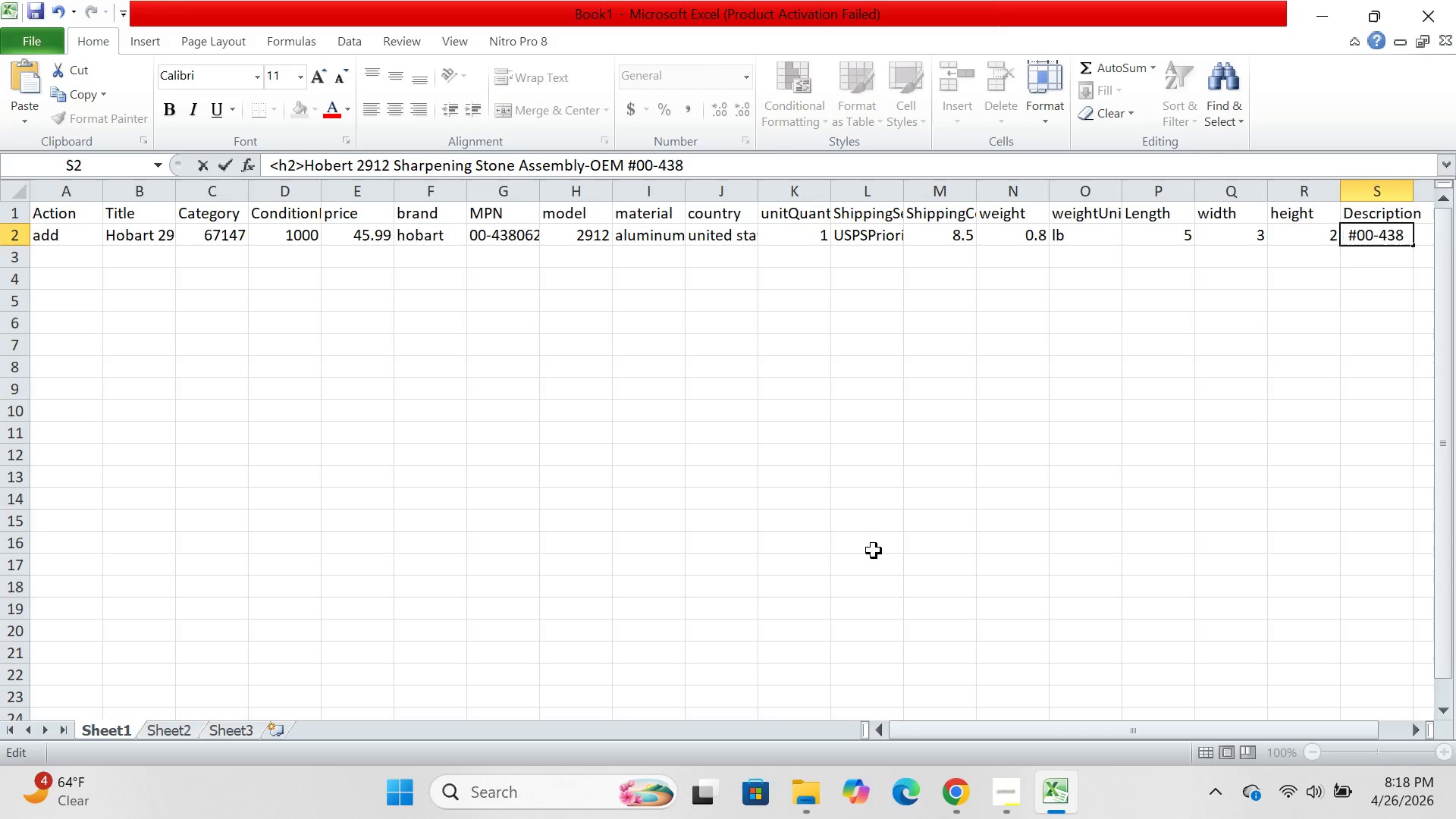 
wait(13.64)
 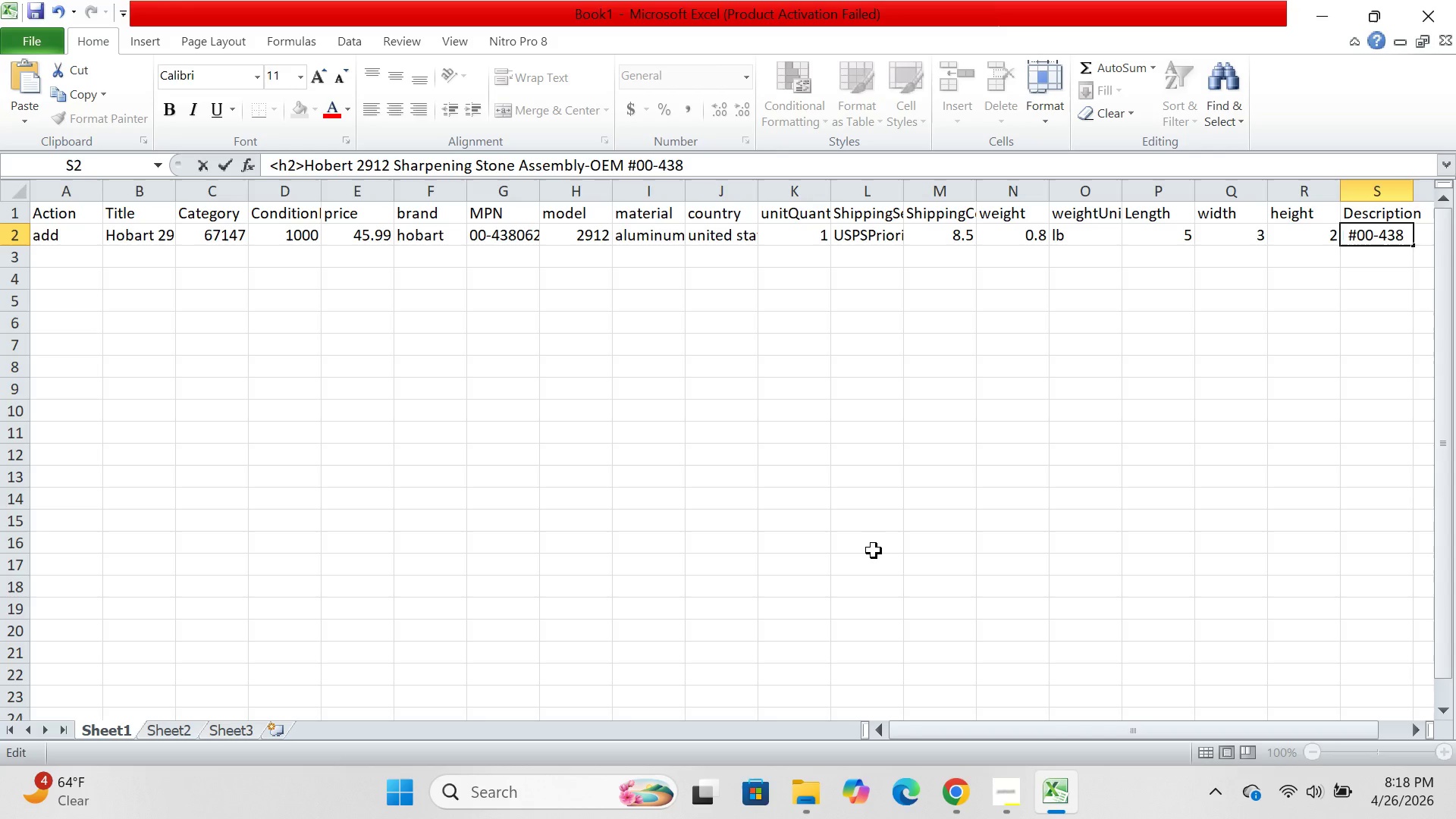 
type(</h2.)
key(Backspace)
type(>)
 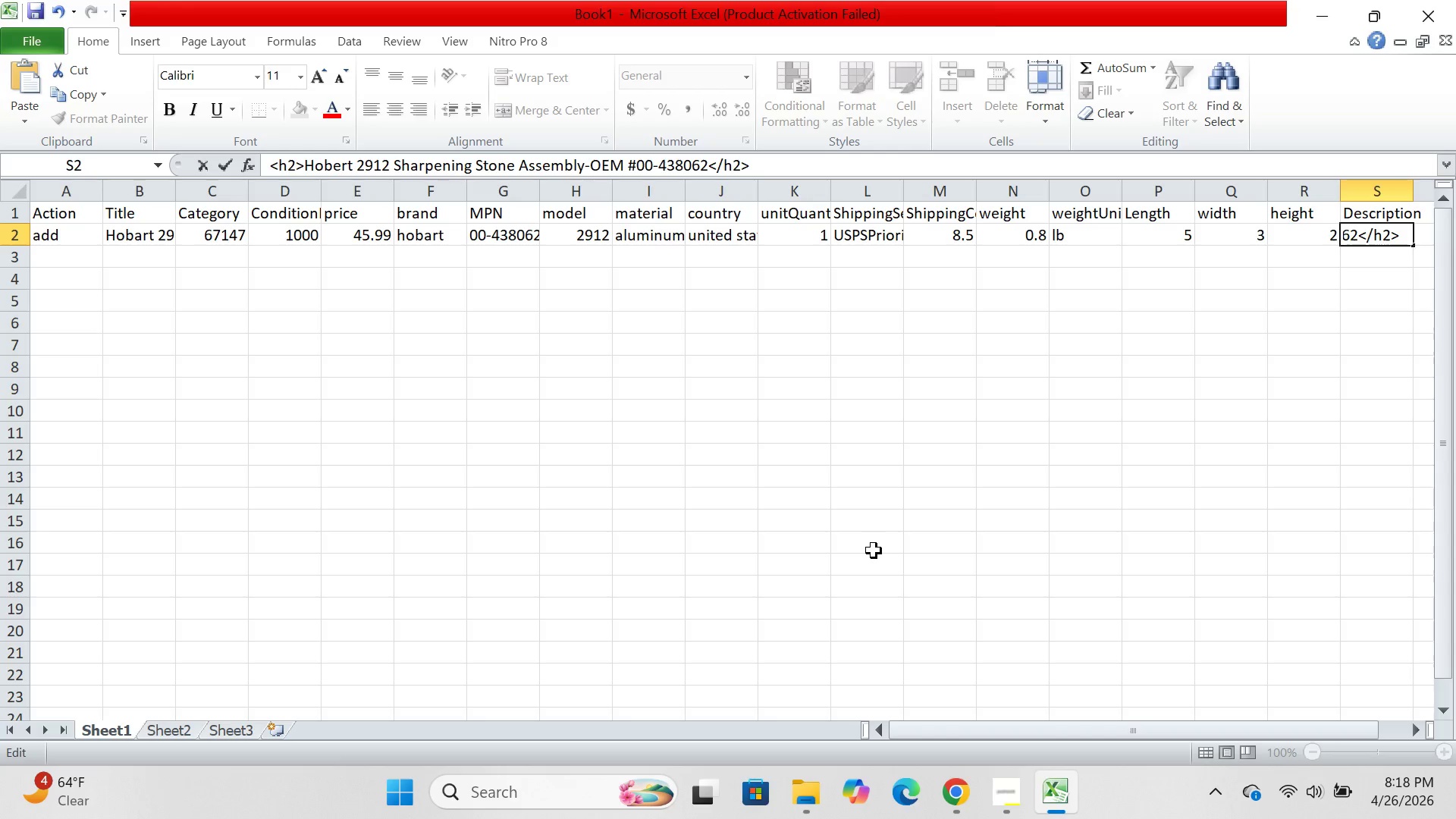 
key(Shift+Comma)
 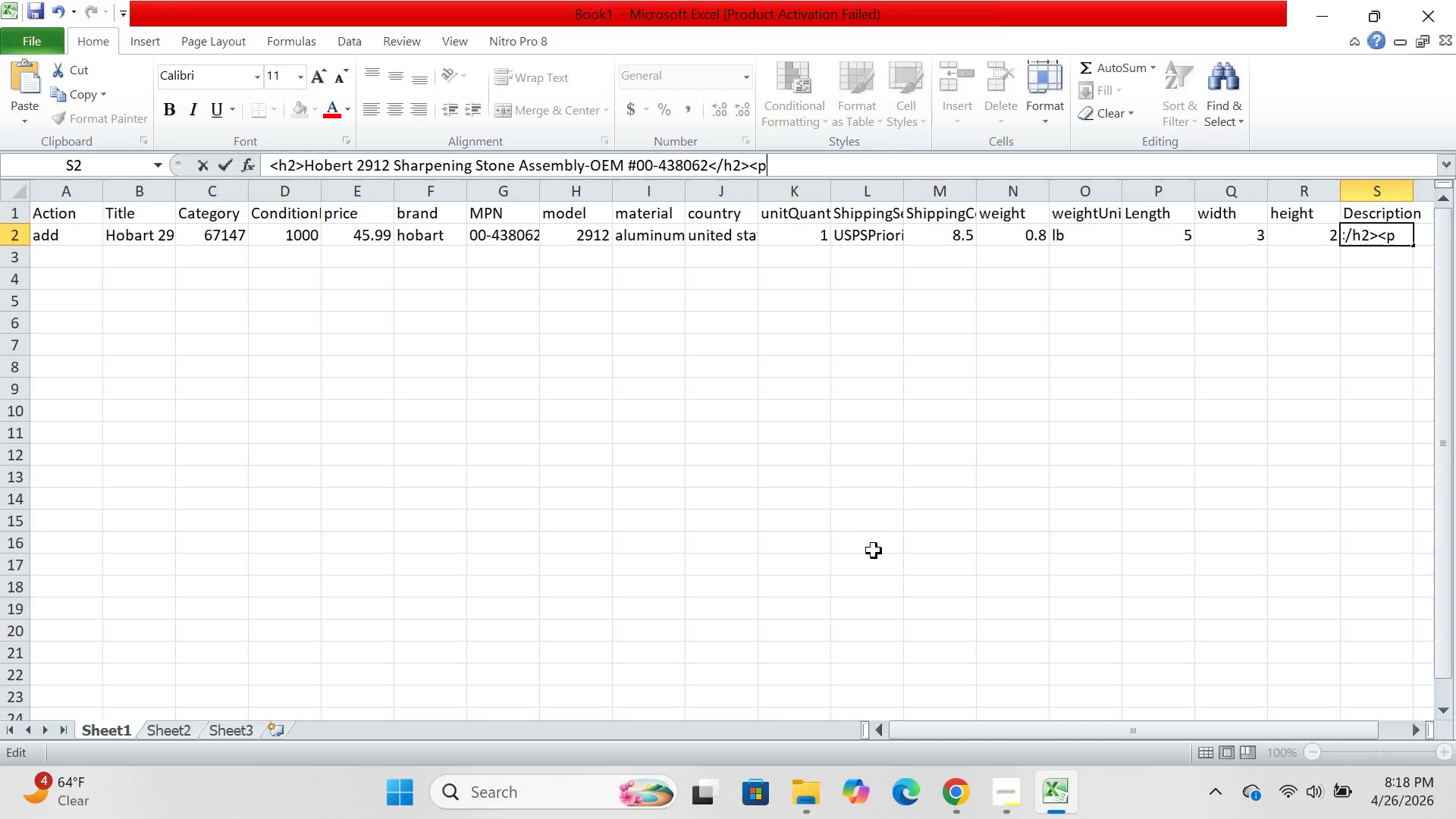 
key(P)
 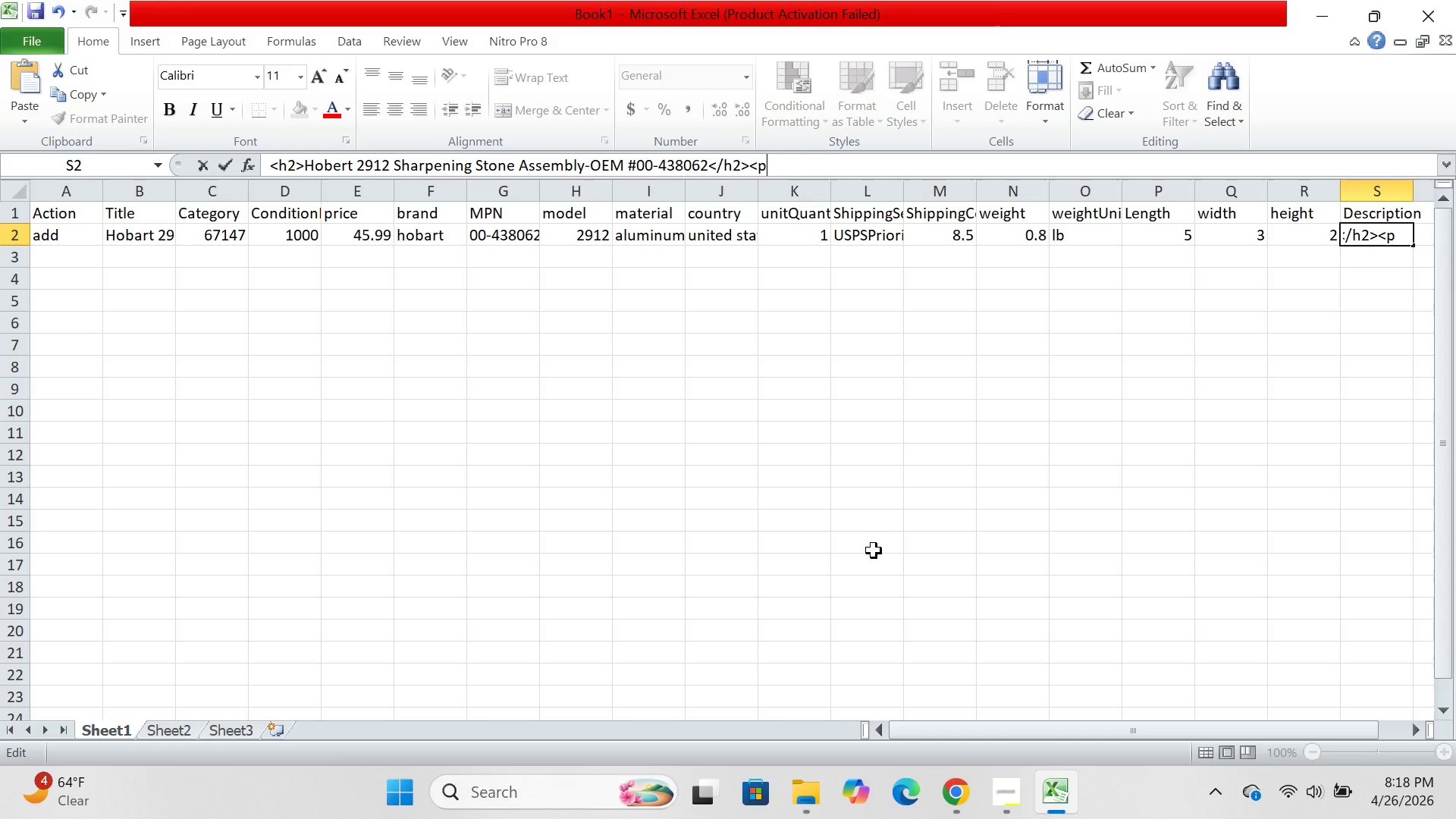 
hold_key(key=ShiftRight, duration=0.47)
 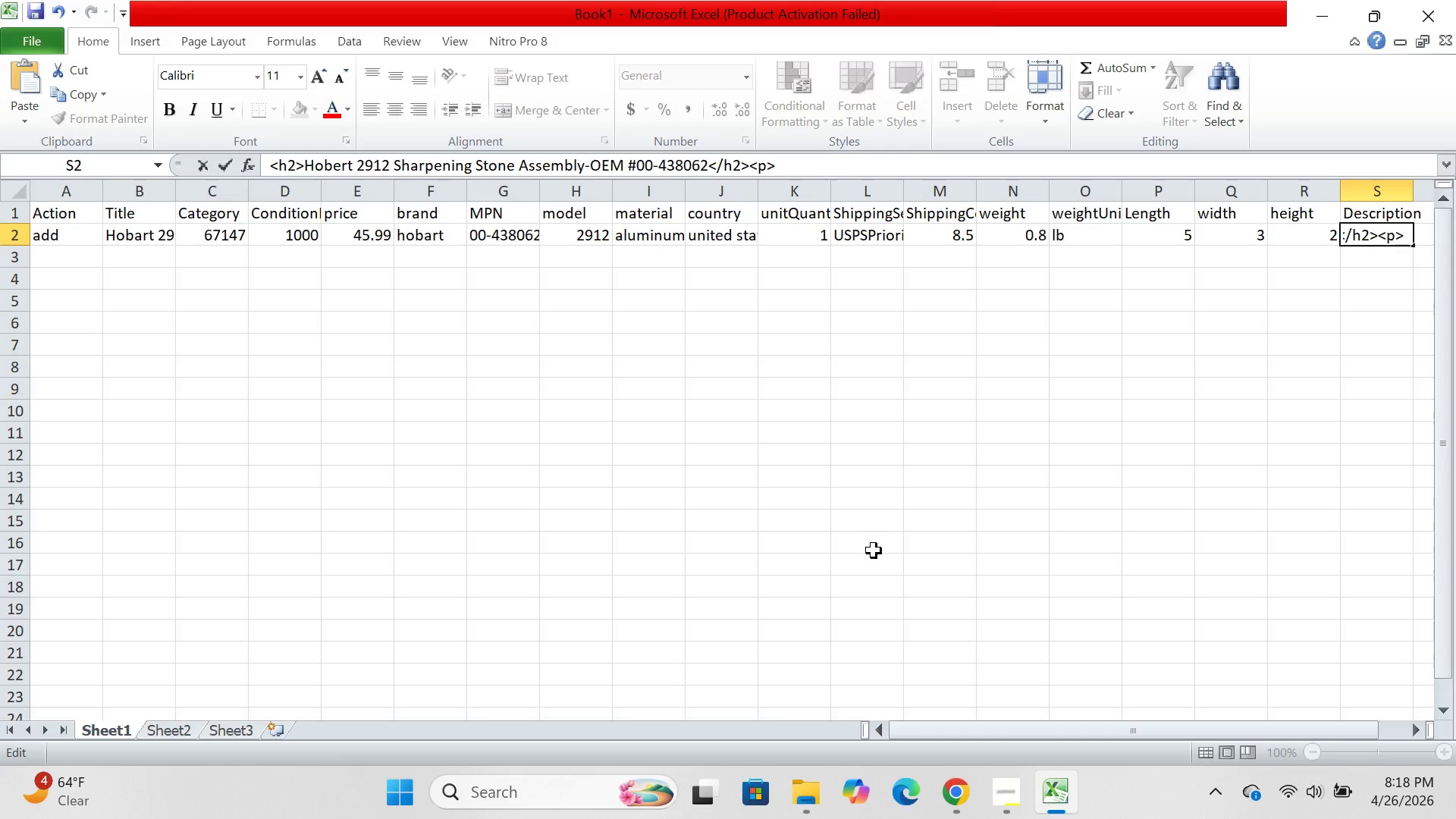 
hold_key(key=Period, duration=6.91)
 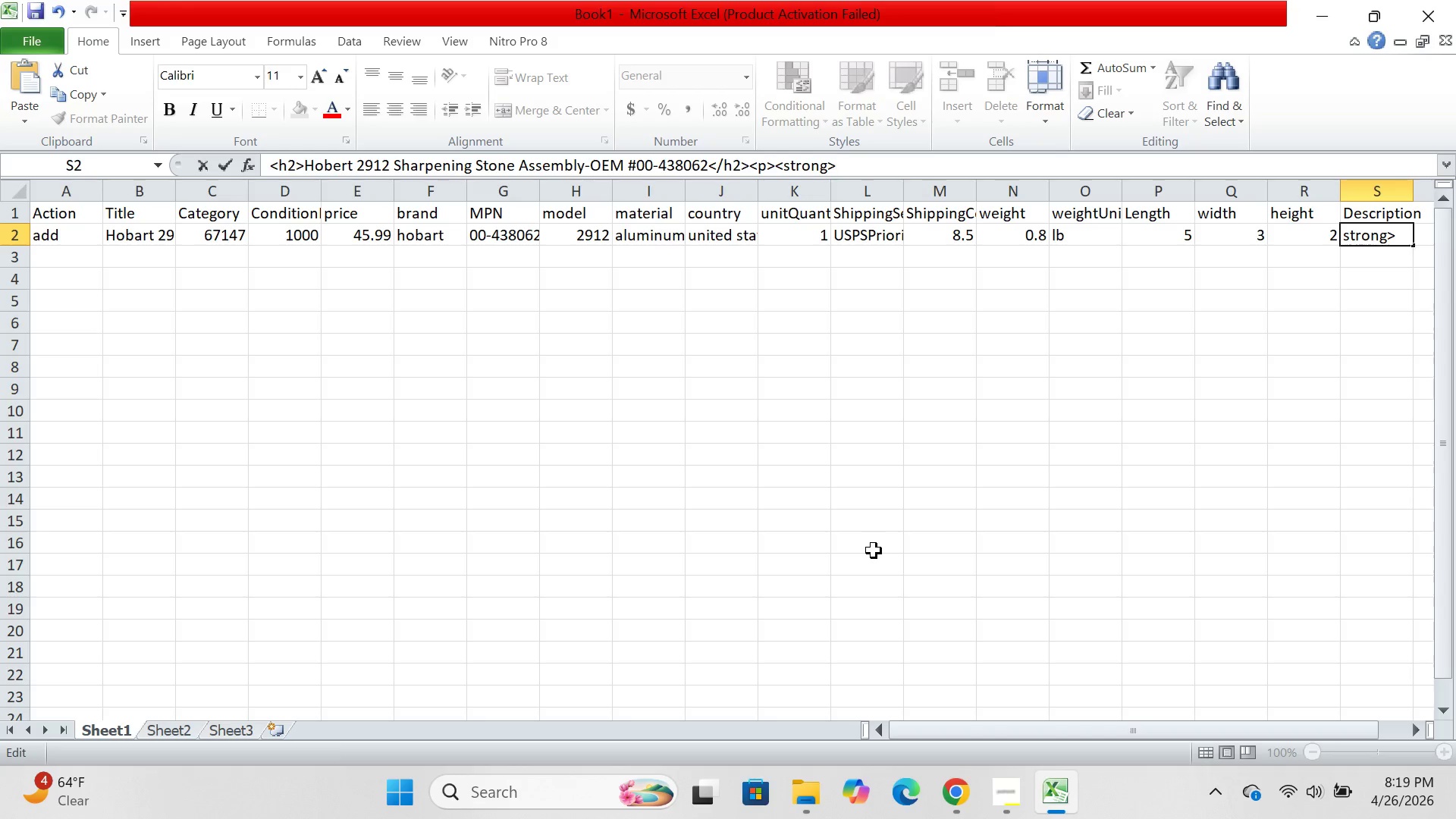 
type(<strong)
 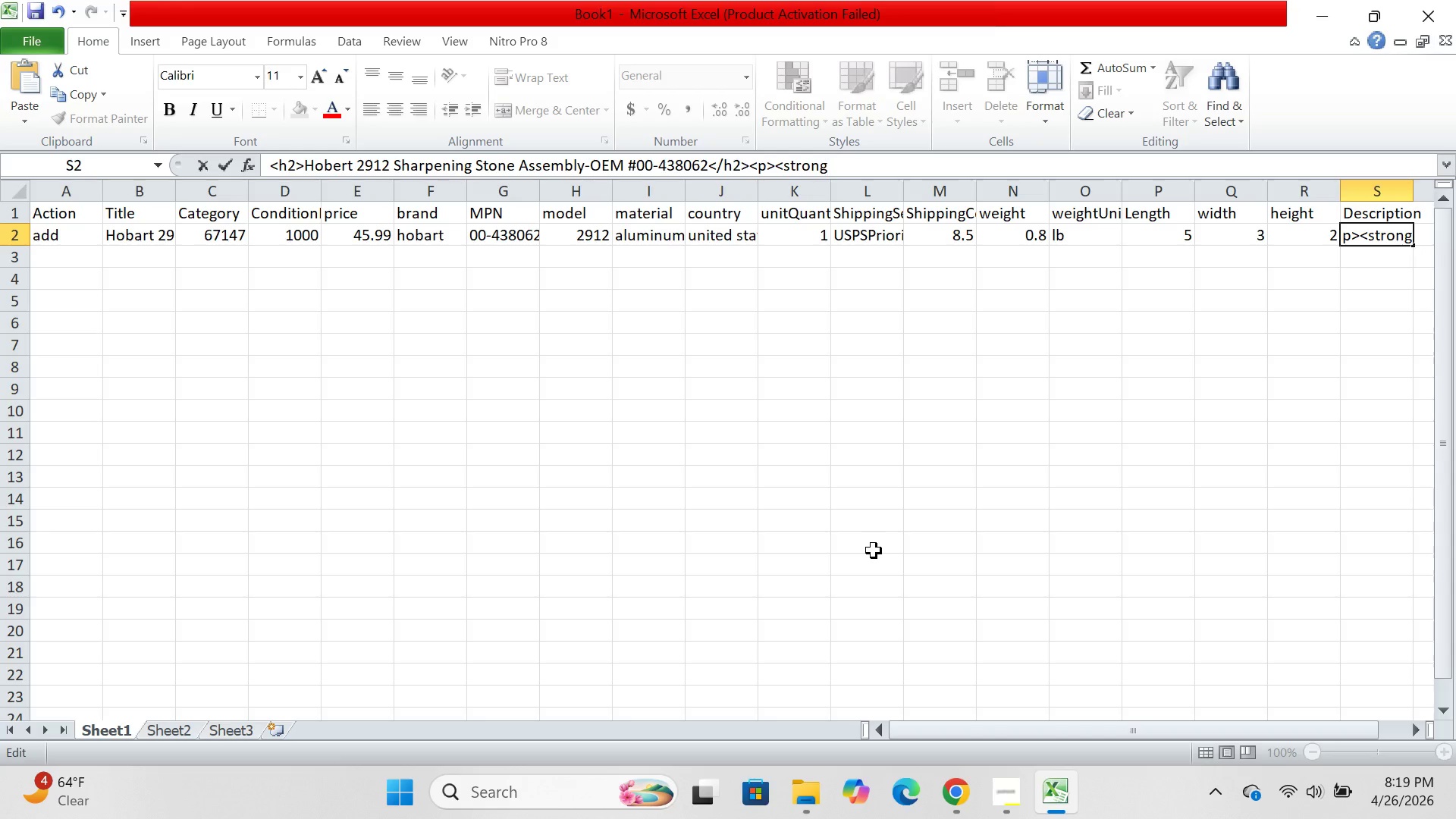 
hold_key(key=ShiftRight, duration=0.52)
 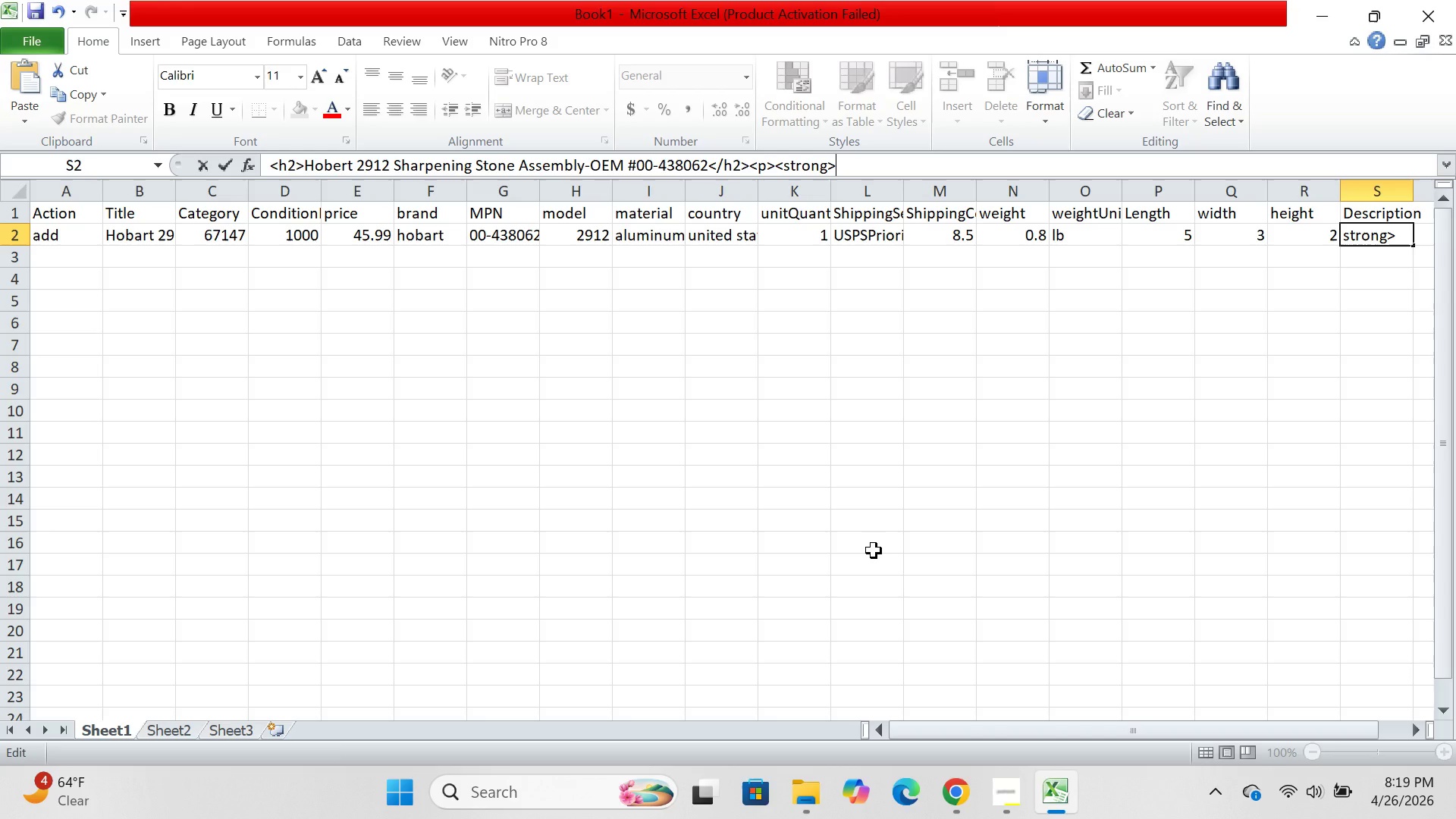 
type(Brand new, factory=)
key(Backspace)
type(-sealed OM)
key(Backspace)
type(EM part.</strong>)
 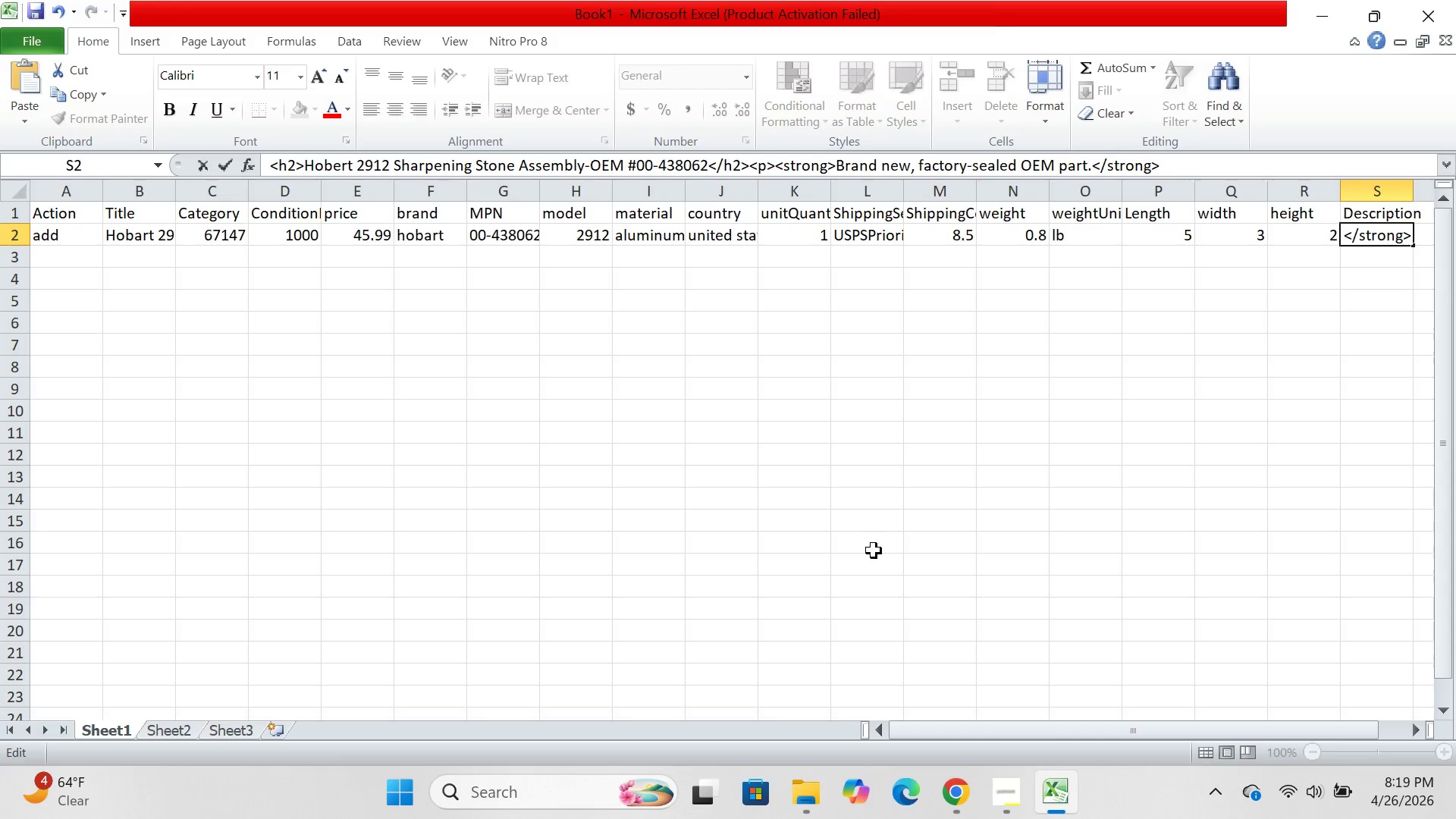 
key(Shift+Comma)
 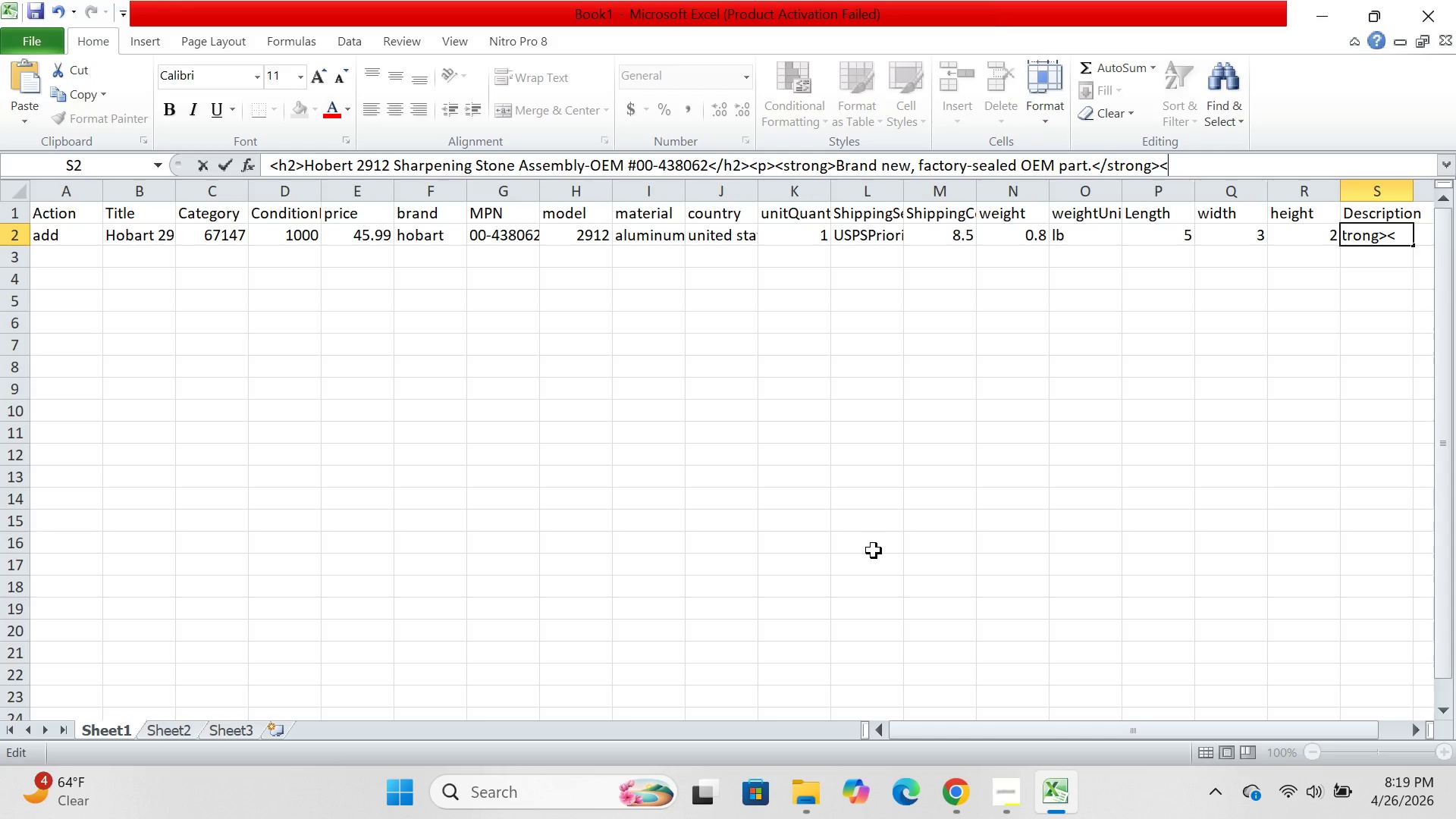 
key(Slash)
 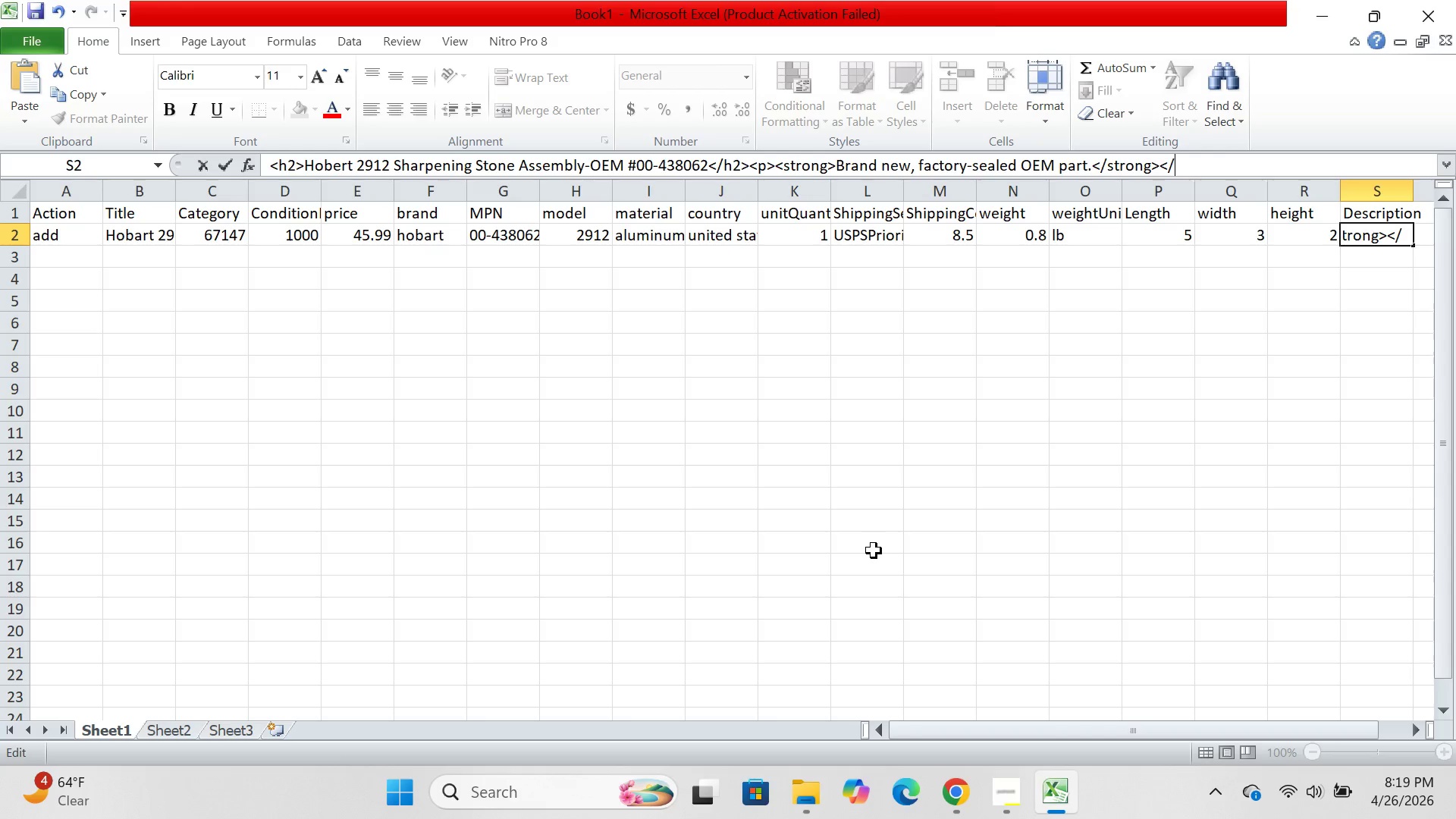 
key(P)
 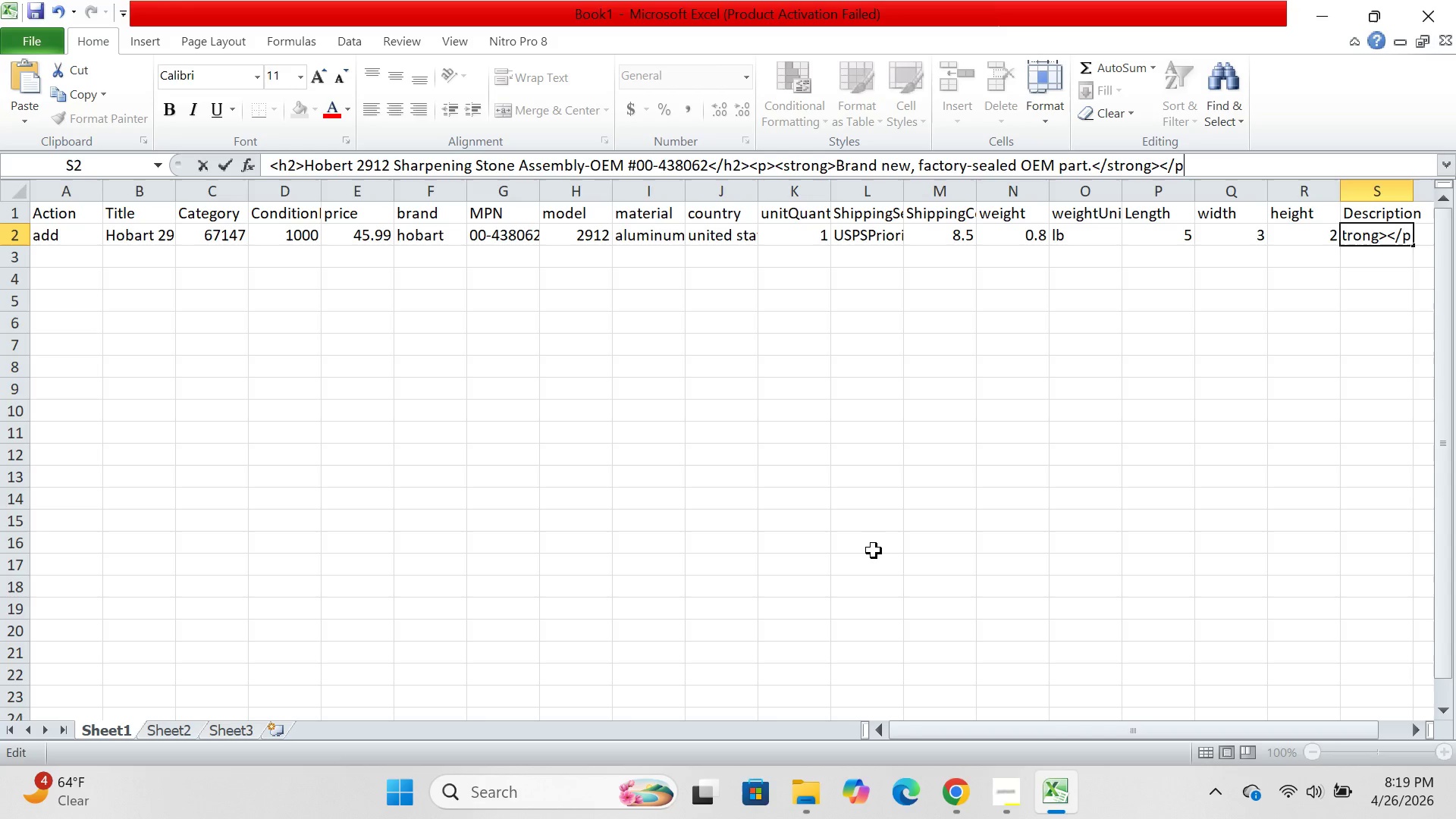 
key(Shift+Period)
 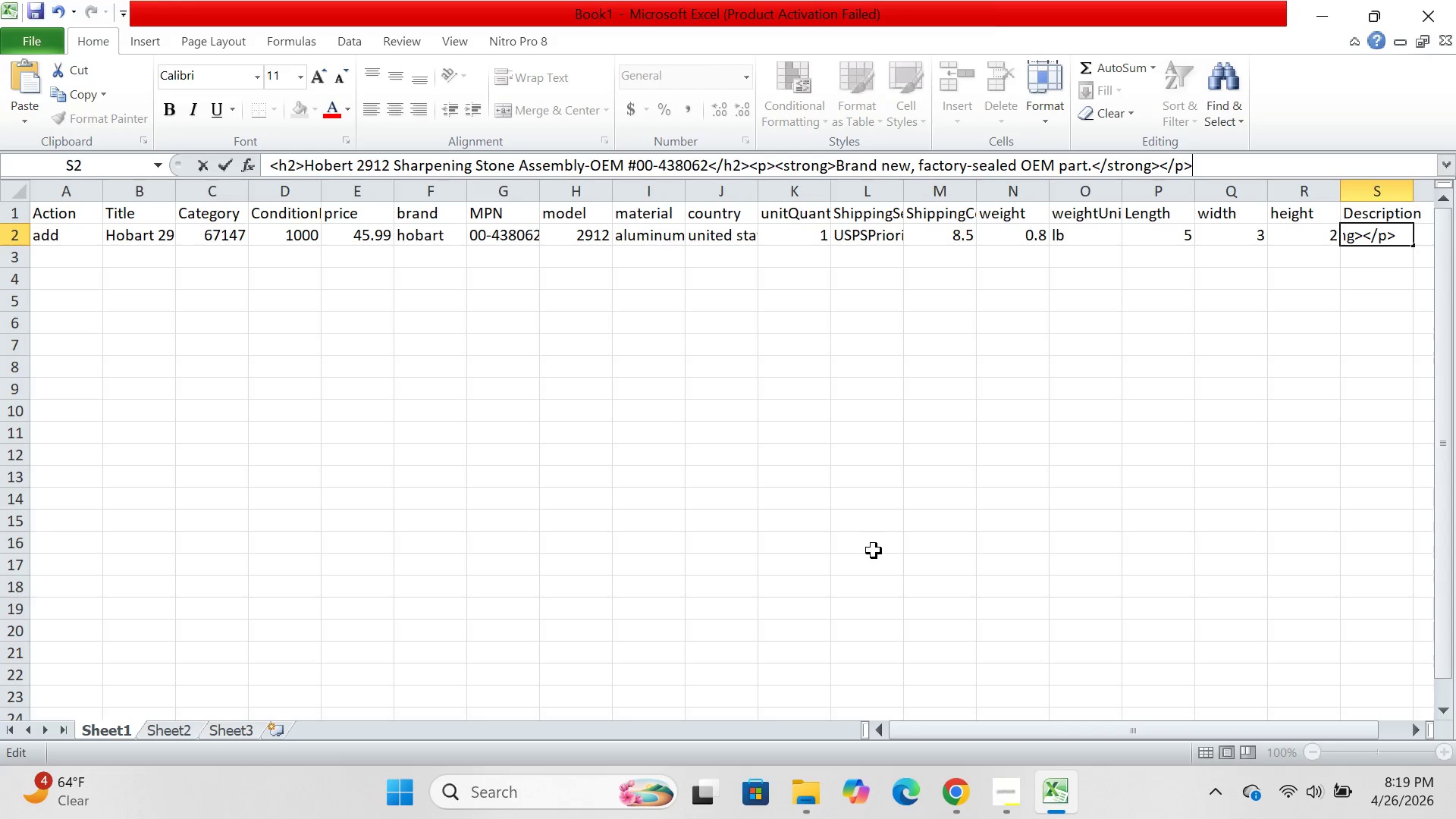 
type(<h3><ci)
key(Backspace)
type(omp[)
key(Backspace)
key(Backspace)
type(patibility chart</h3><ul><li>j)
key(Backspace)
type(hp)
key(Backspace)
type(pbert 2612 meat slicer</li><li>hobert 2612 meat slicer</li><li>)
 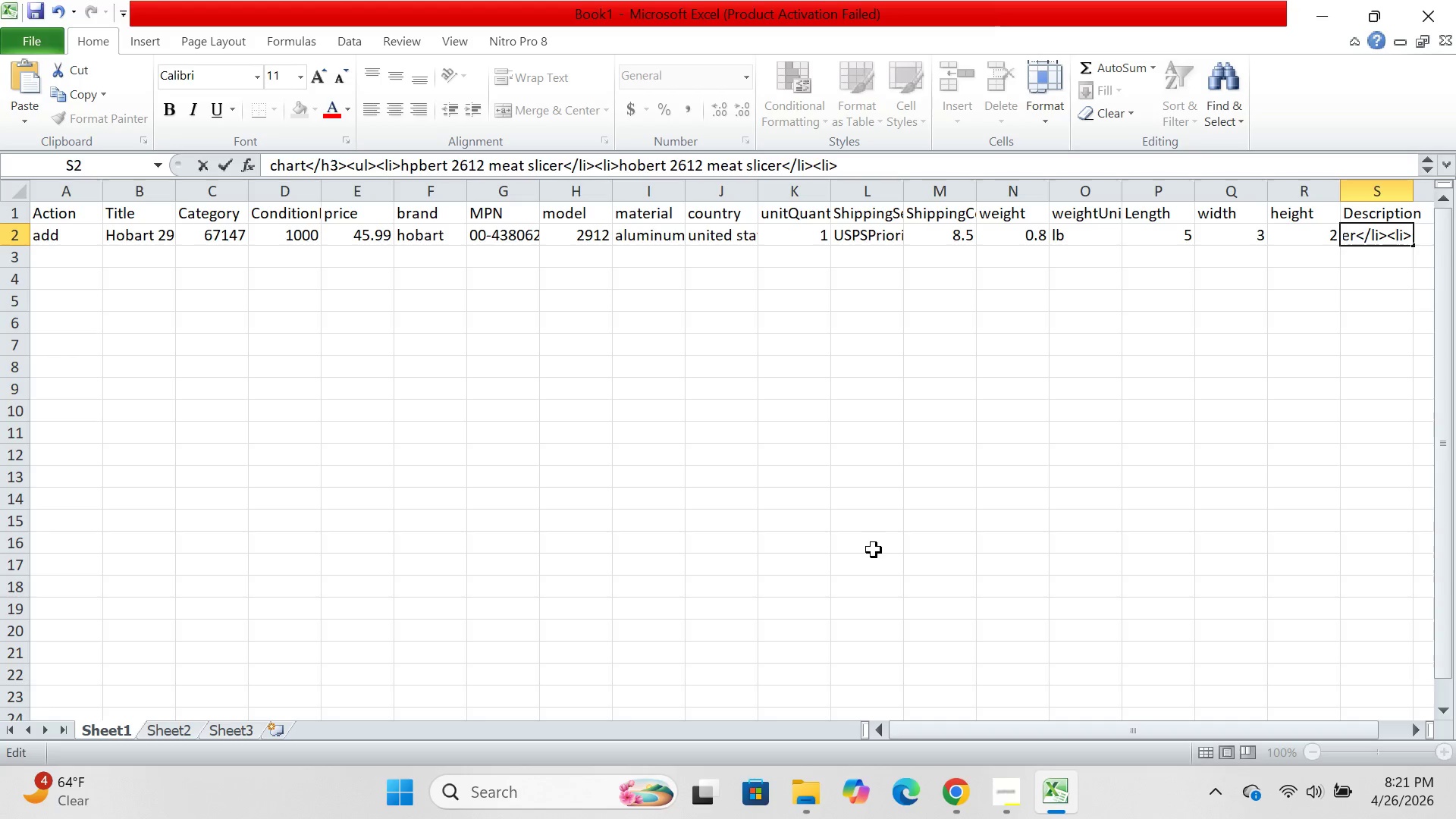 
type(hobet 2612 )
 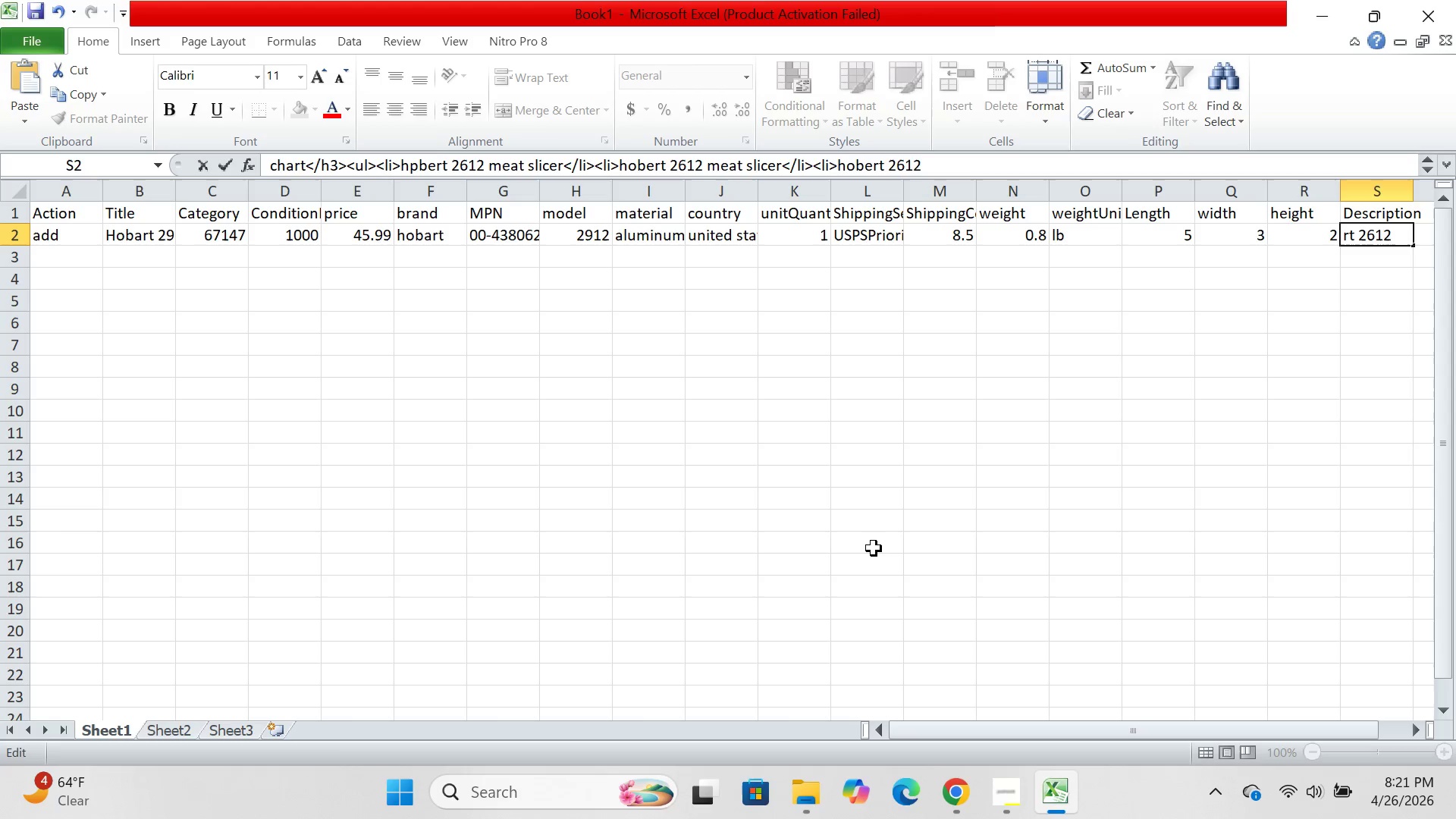 
hold_key(key=R, duration=0.33)
 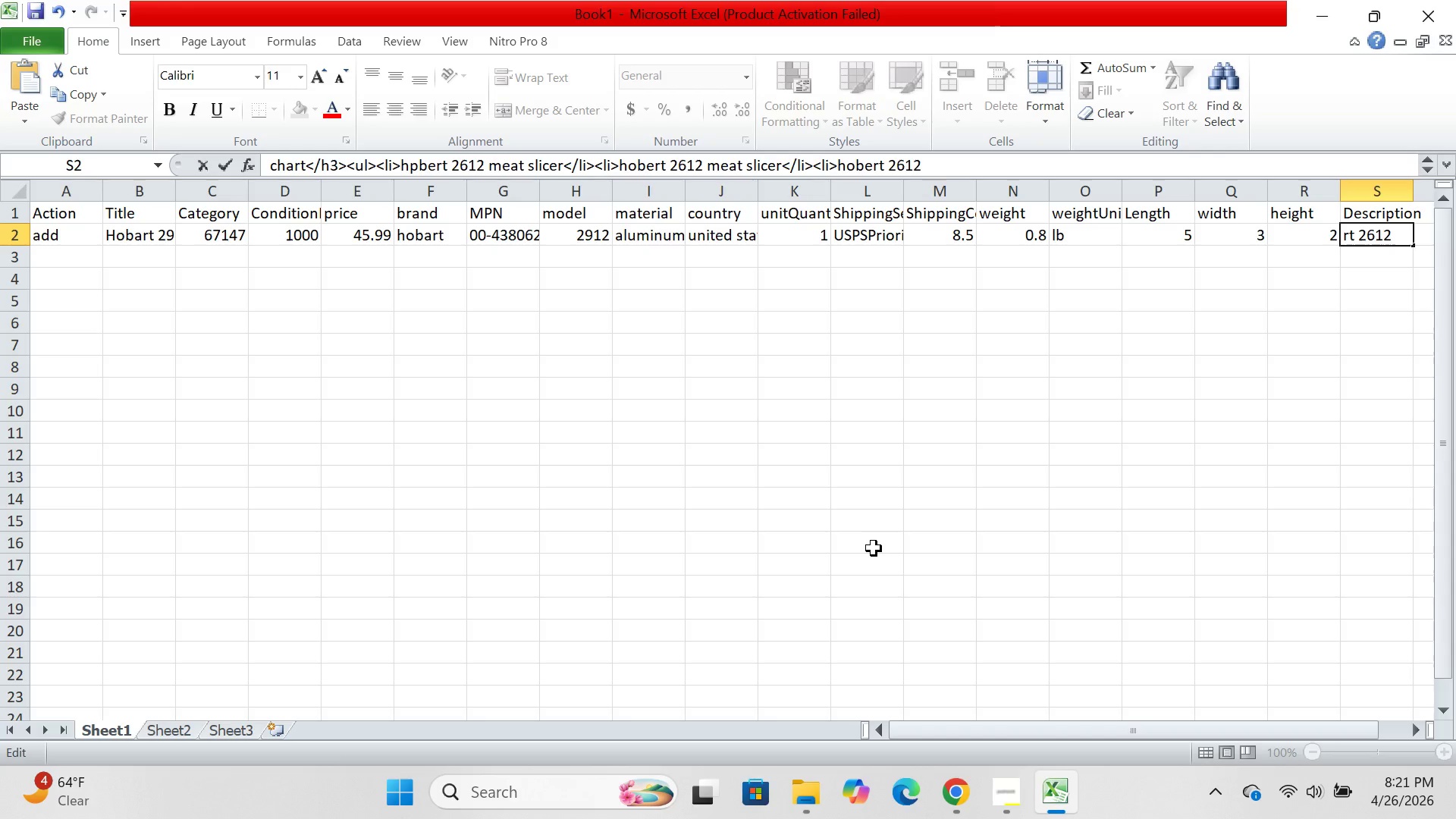 
key(Backspace)
 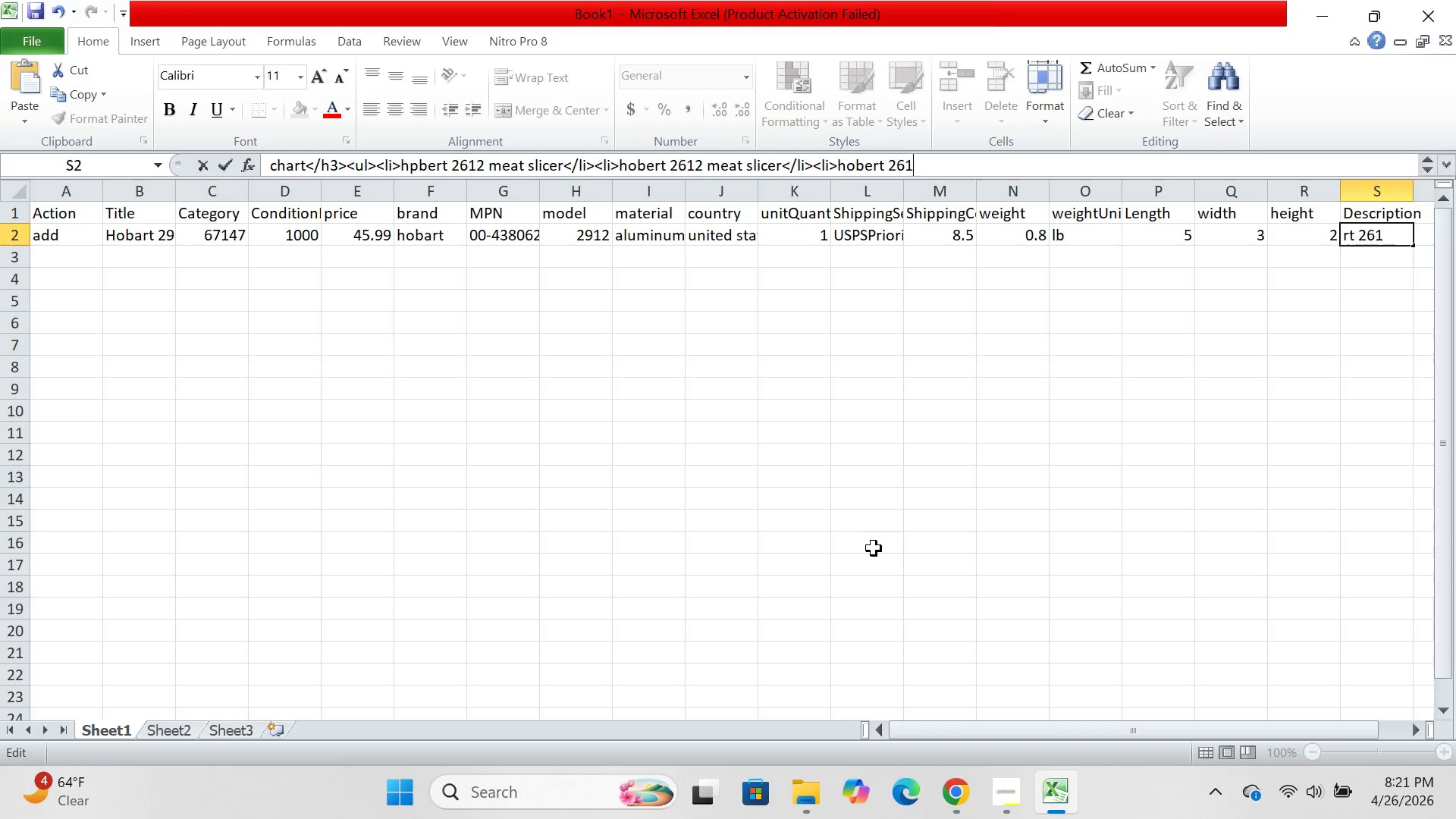 
key(Backspace)
 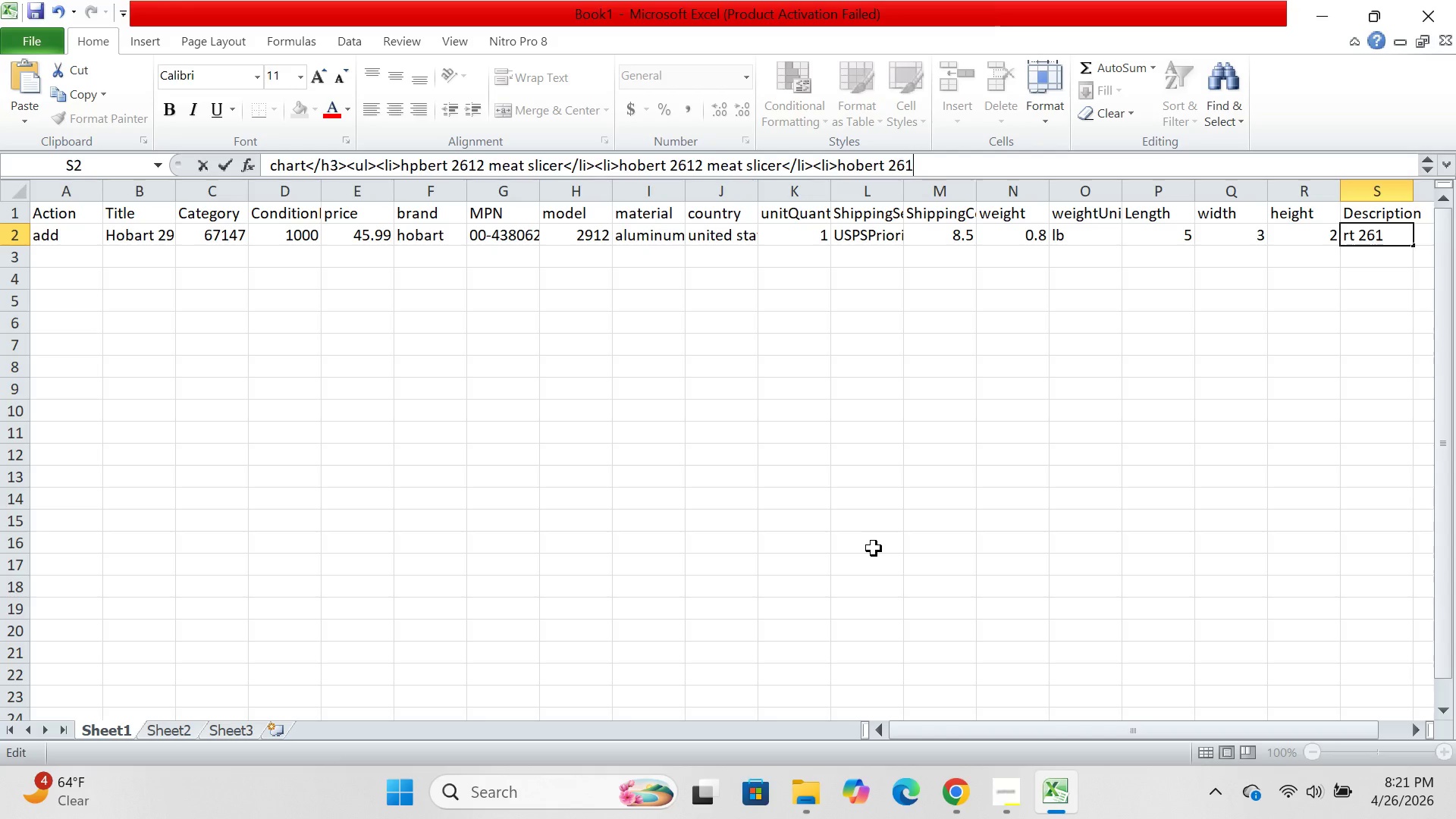 
key(Backspace)
 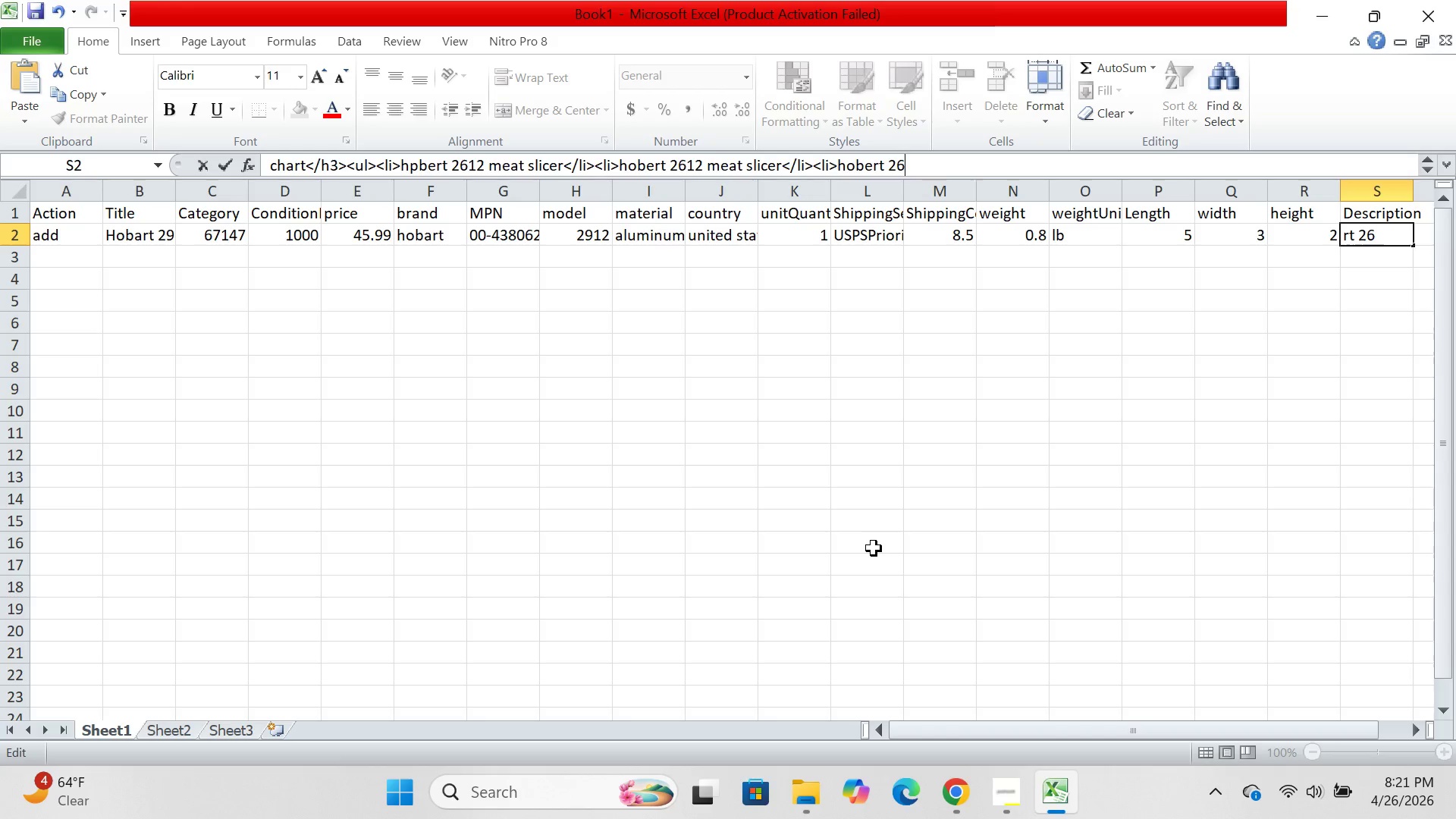 
key(Backspace)
type(712)
 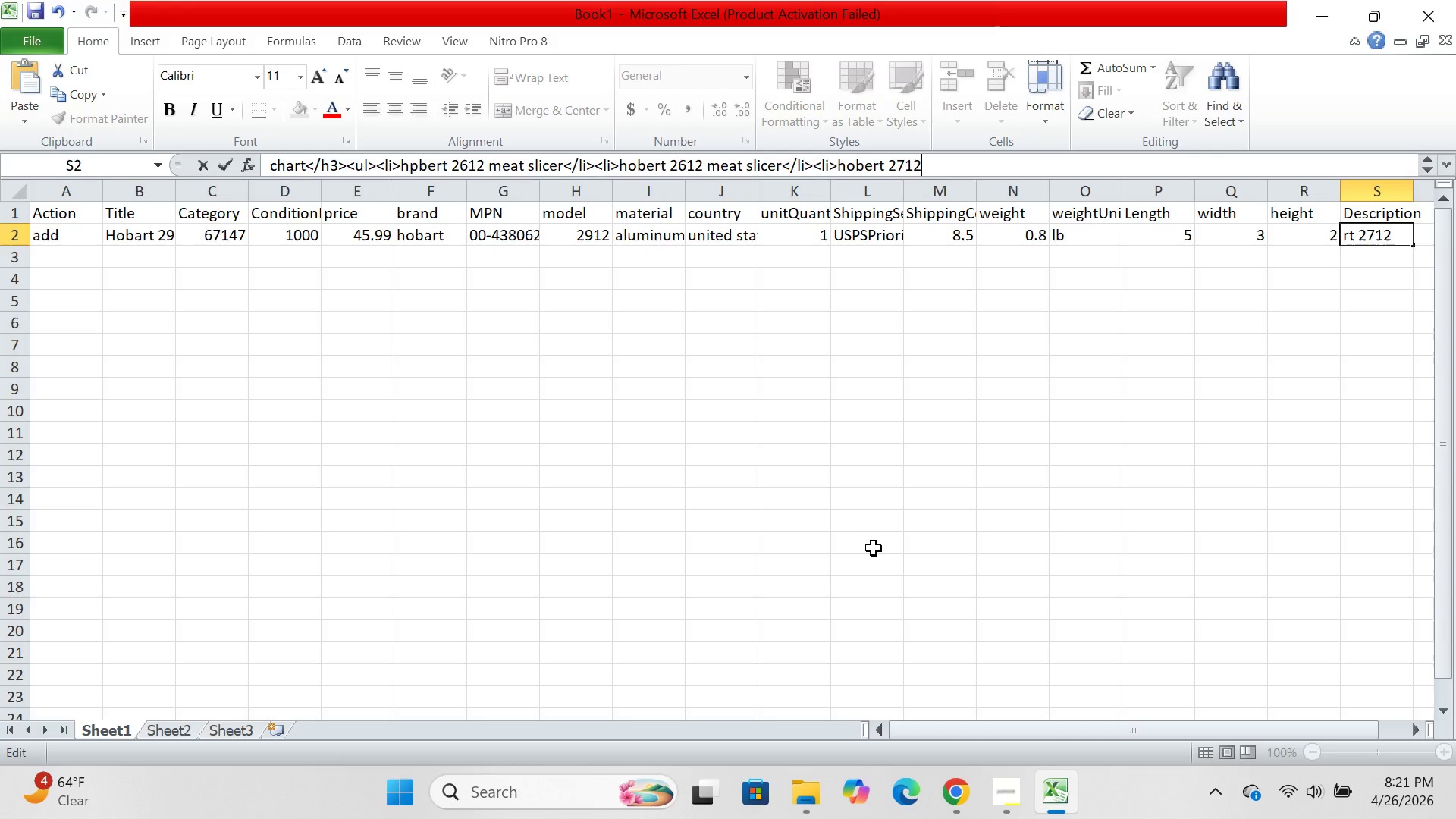 
type( meat slicer)
 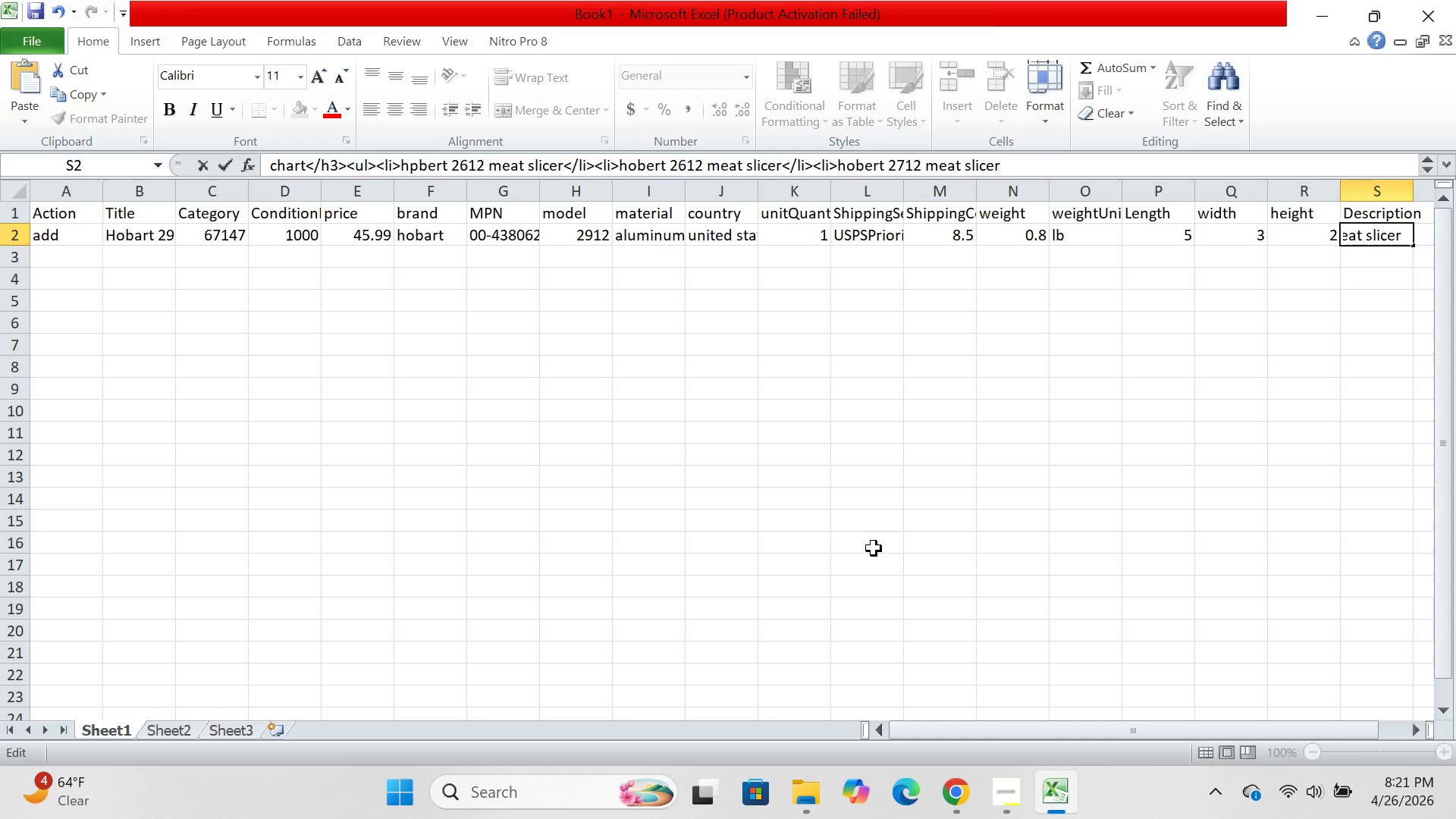 
type(</li)
 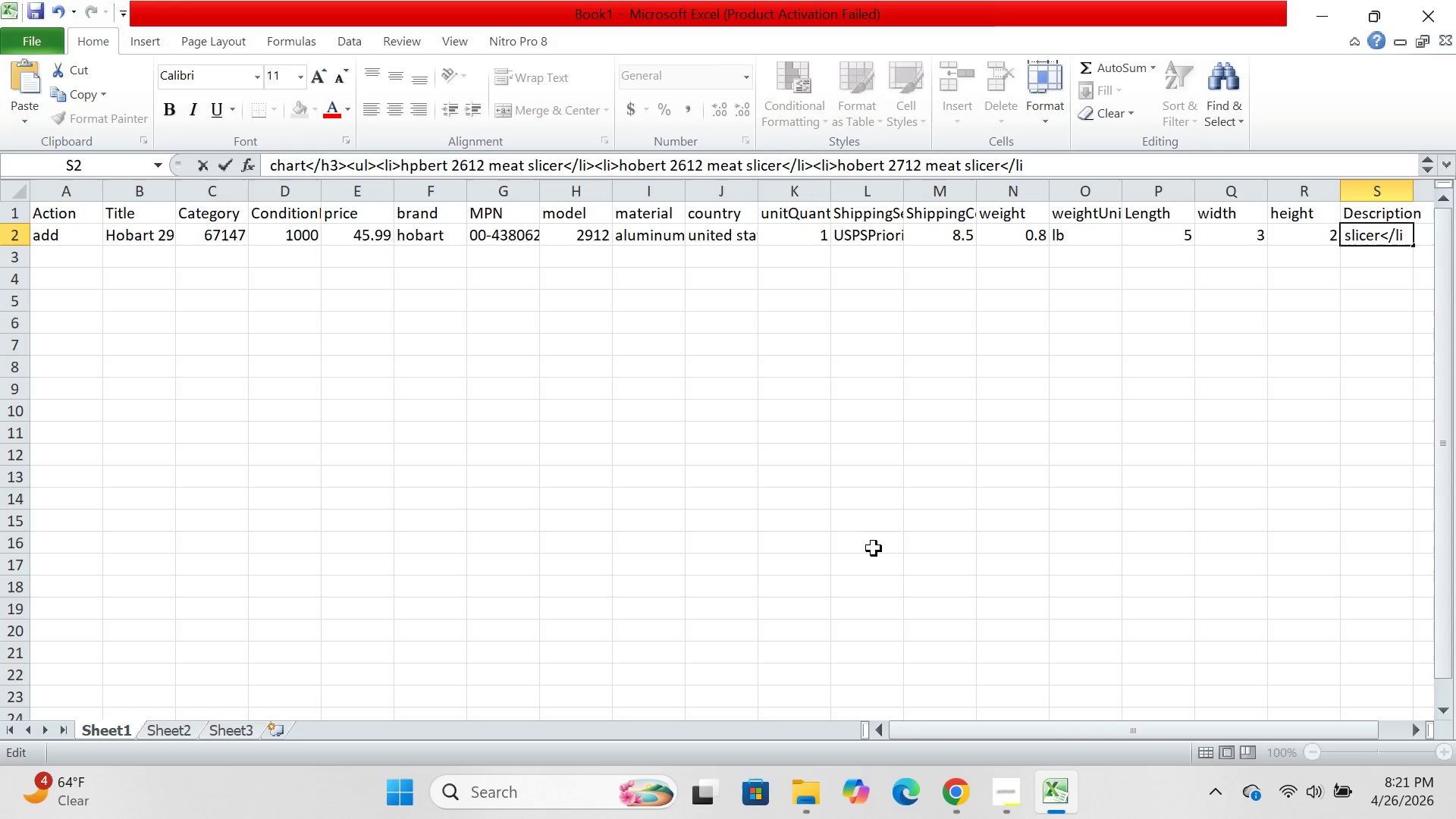 
hold_key(key=ShiftRight, duration=1.5)
 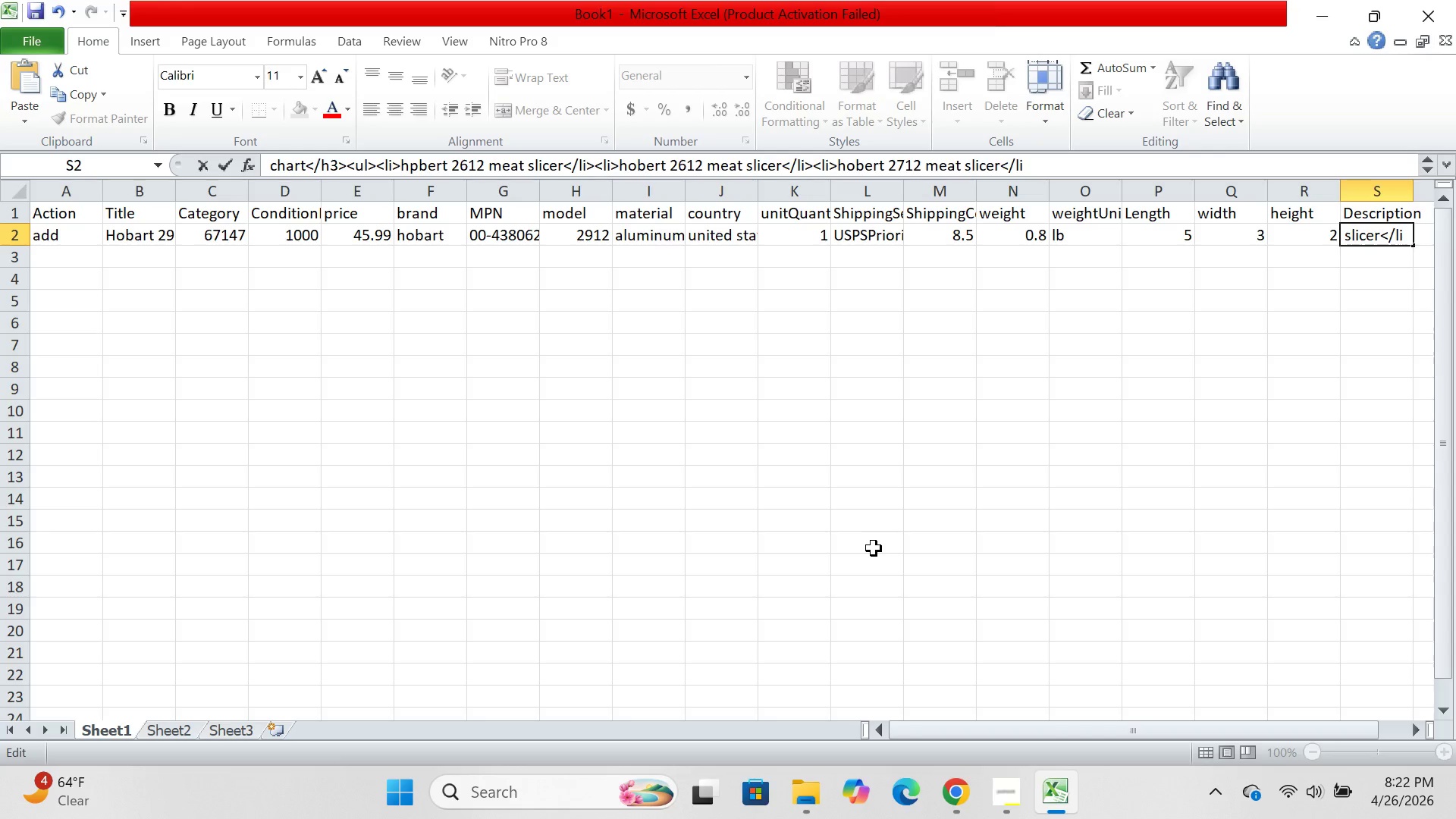 
type(><li>)
 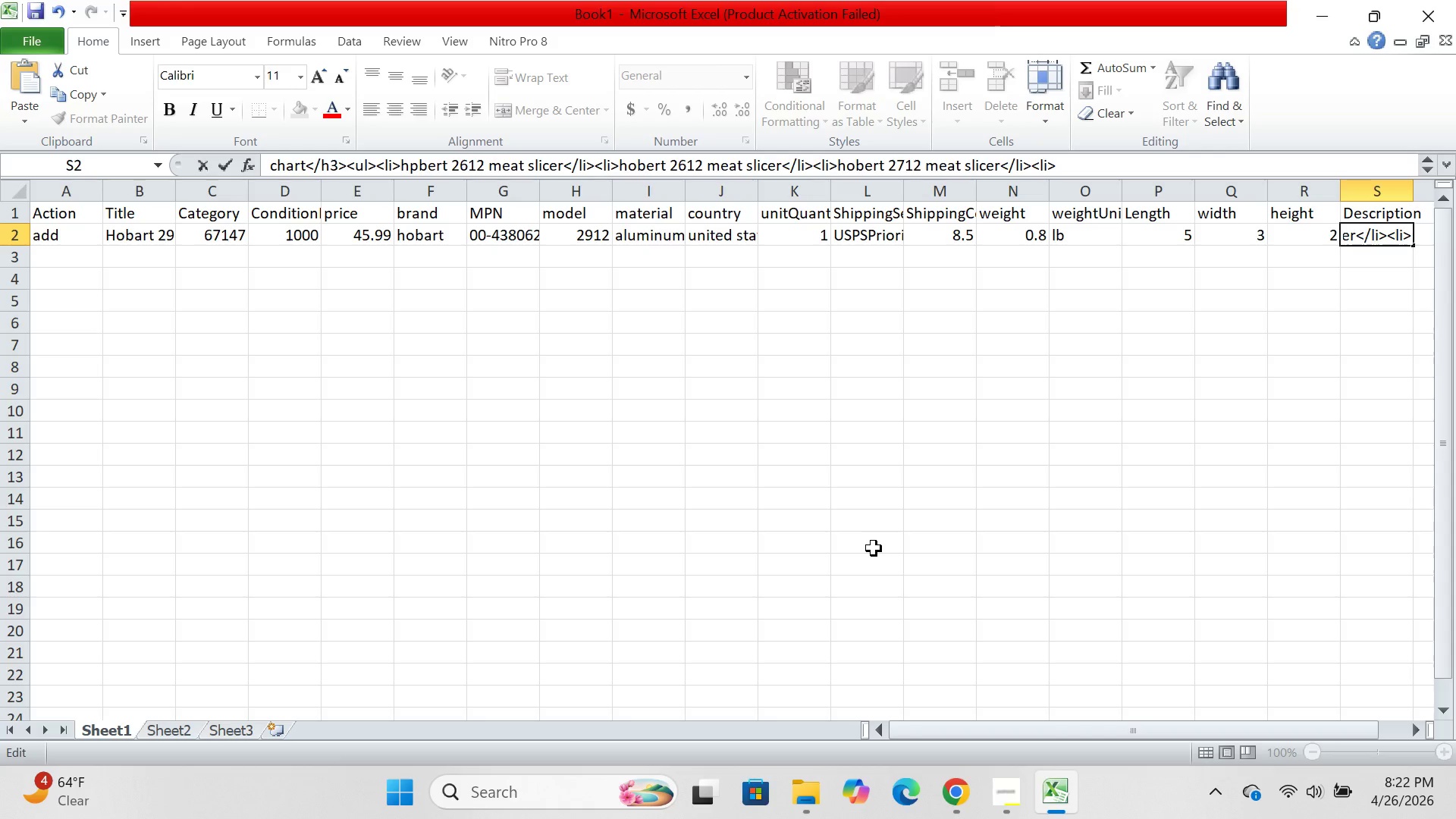 
type(hobert)
 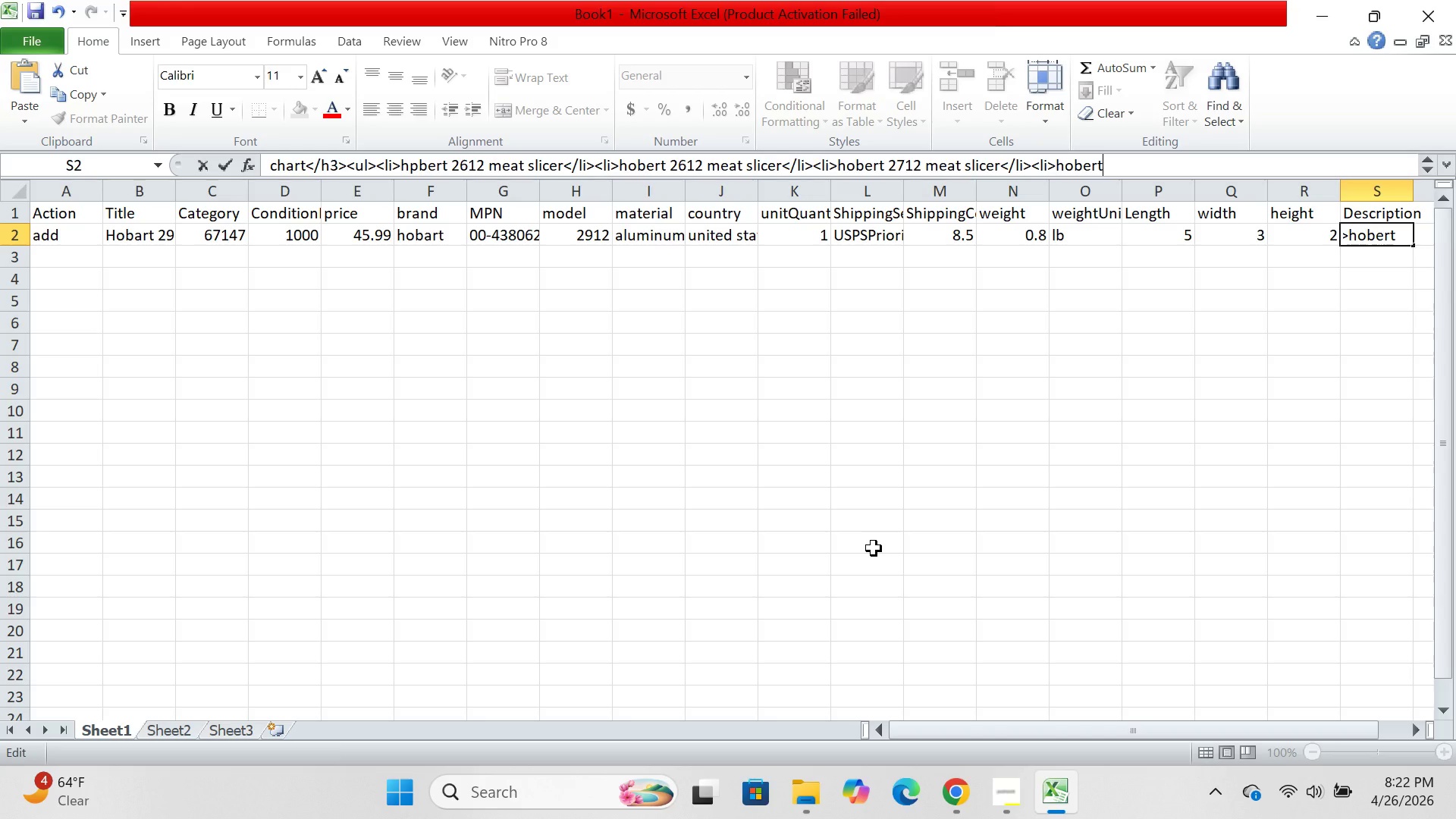 
wait(10.92)
 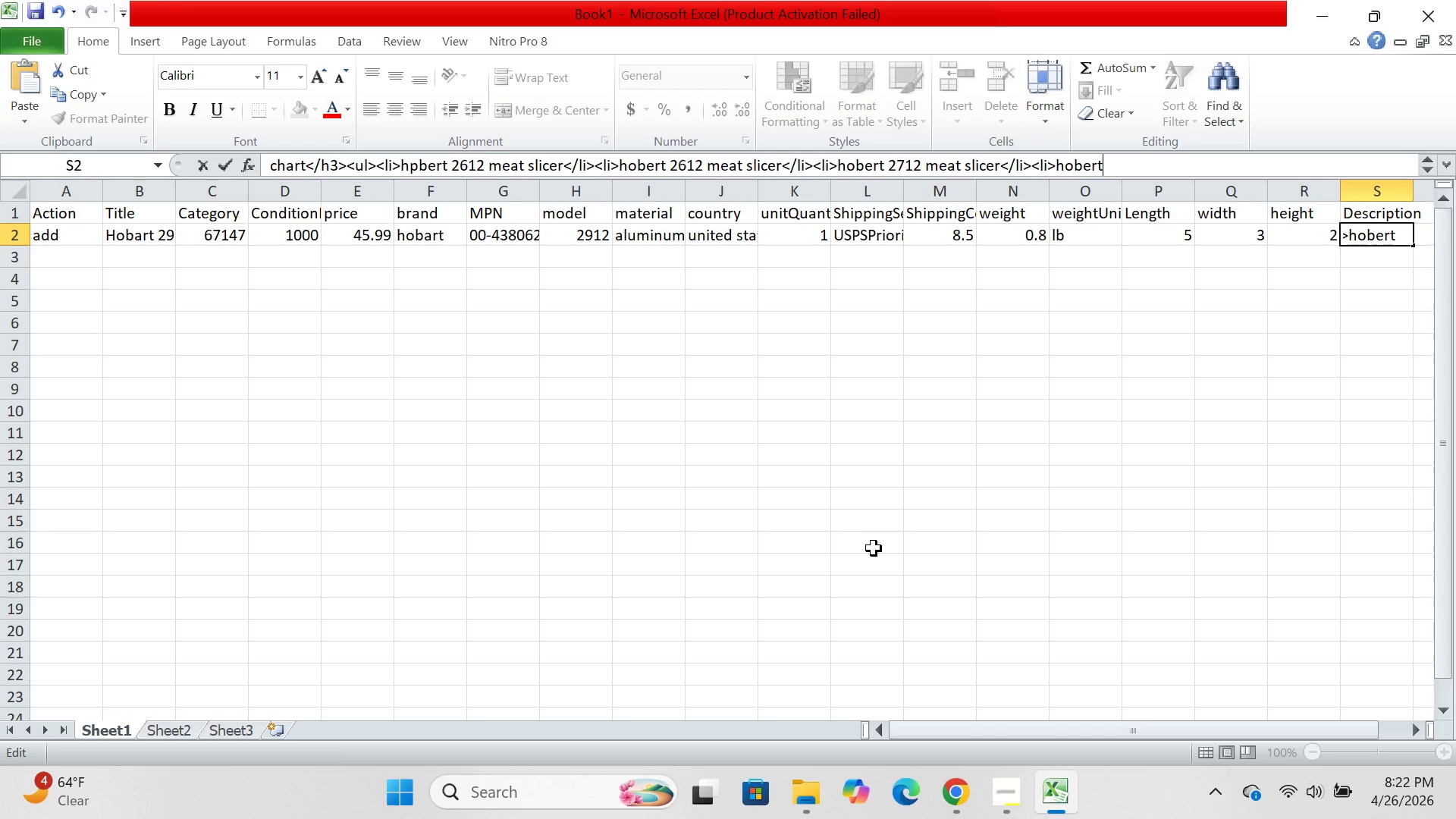 
type( 2912 meat )
 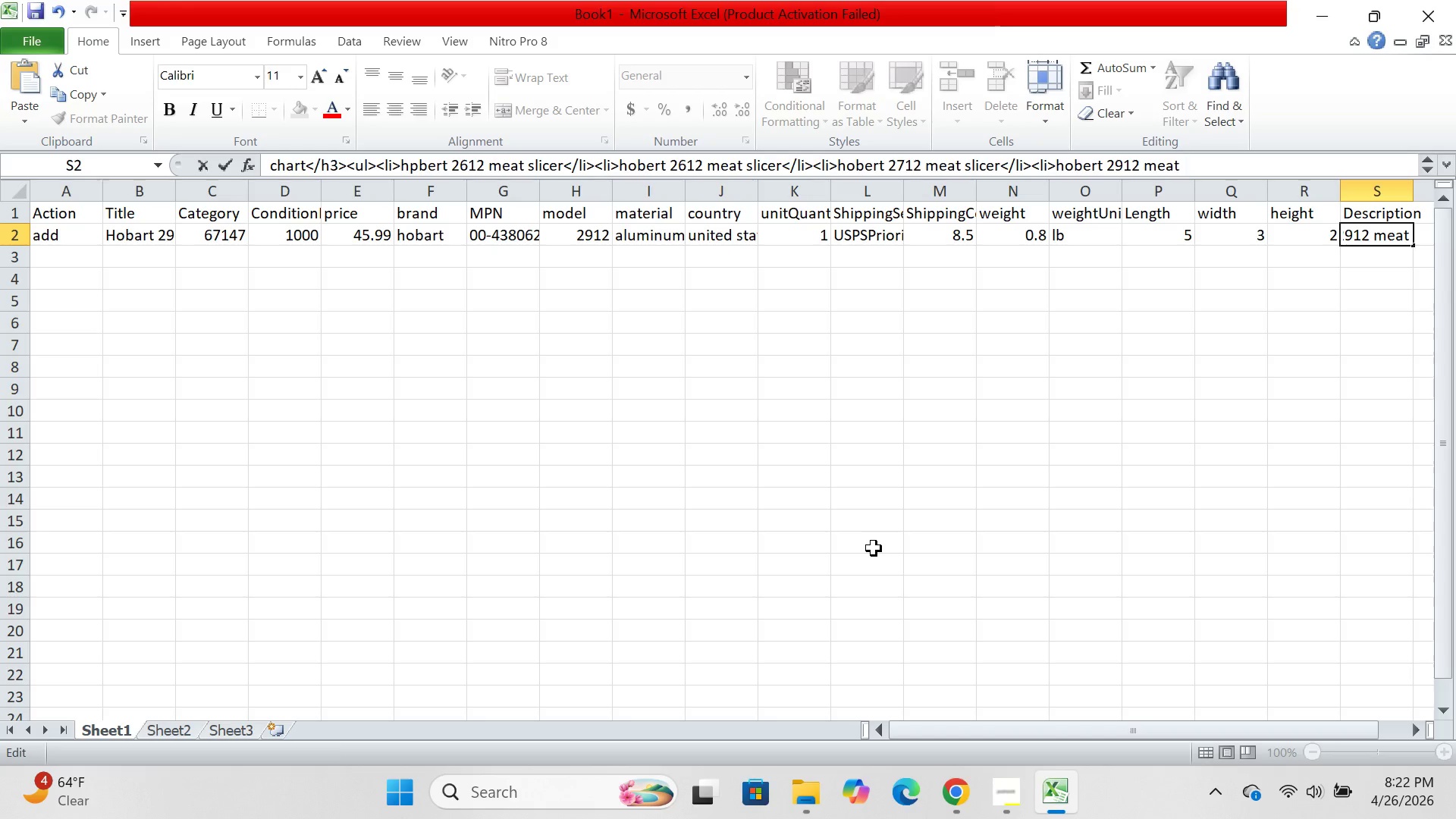 
type(slicer</li>)
 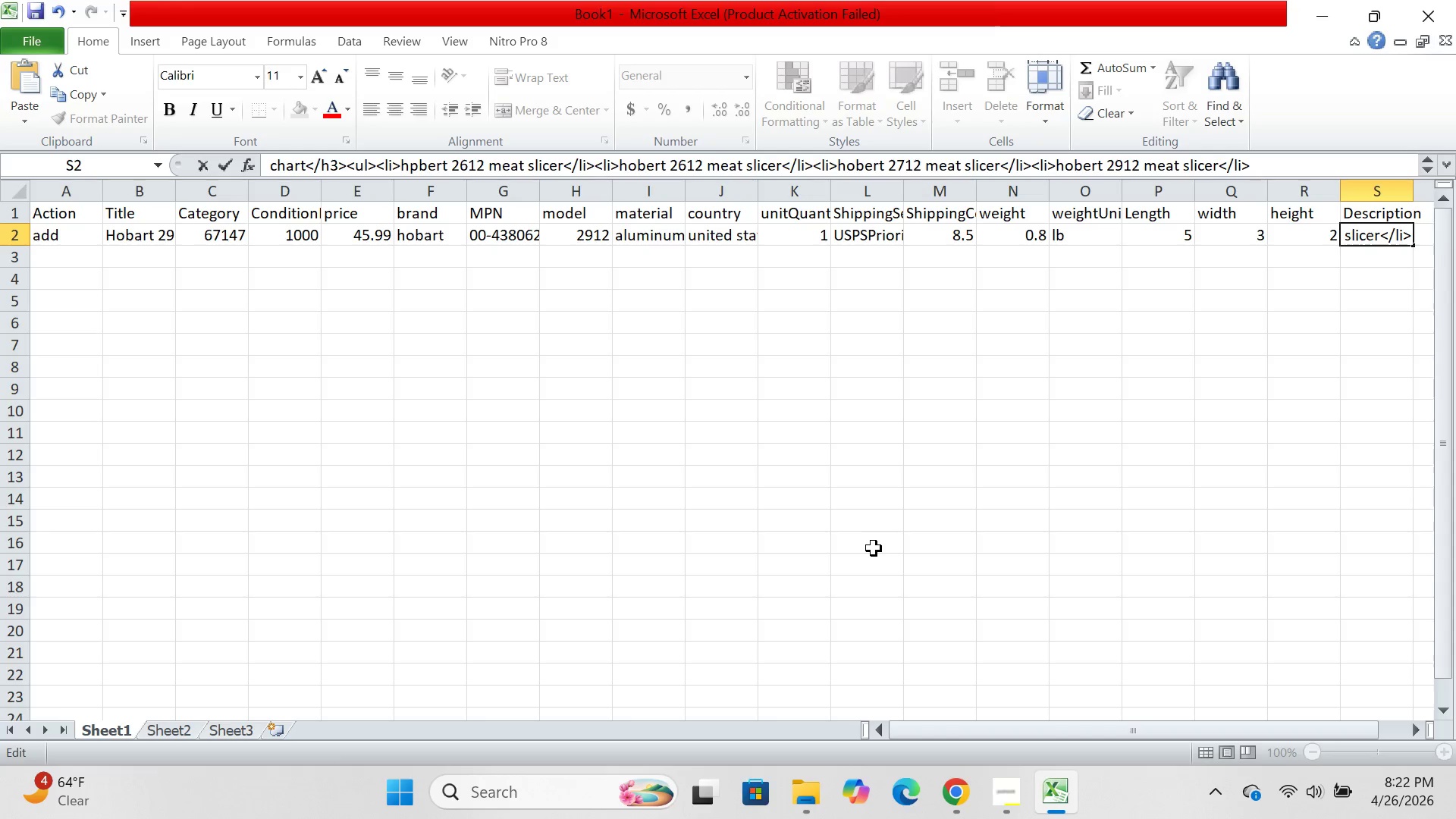 
key(Shift+M)
 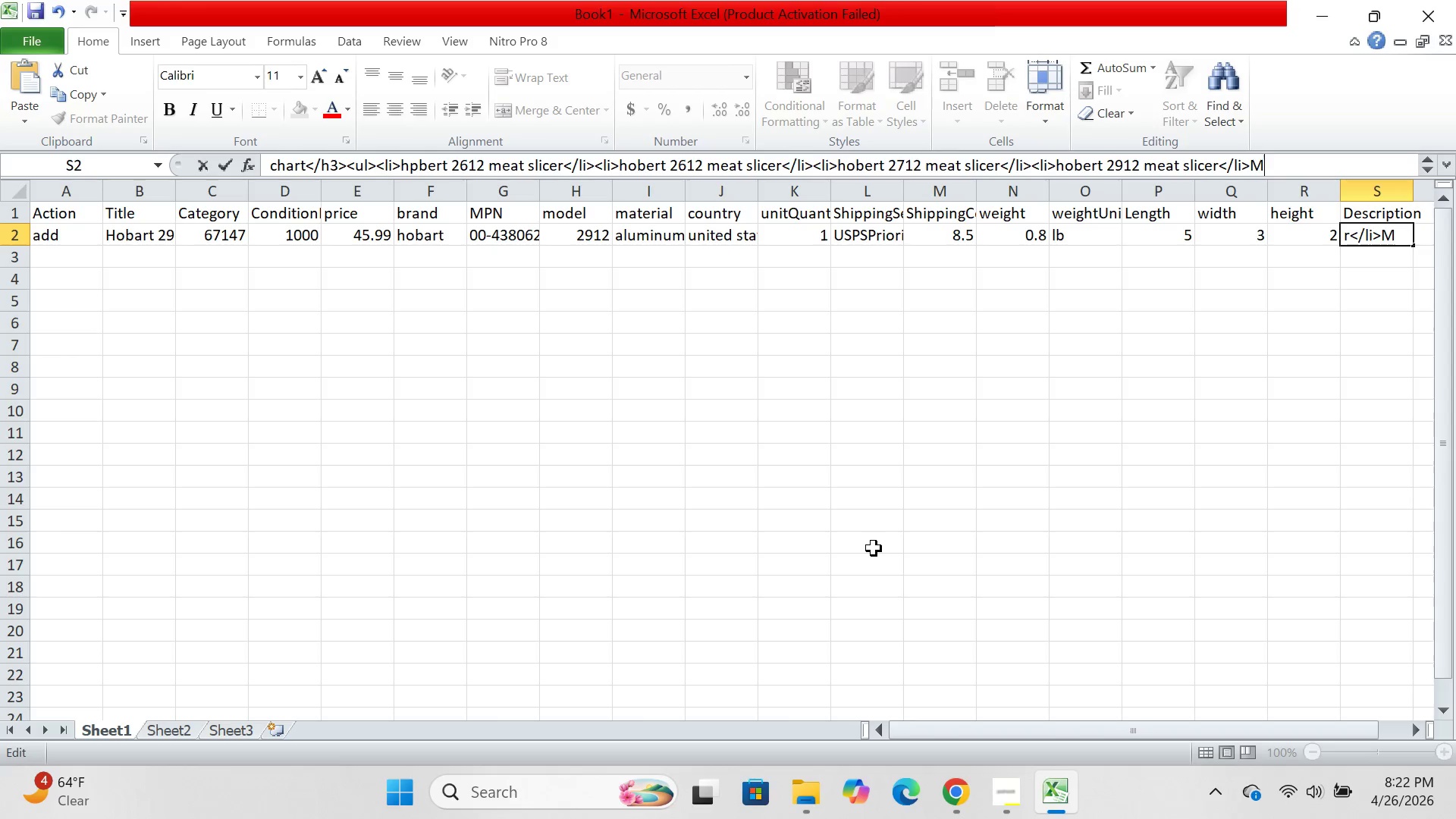 
key(Backspace)
 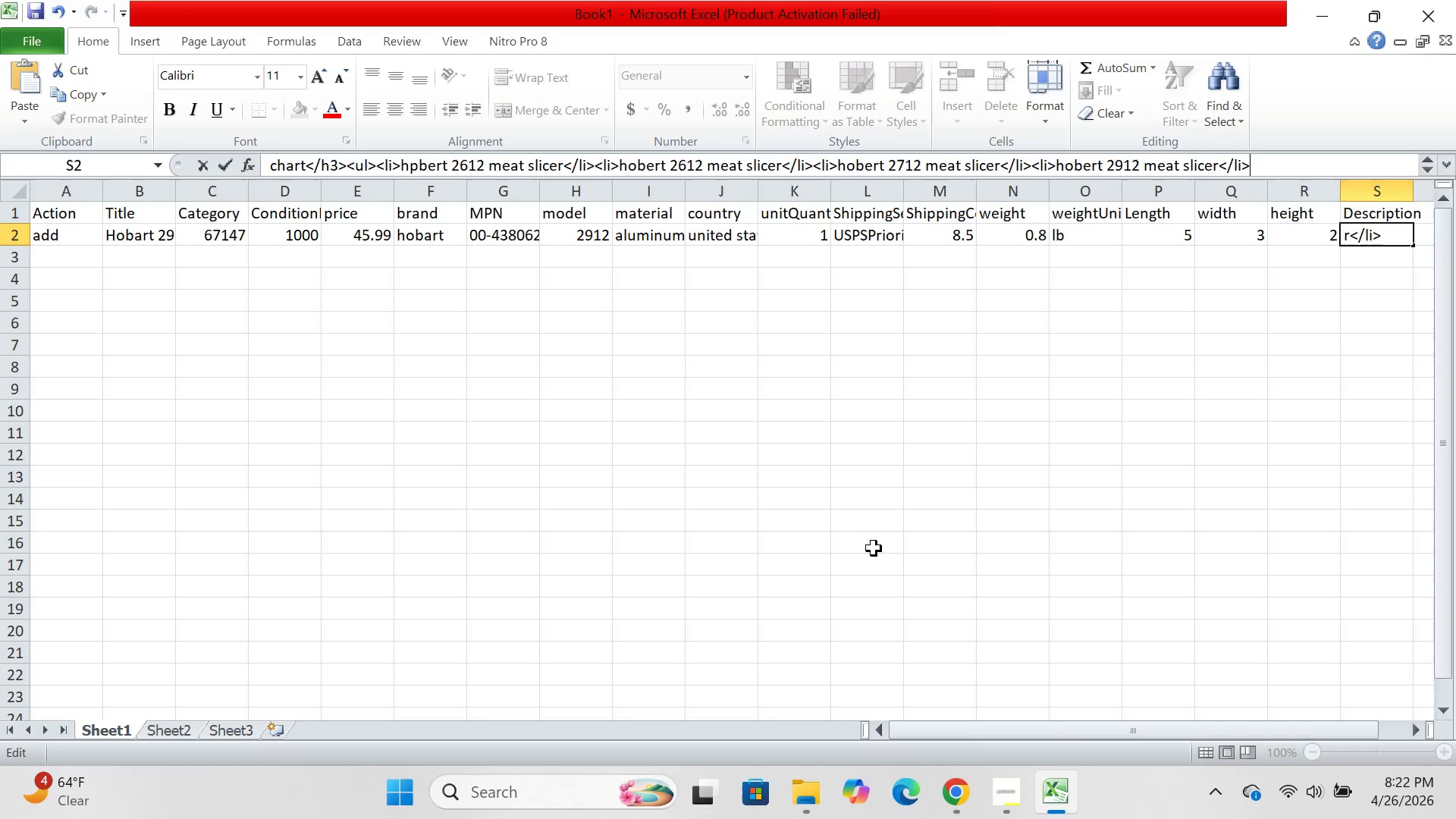 
key(Shift+Comma)
 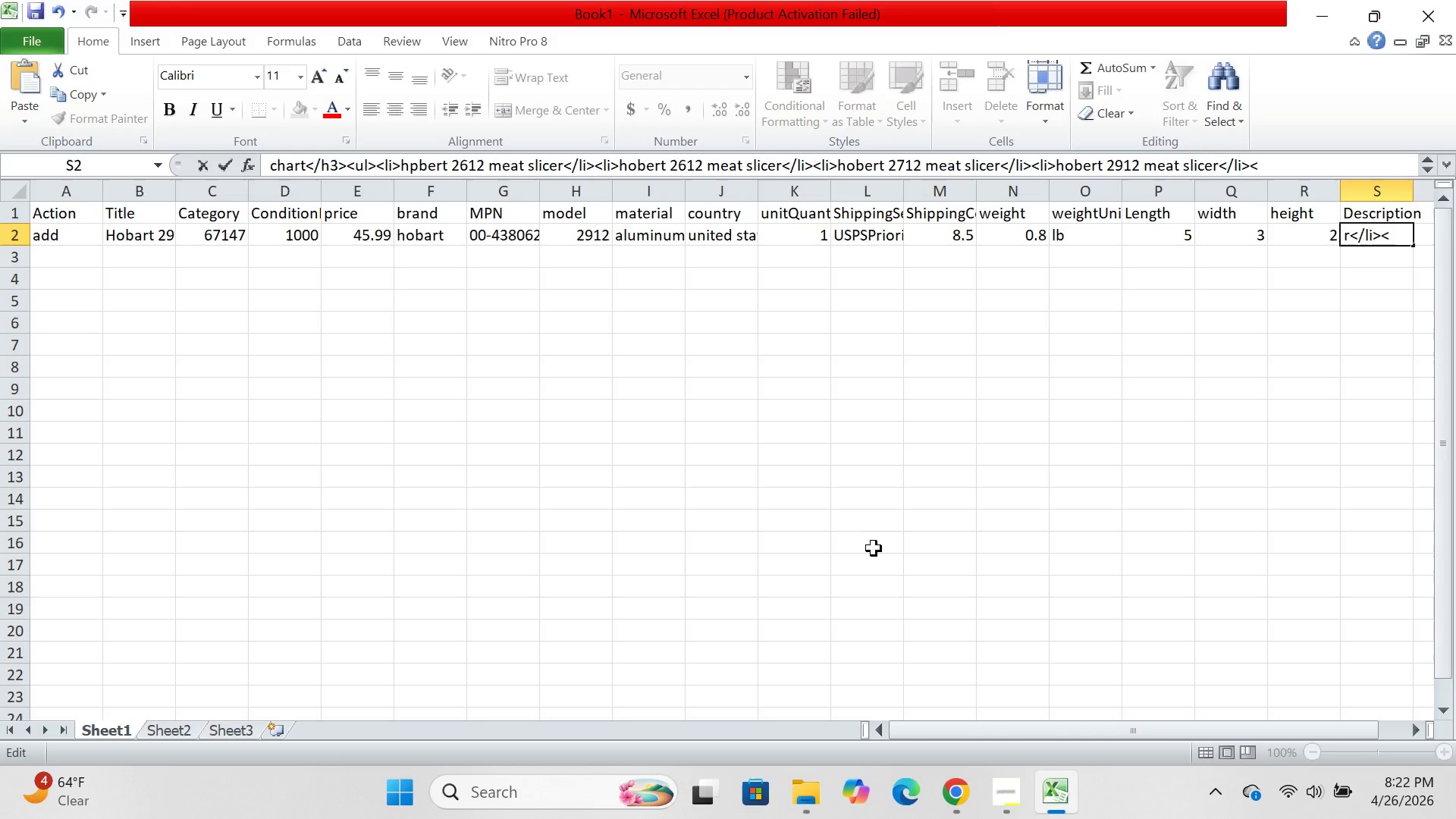 
key(Slash)
 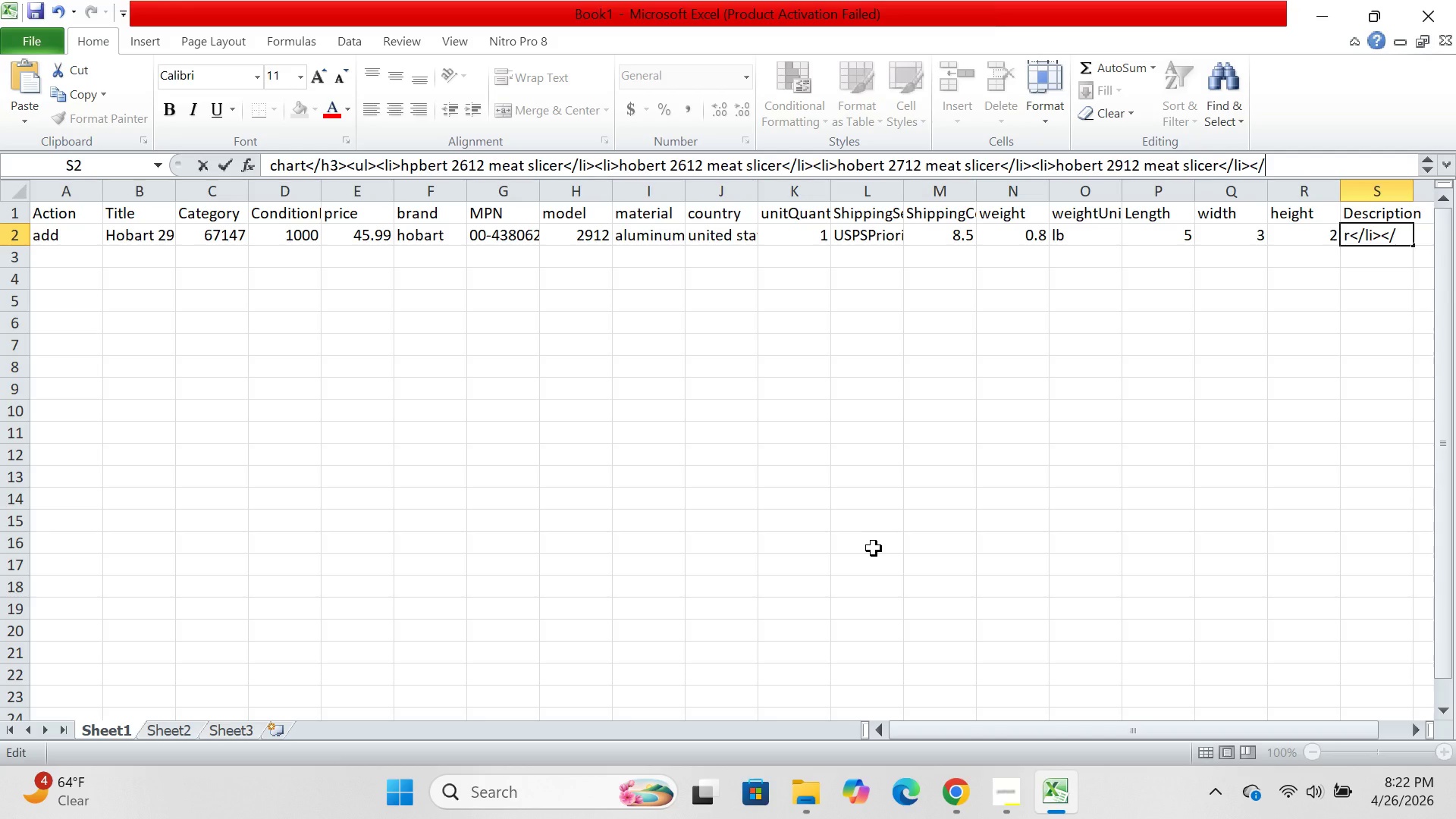 
wait(7.34)
 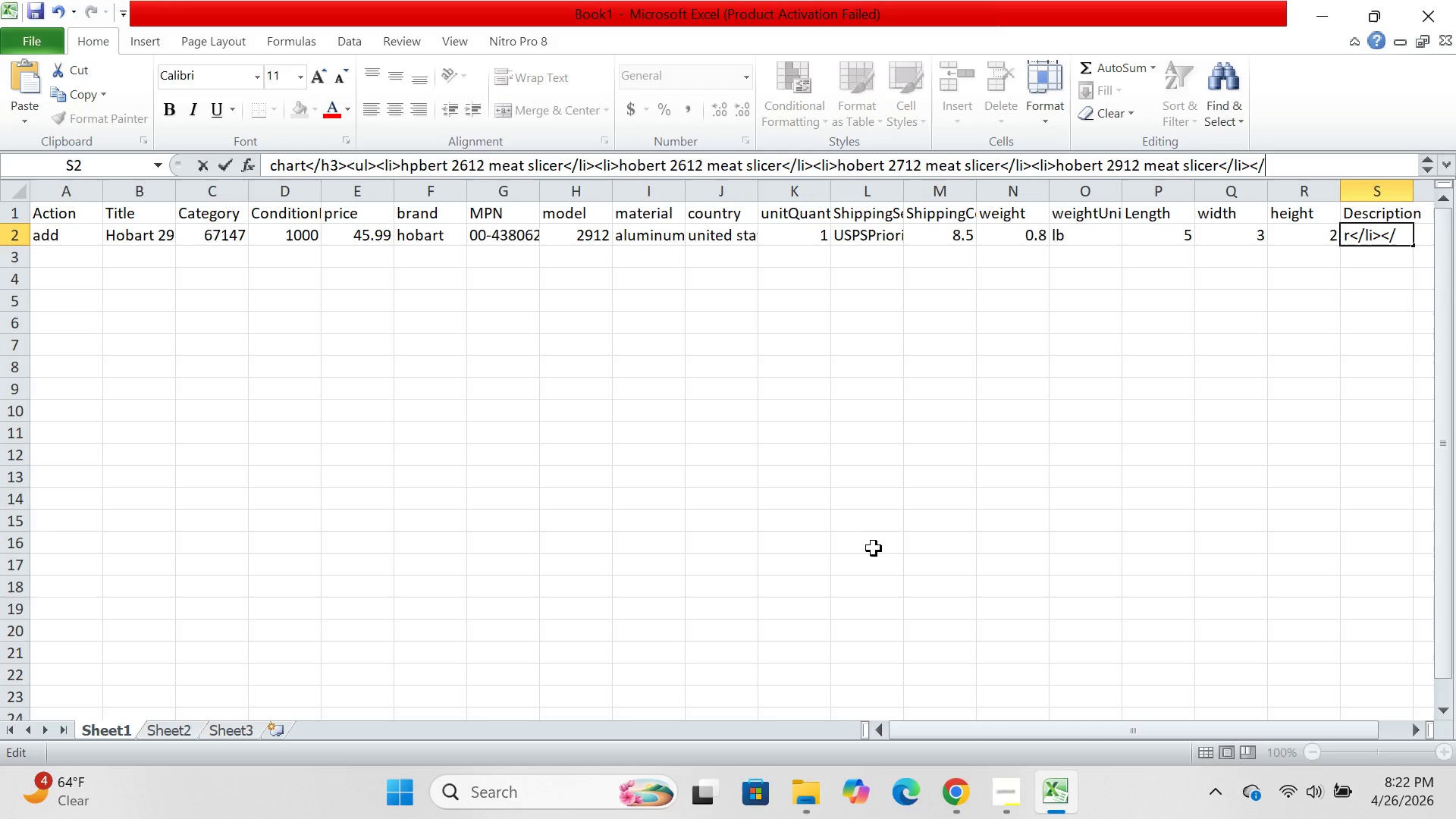 
type(ul><h3>technical specifications</li?)
key(Backspace)
type(>materu)
key(Backspace)
type(ial:aluminum oxide )
key(Backspace)
type(/resin bom)
key(Backspace)
type(nf)
key(Backspace)
type(d</resin bond</)
 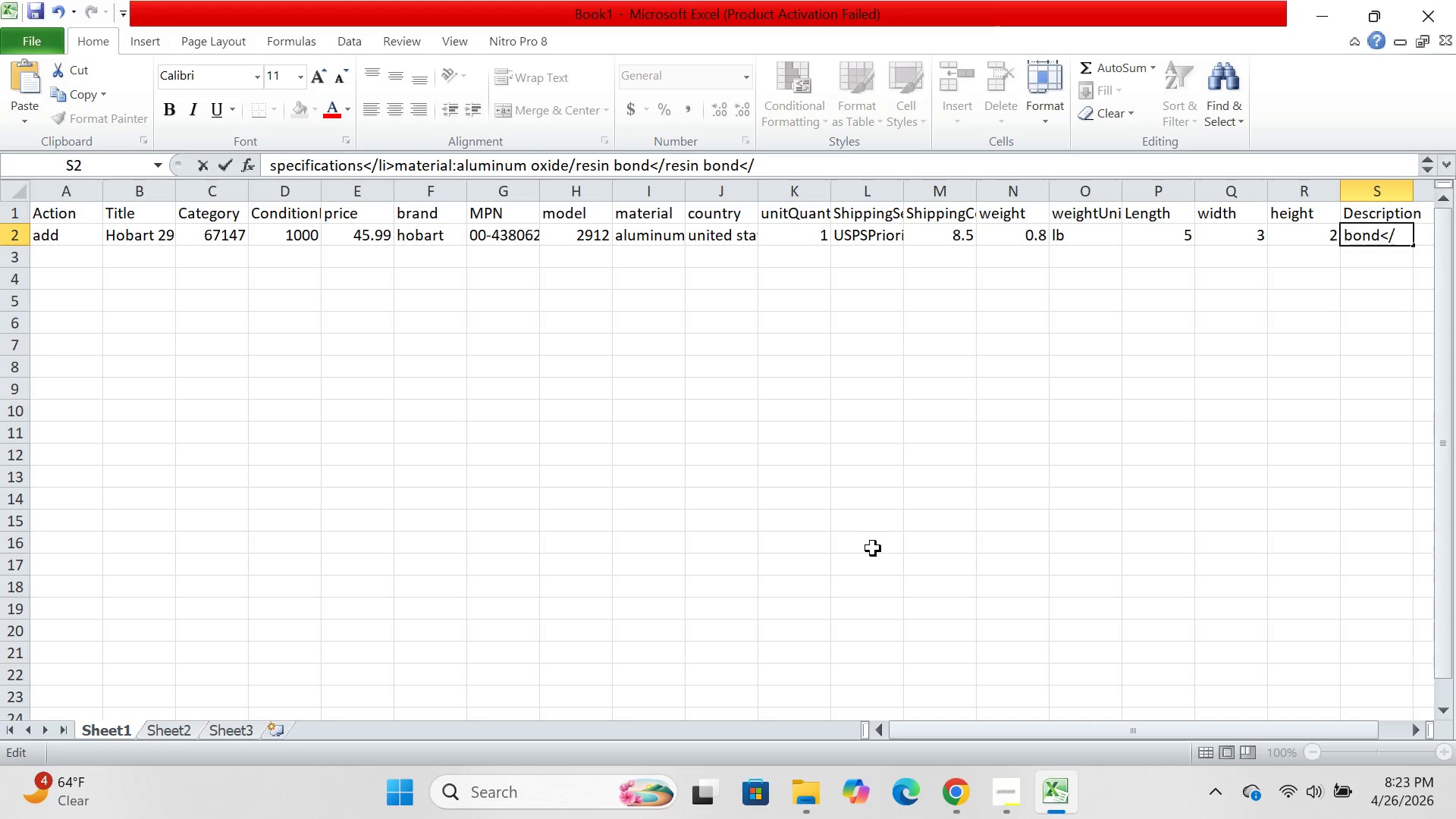 
wait(7.78)
 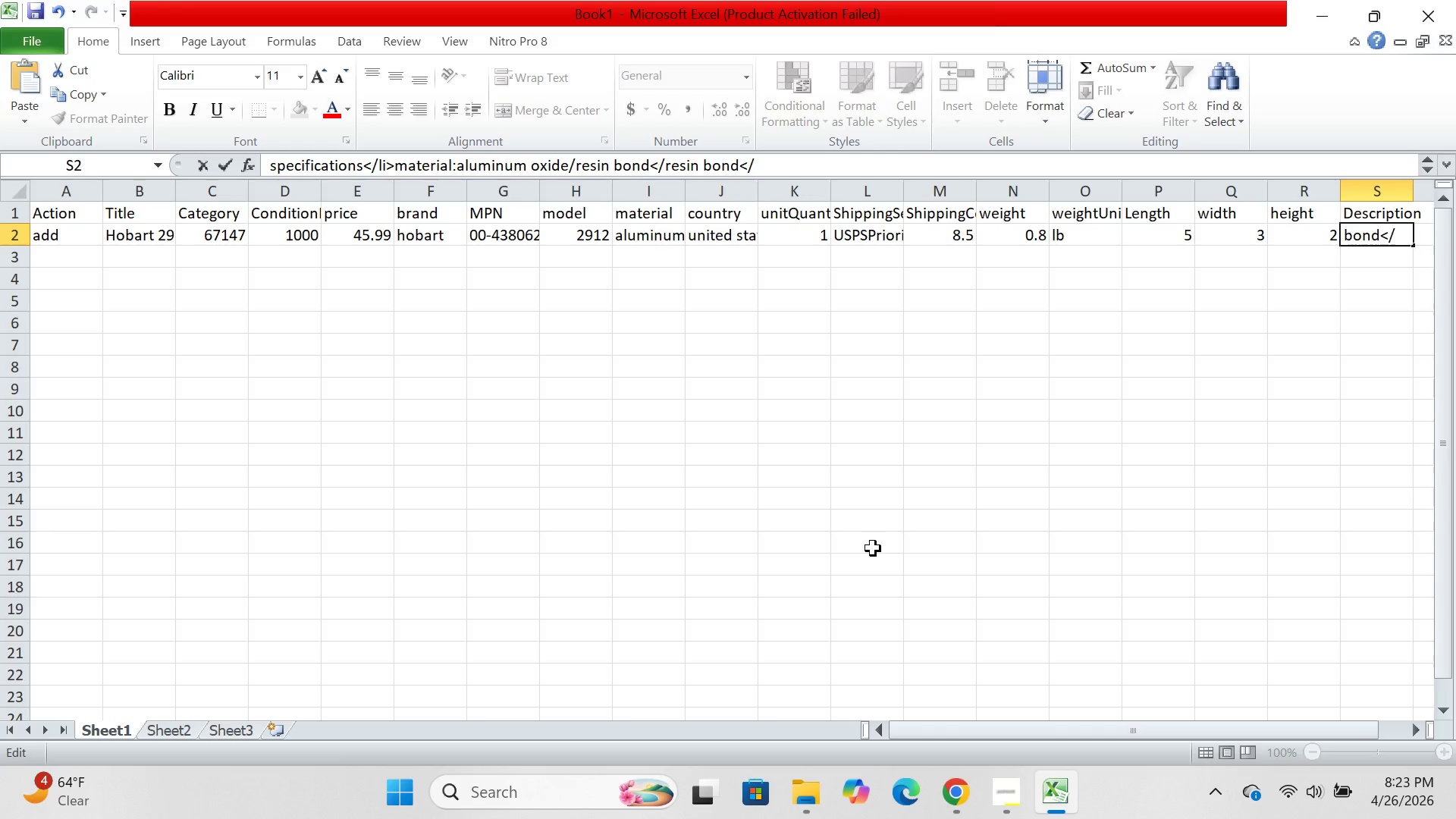 
type(li><li>s)
key(Backspace)
type(dimensions:)
 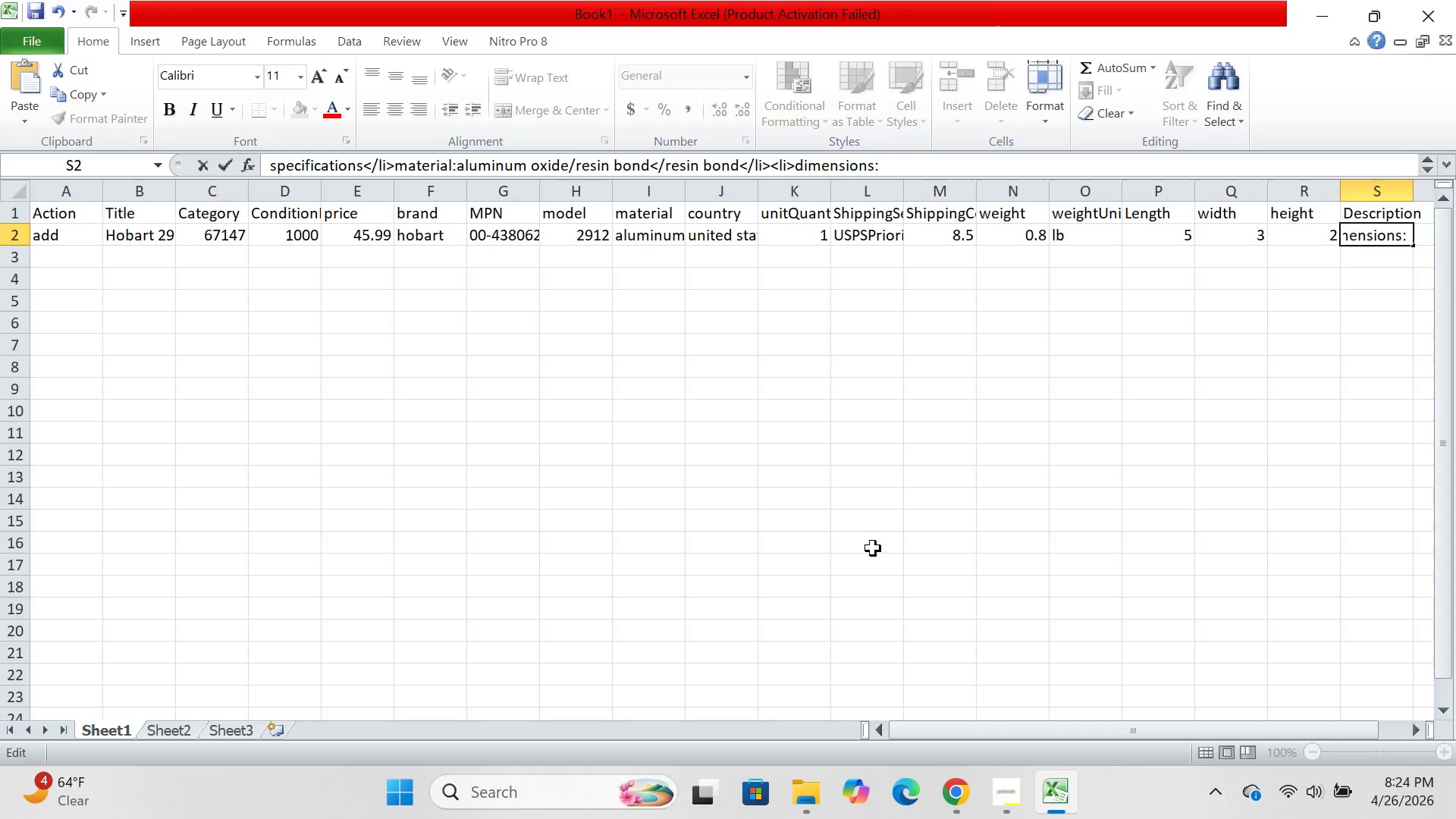 
key(5)
 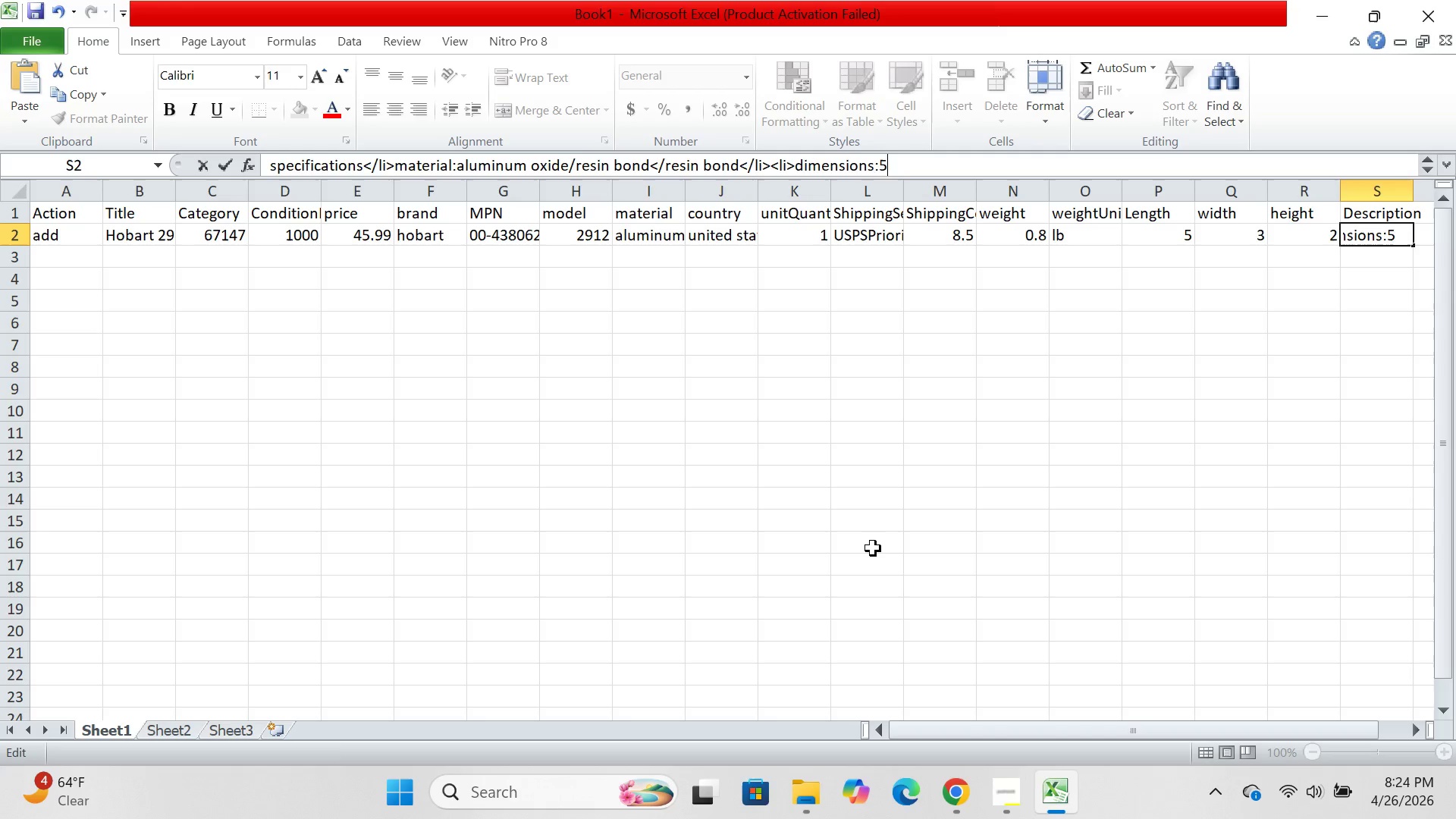 
key(Backspace)
 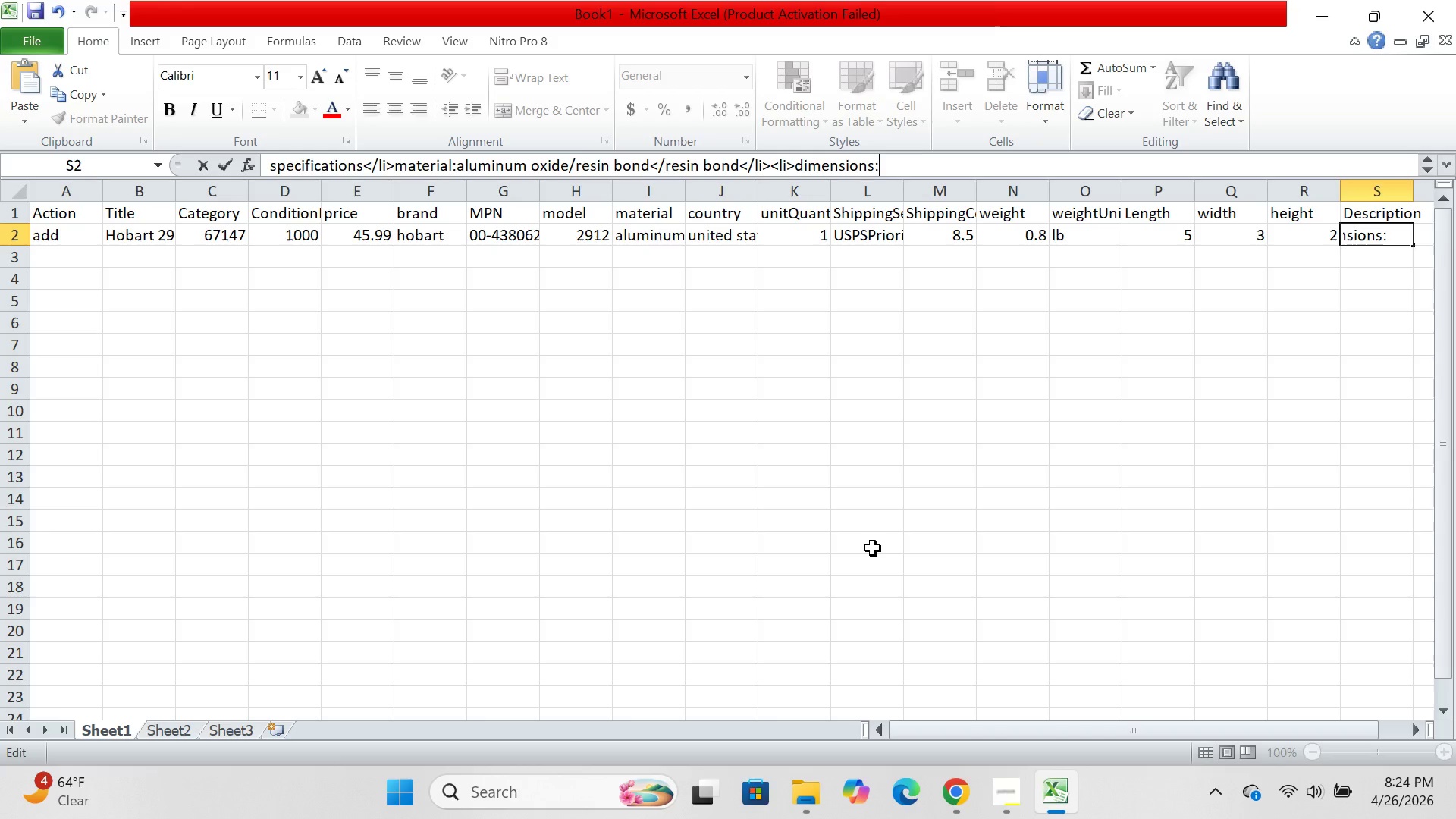 
key(4)
 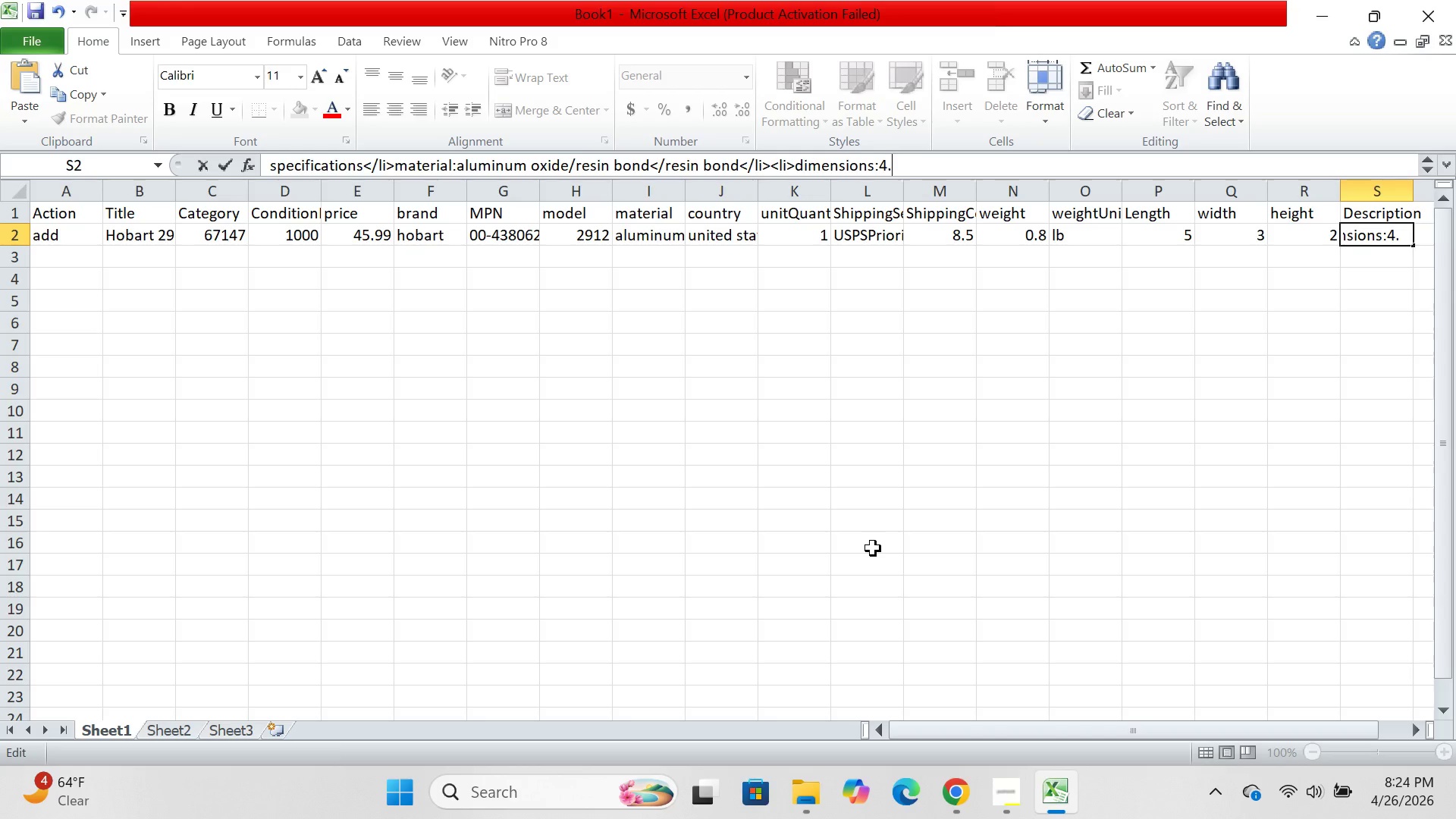 
key(Period)
 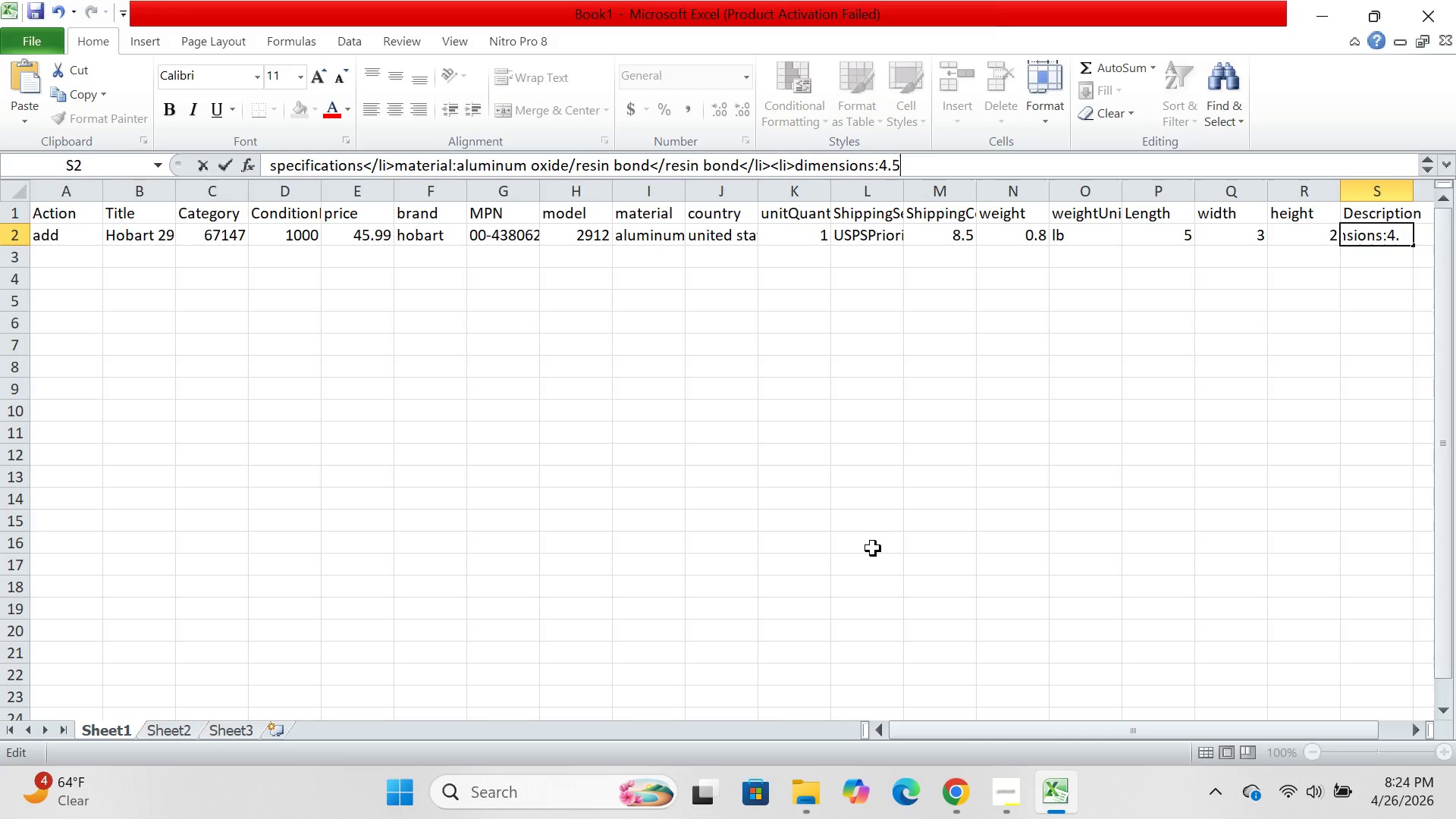 
key(5)
 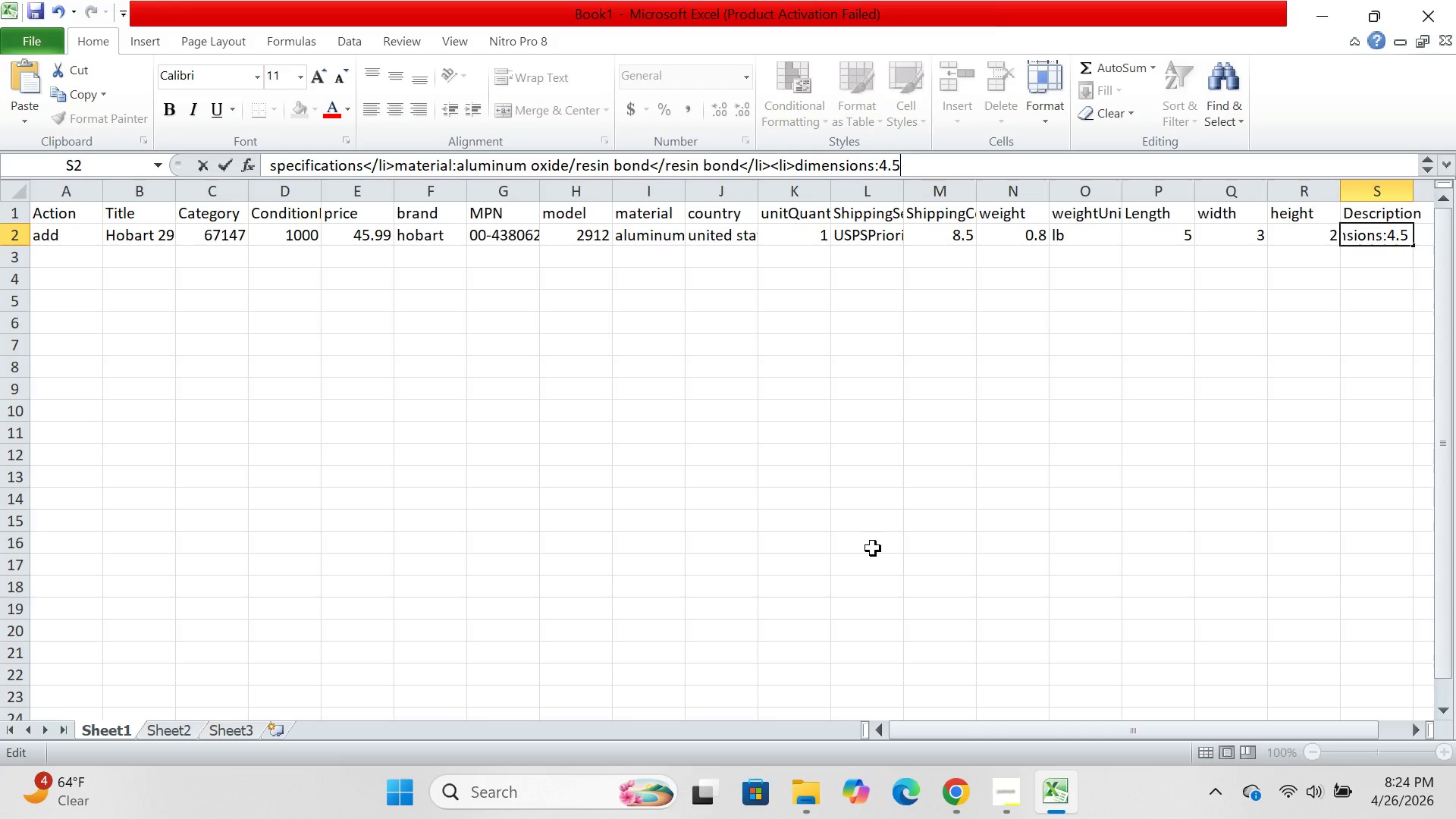 
key(Shift+Quote)
 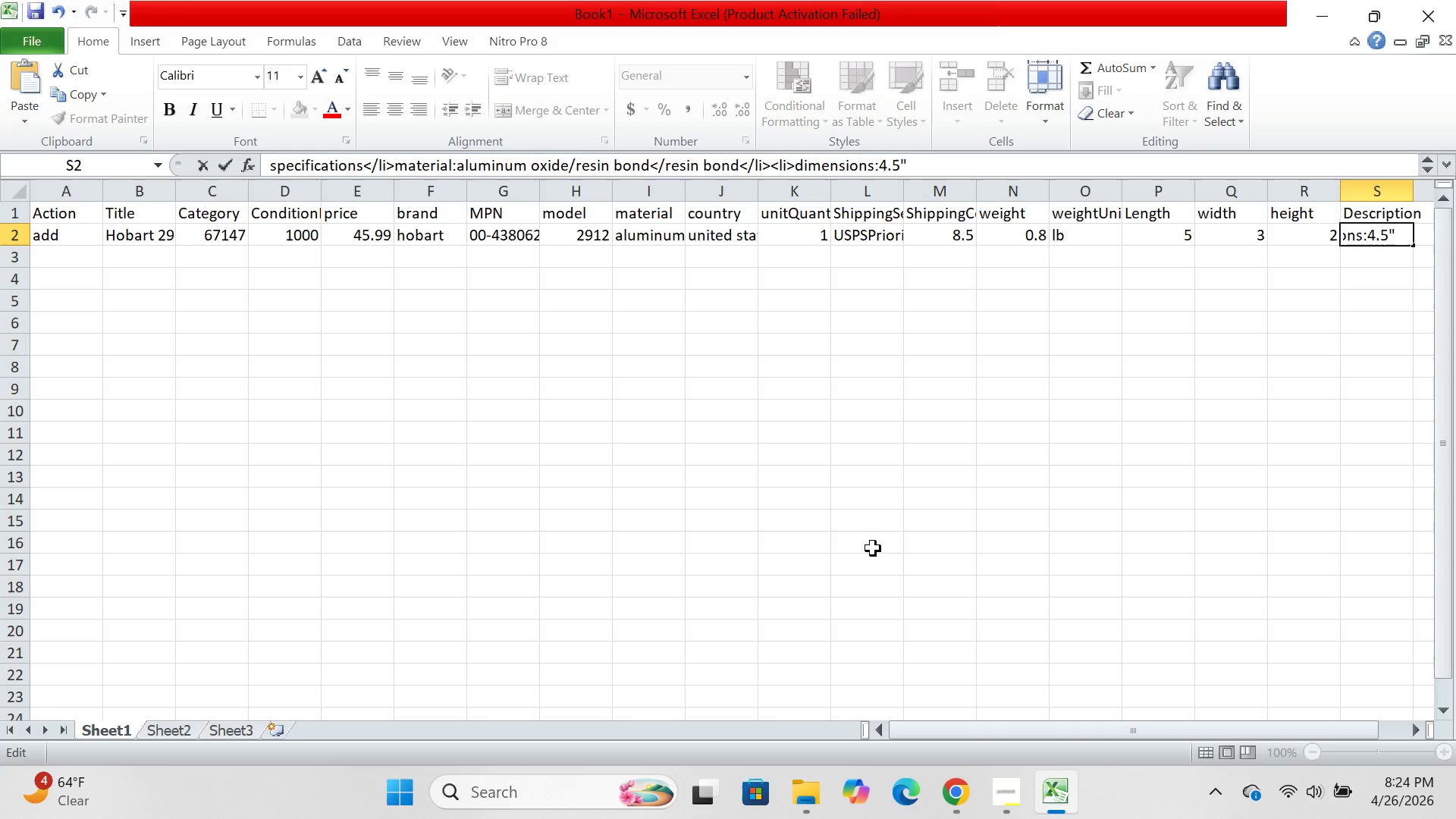 
key(Space)
 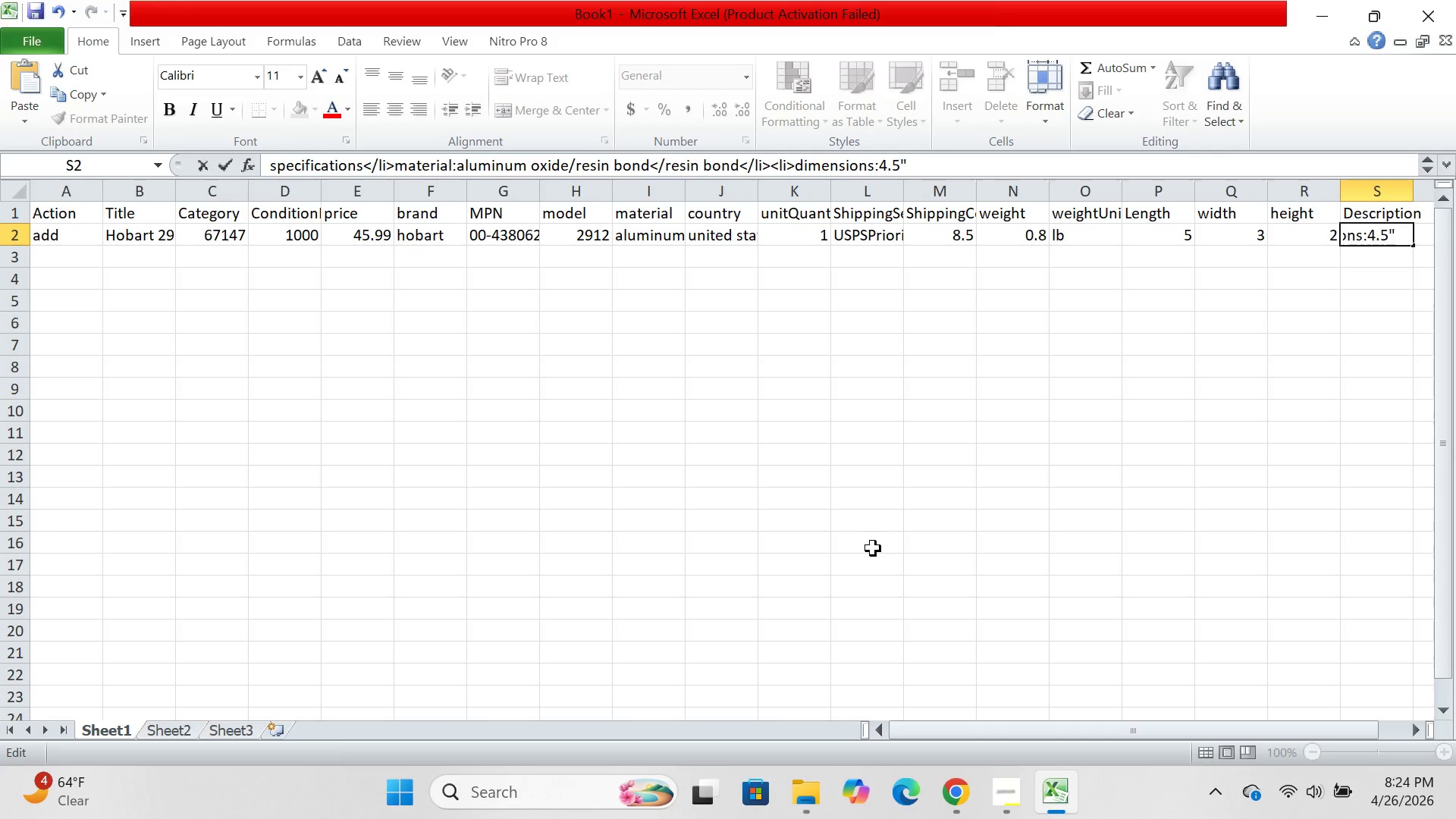 
key(X)
 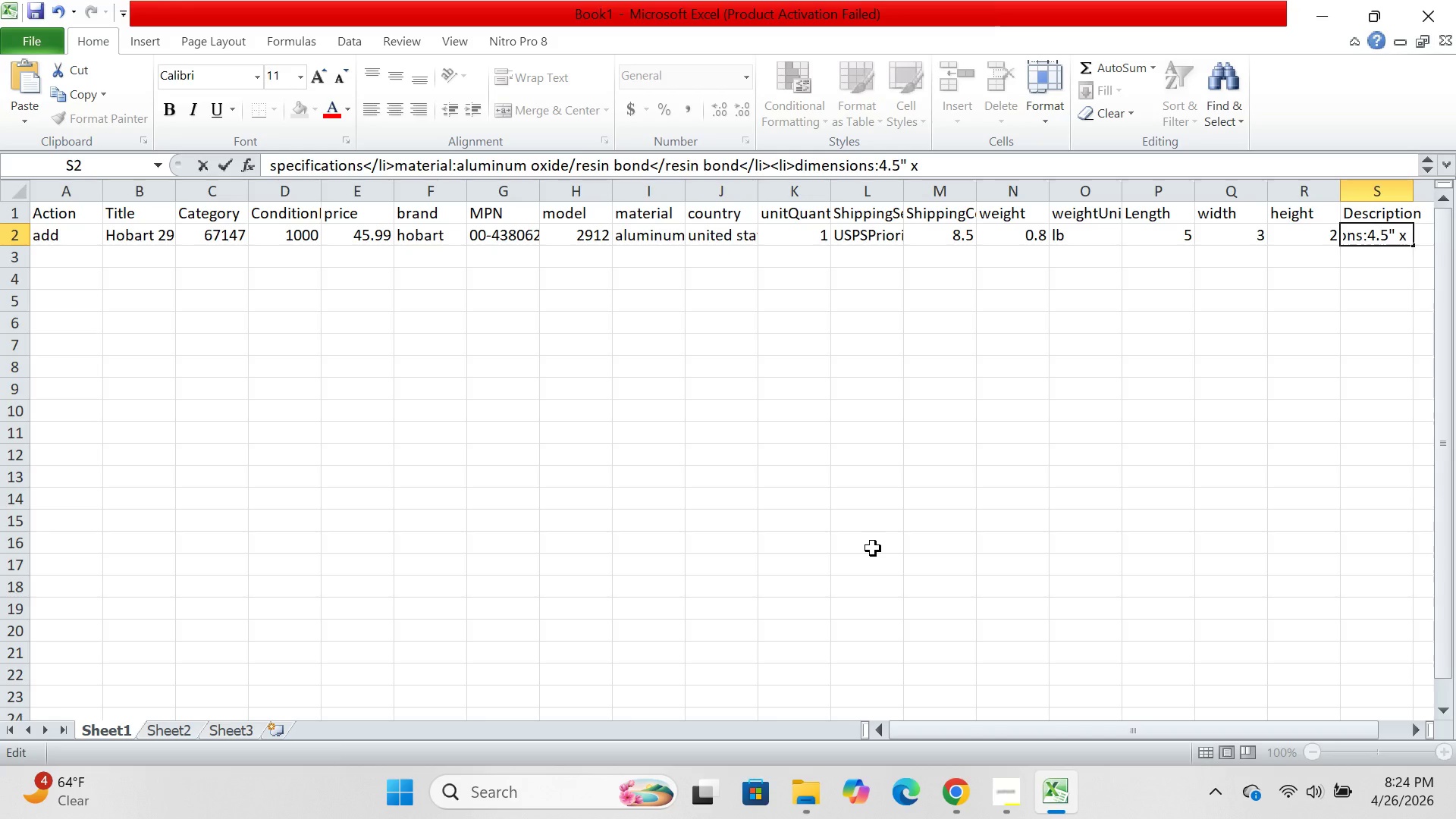 
key(Space)
 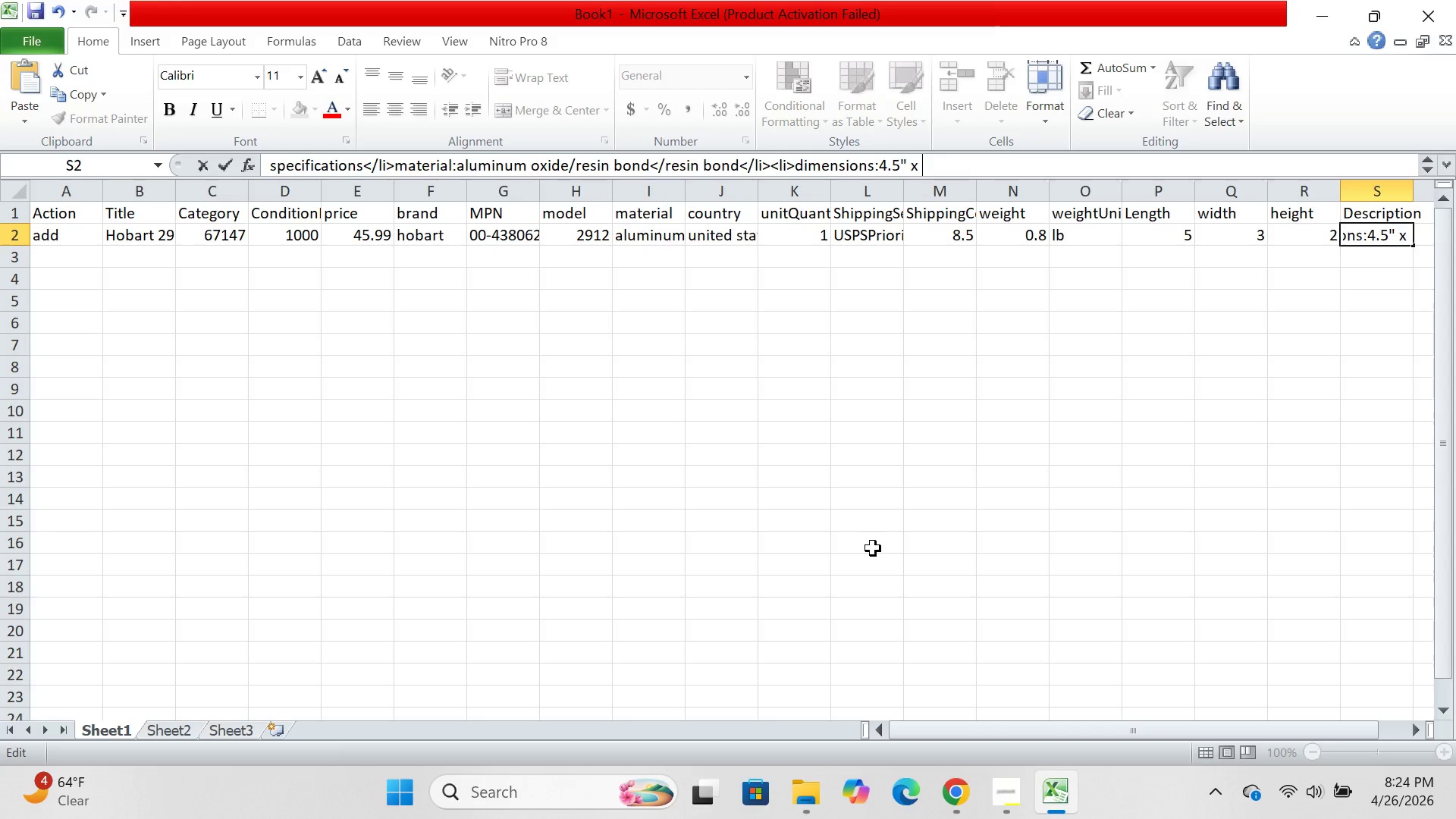 
key(2)
 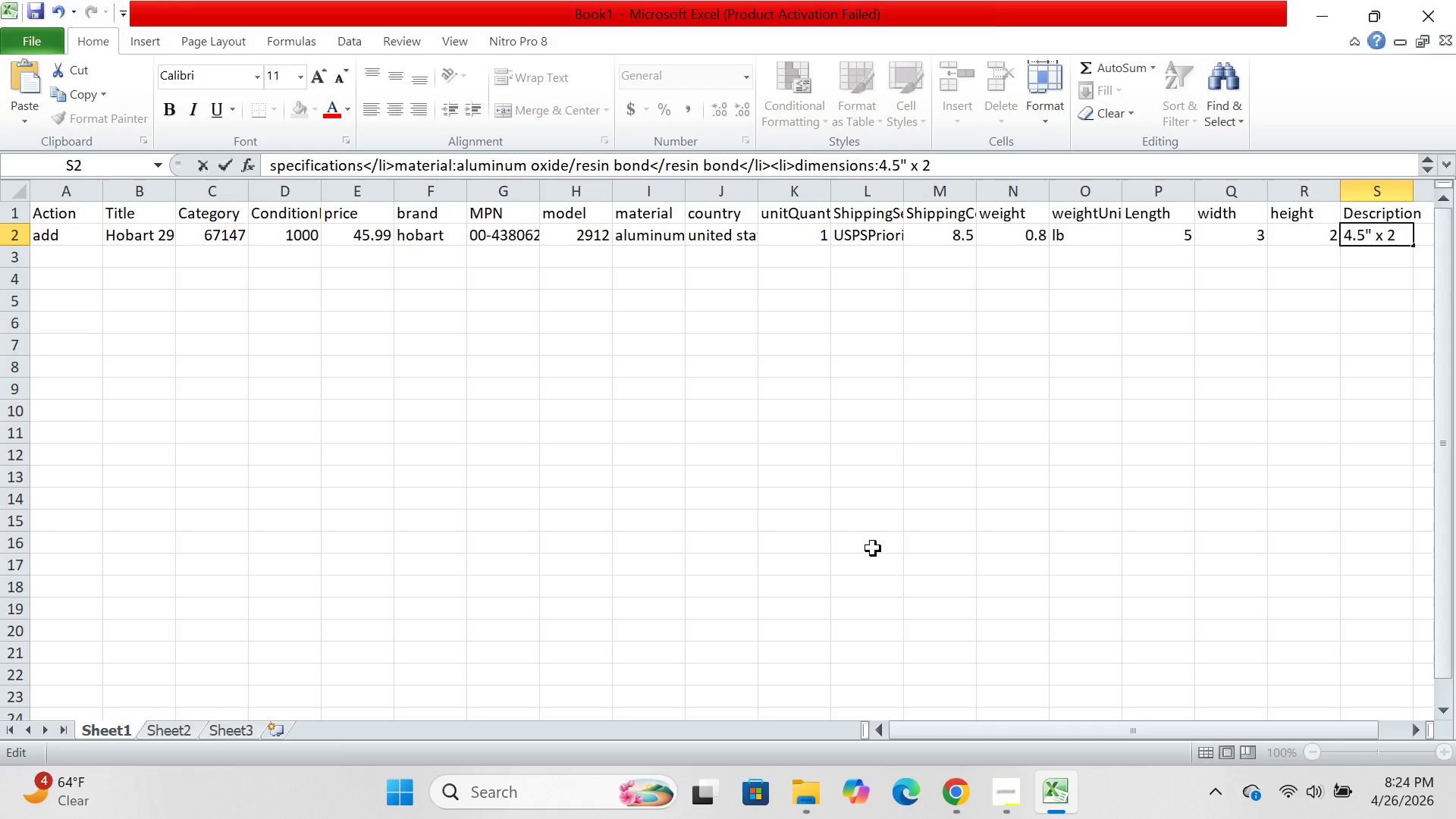 
key(Period)
 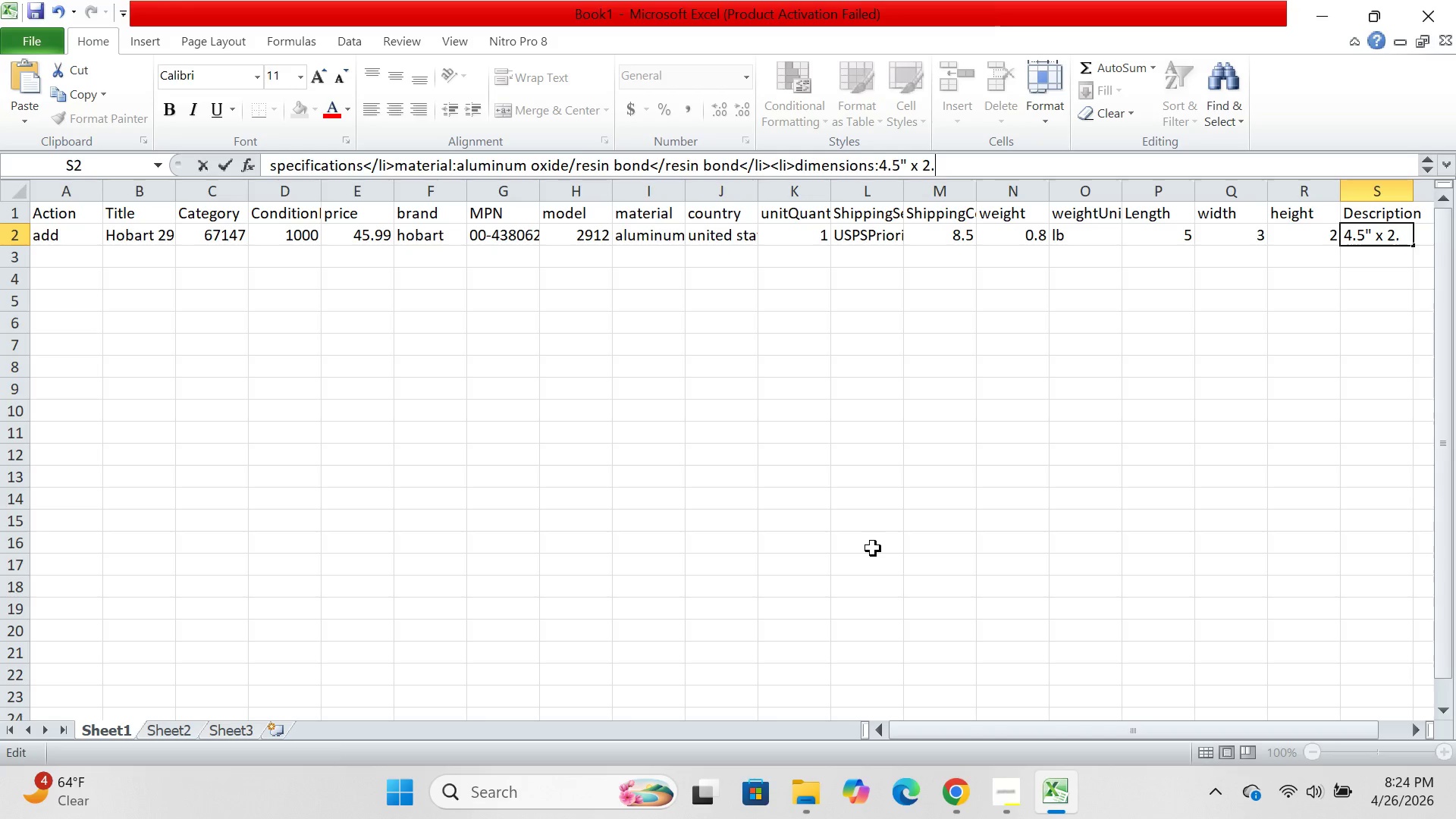 
key(2)
 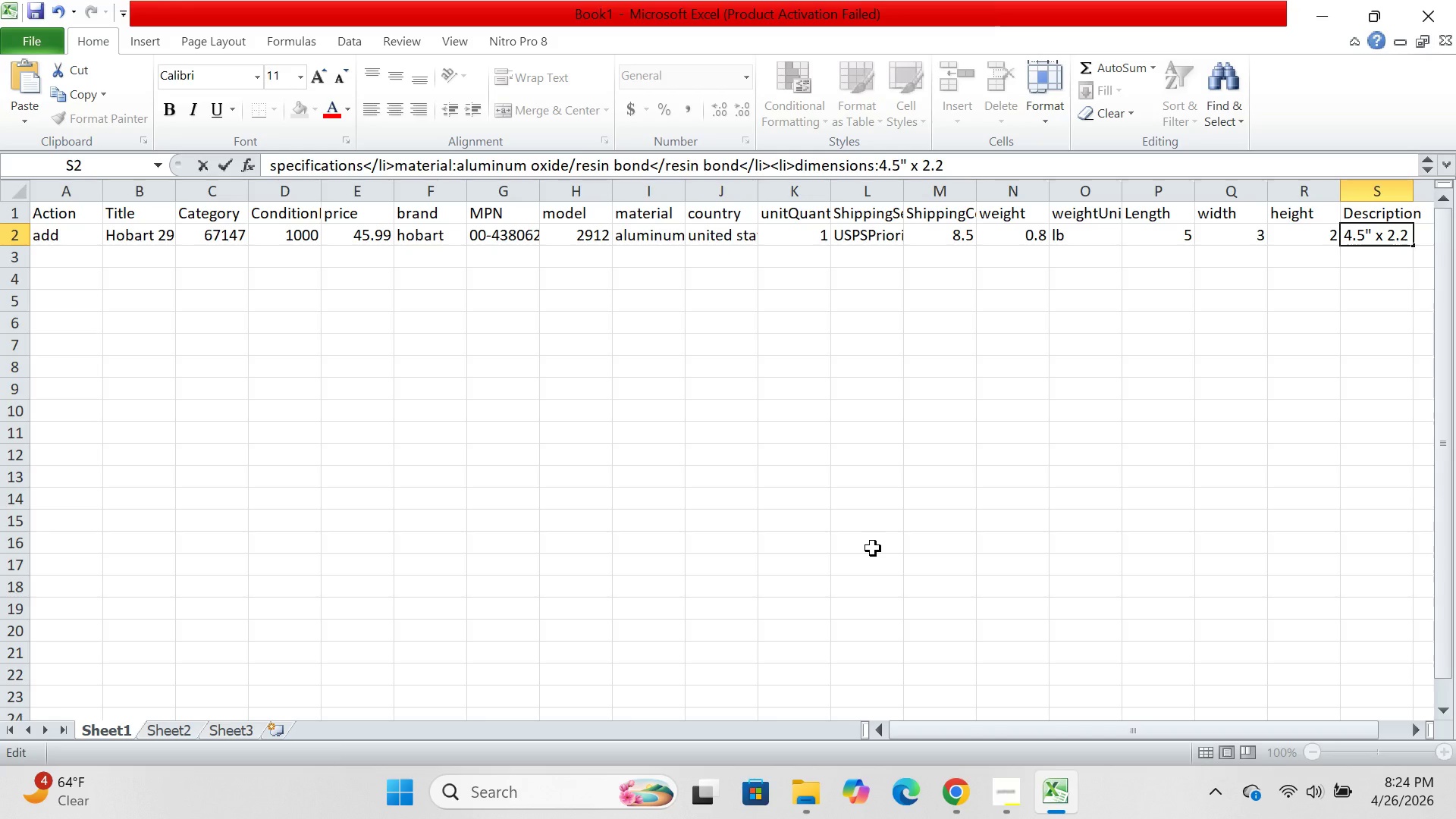 
key(Shift+Quote)
 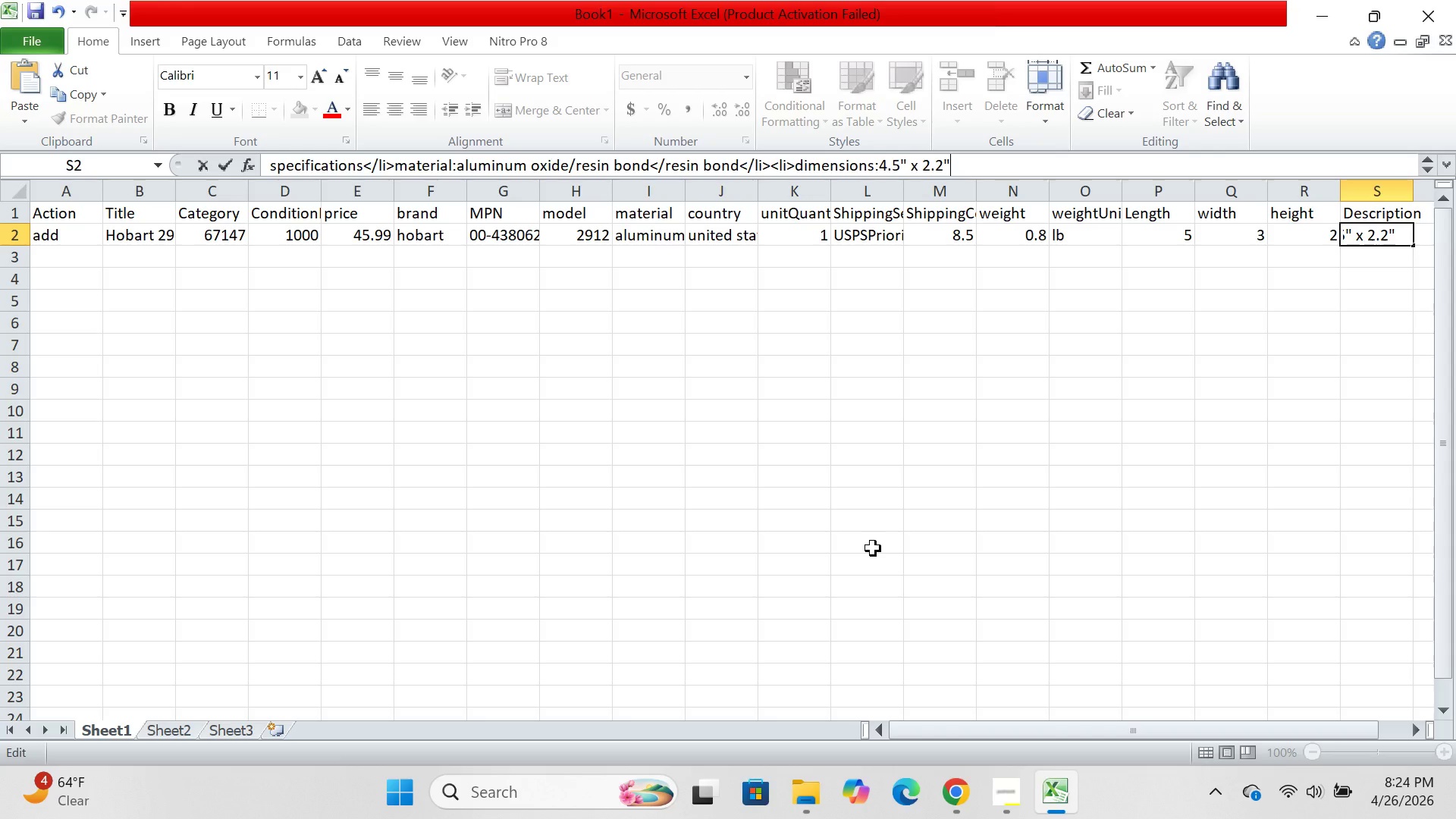 
type( x 1,1)
key(Backspace)
key(Backspace)
type(.1"<?)
key(Backspace)
type(/li>)
 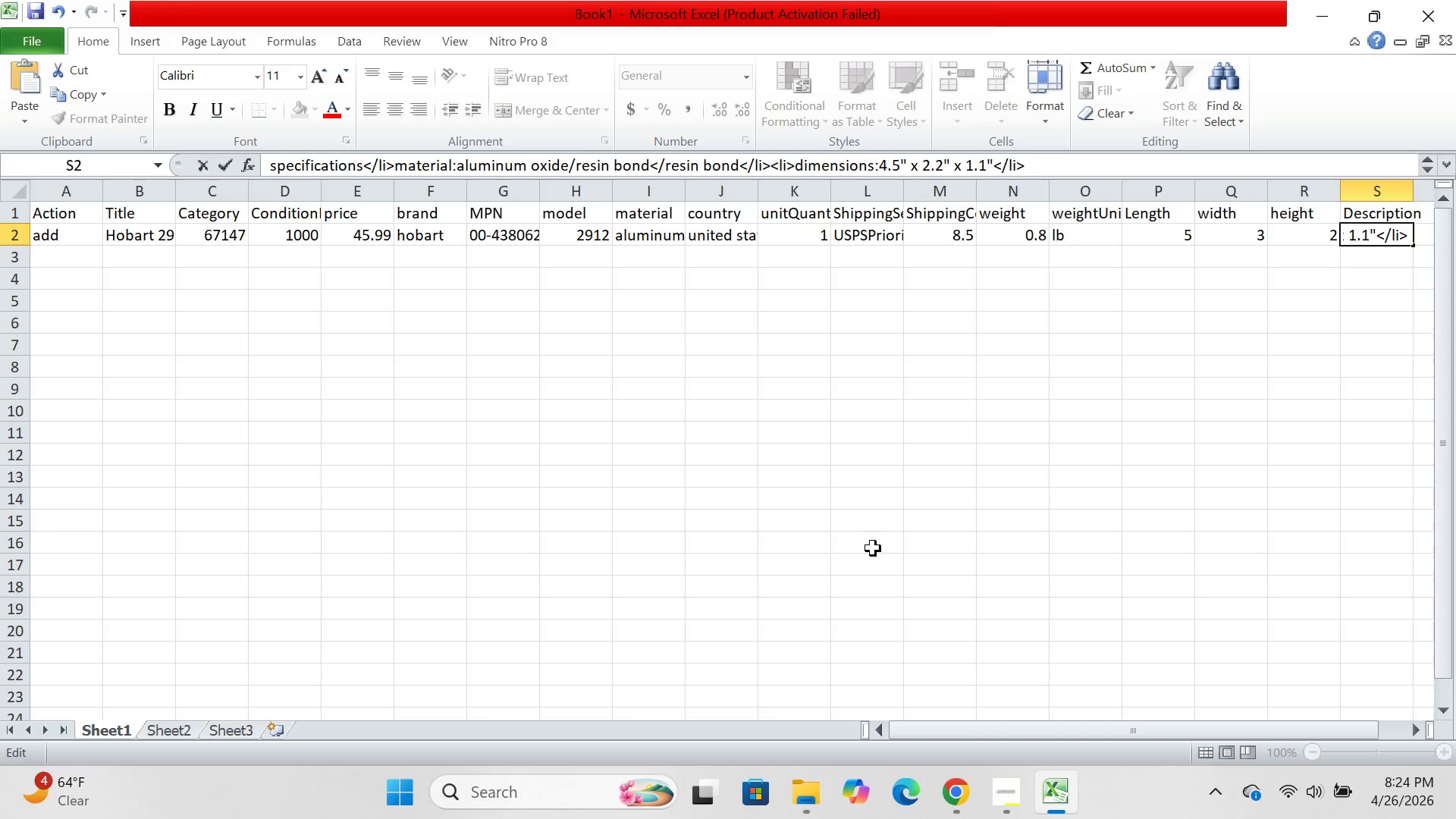 
type(<li>weight: 0.8)
 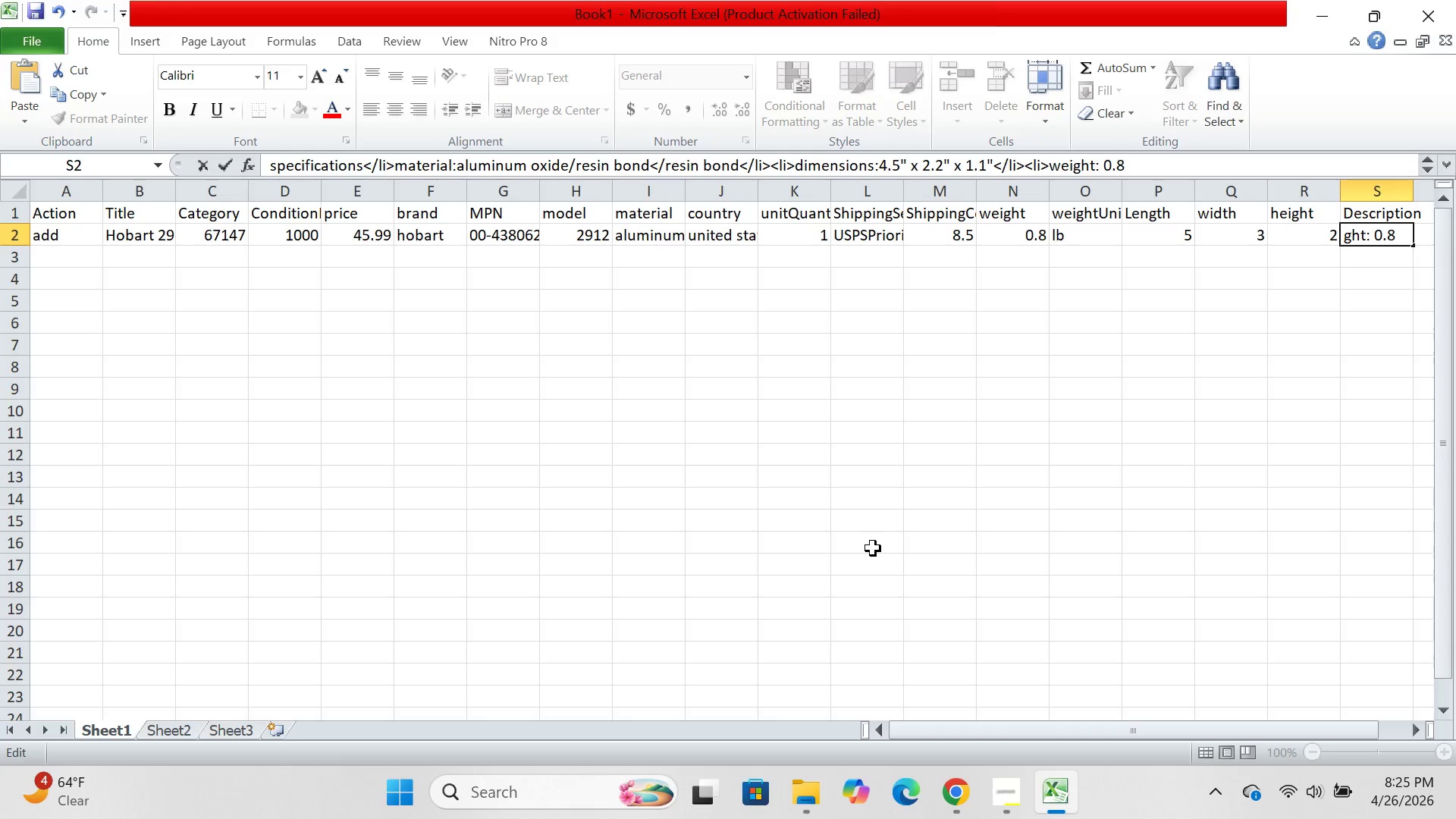 
type( lb </li></ul><h3>service pro)
 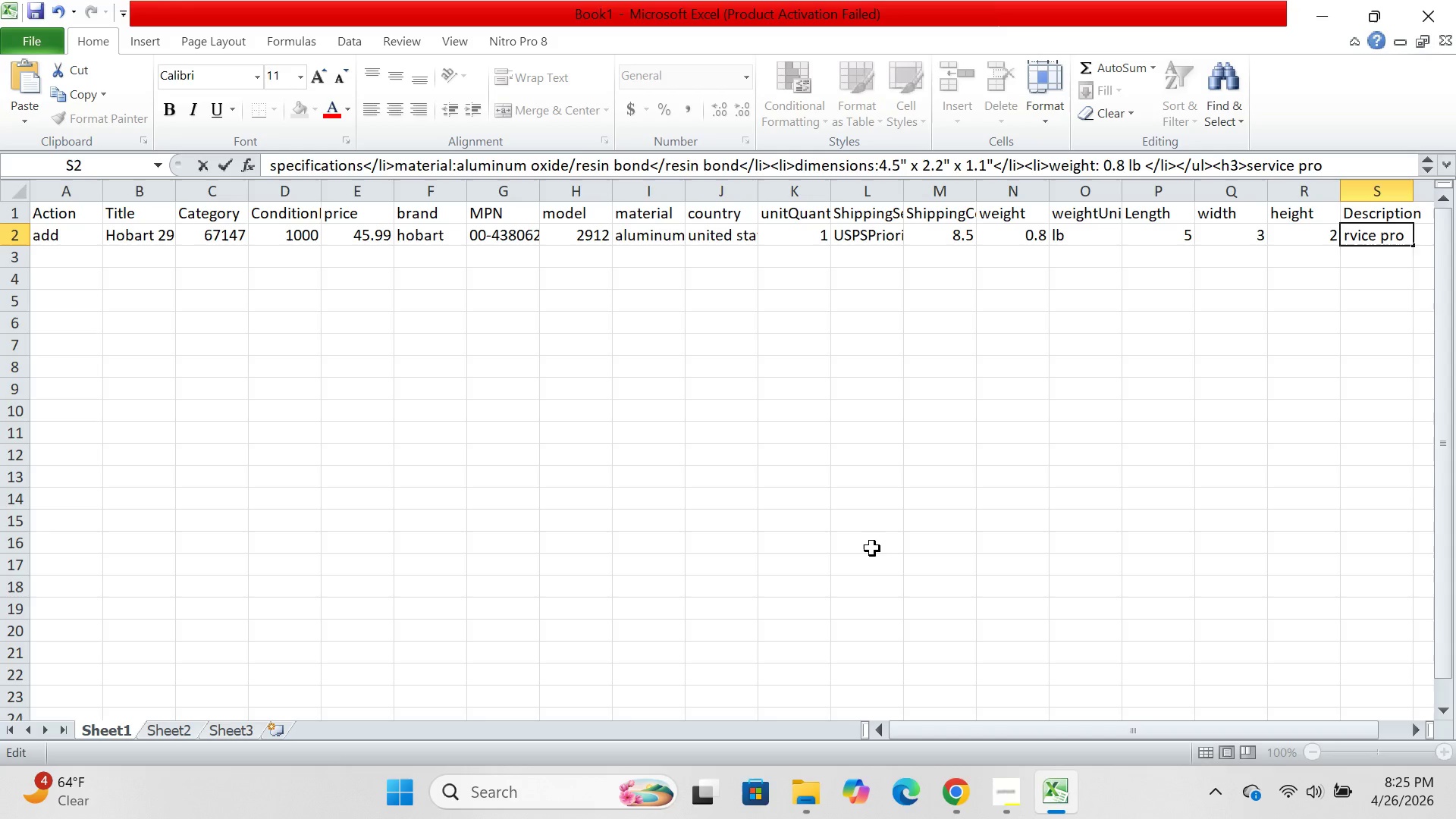 
type(fessional note</h3?)
key(Backspace)
type(><p>installation require)
 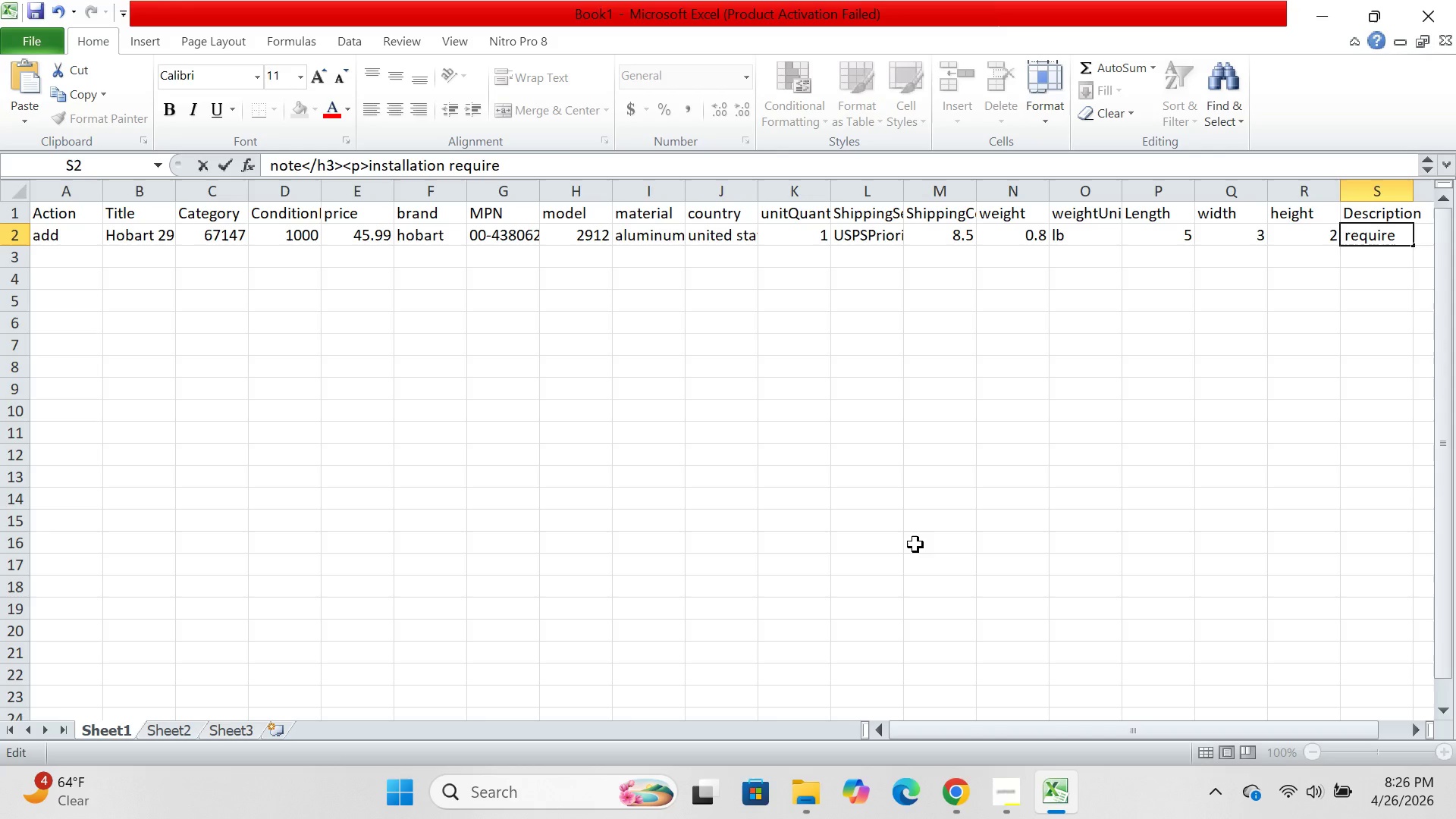 
type(s removal of the slicer;)
key(Backspace)
type('d)
key(Backspace)
type(s front v)
key(Backspace)
type(cover and access tob)
key(Backspace)
type( the sharpening station.)
 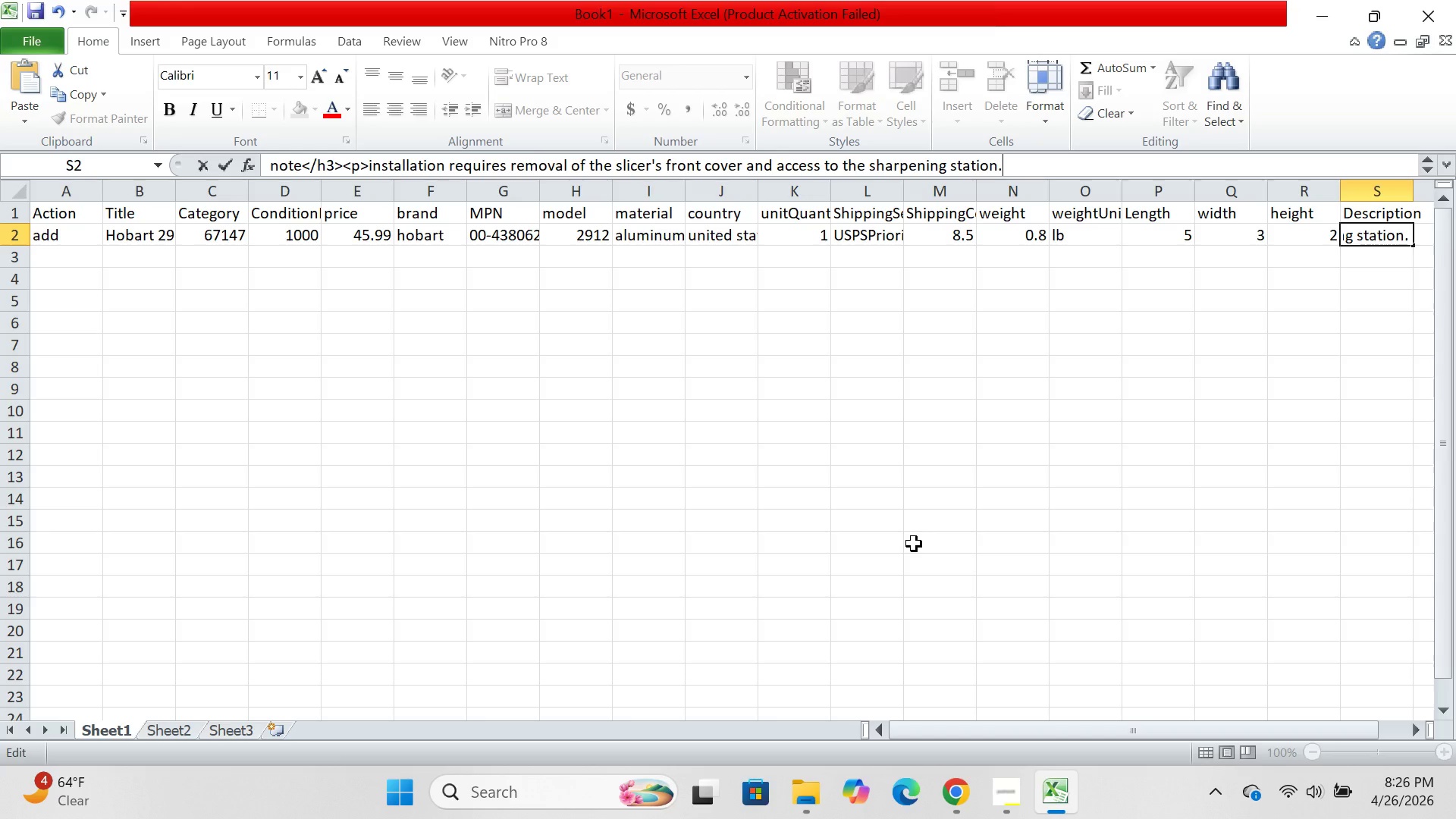 
wait(5.97)
 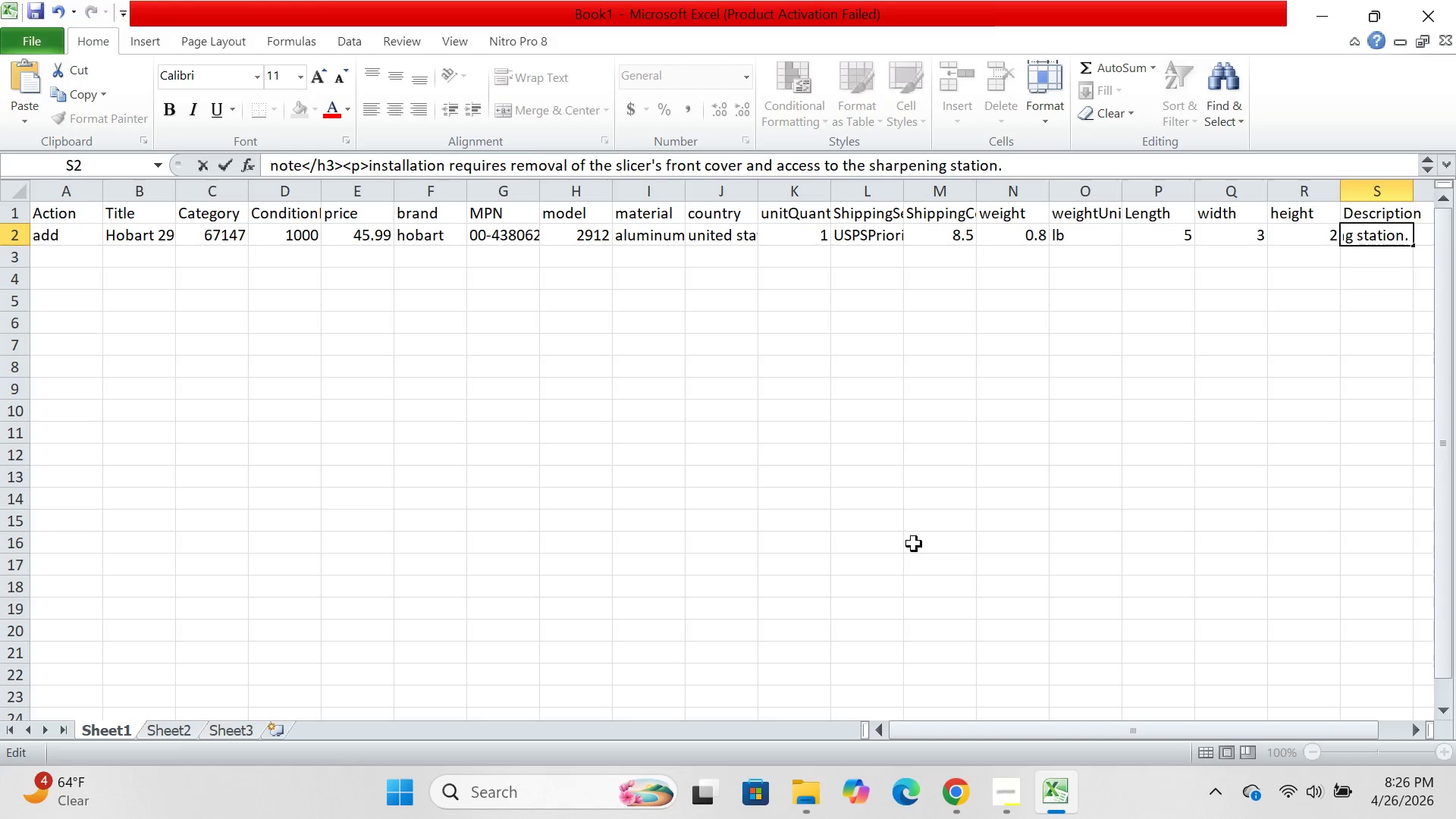 
type( hobert recommends calibration after any stone replacement)
 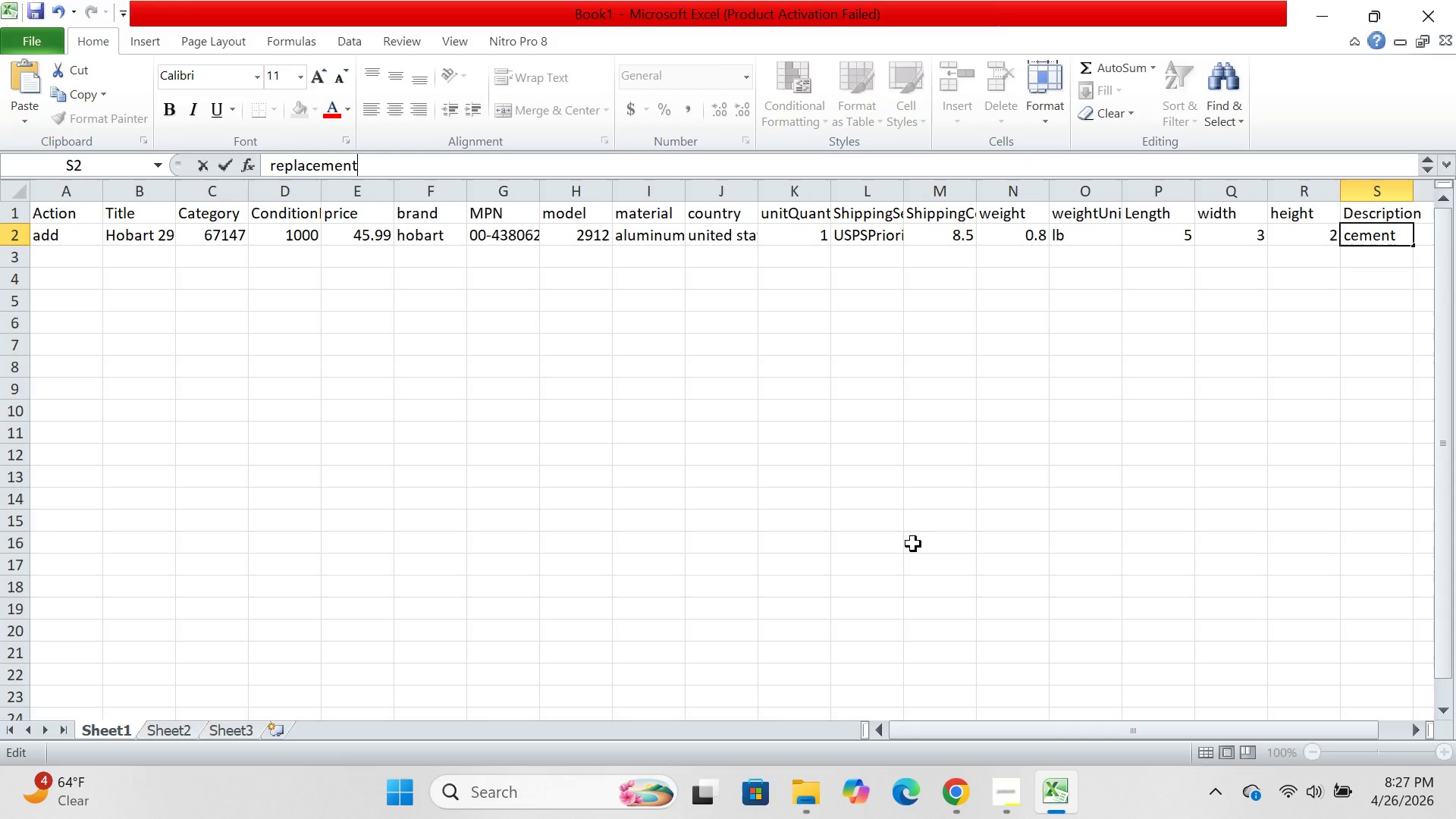 
type(. this )
 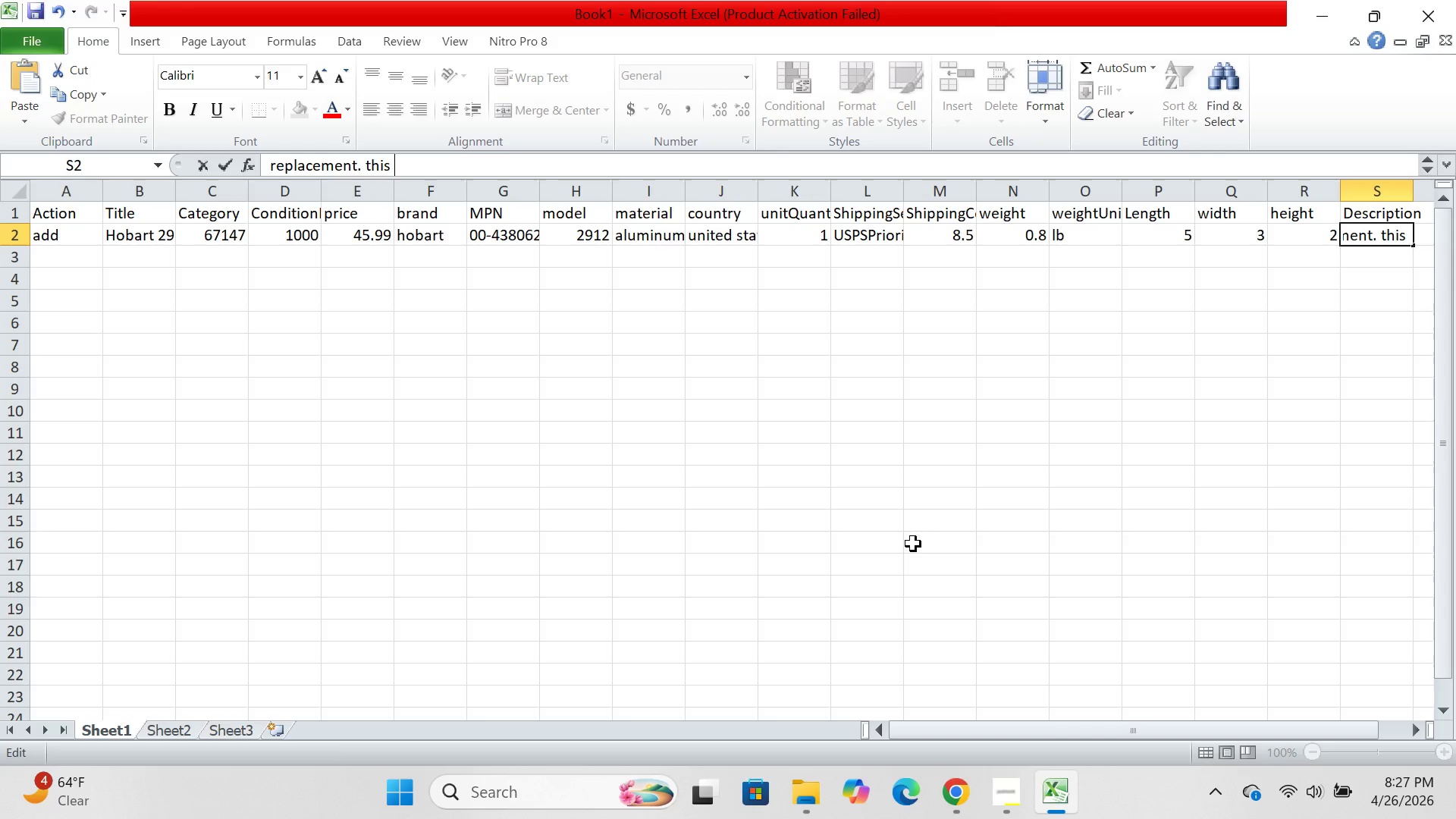 
wait(30.56)
 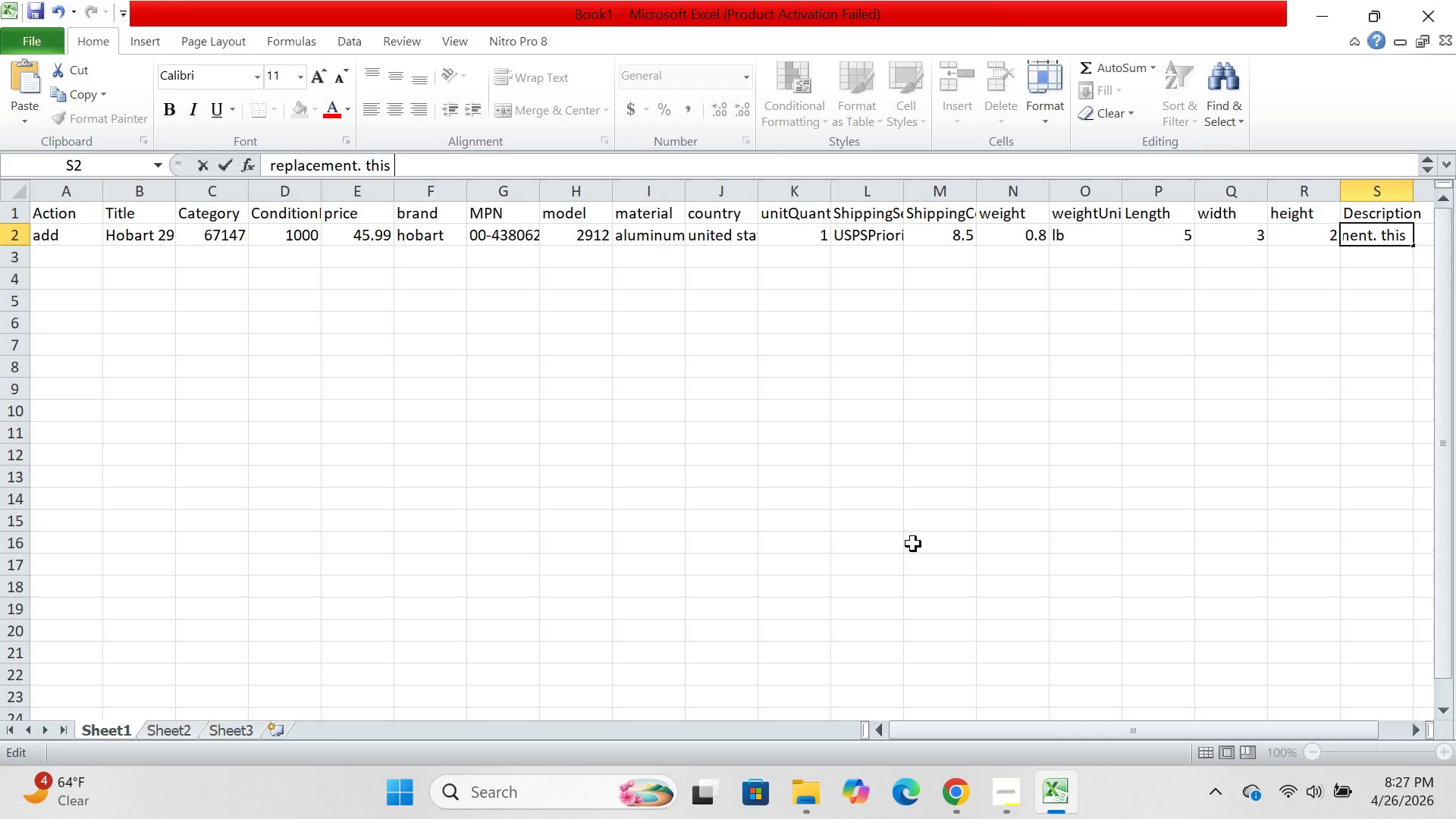 
type(o)
key(Backspace)
type(part should be installed by a qualifed commercial kitchen equipmrnt technician.</p>)
 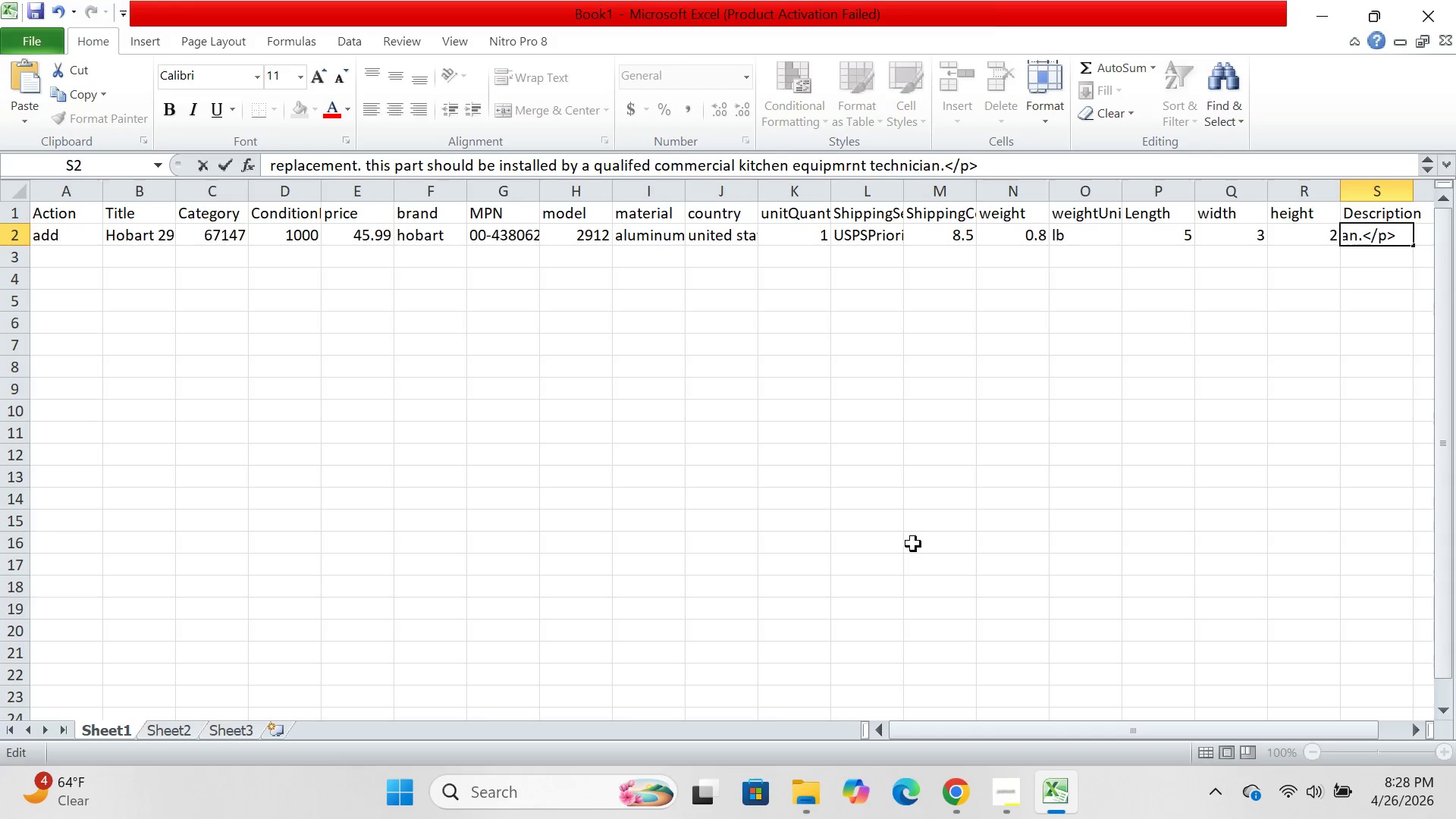 
left_click([861, 457])
 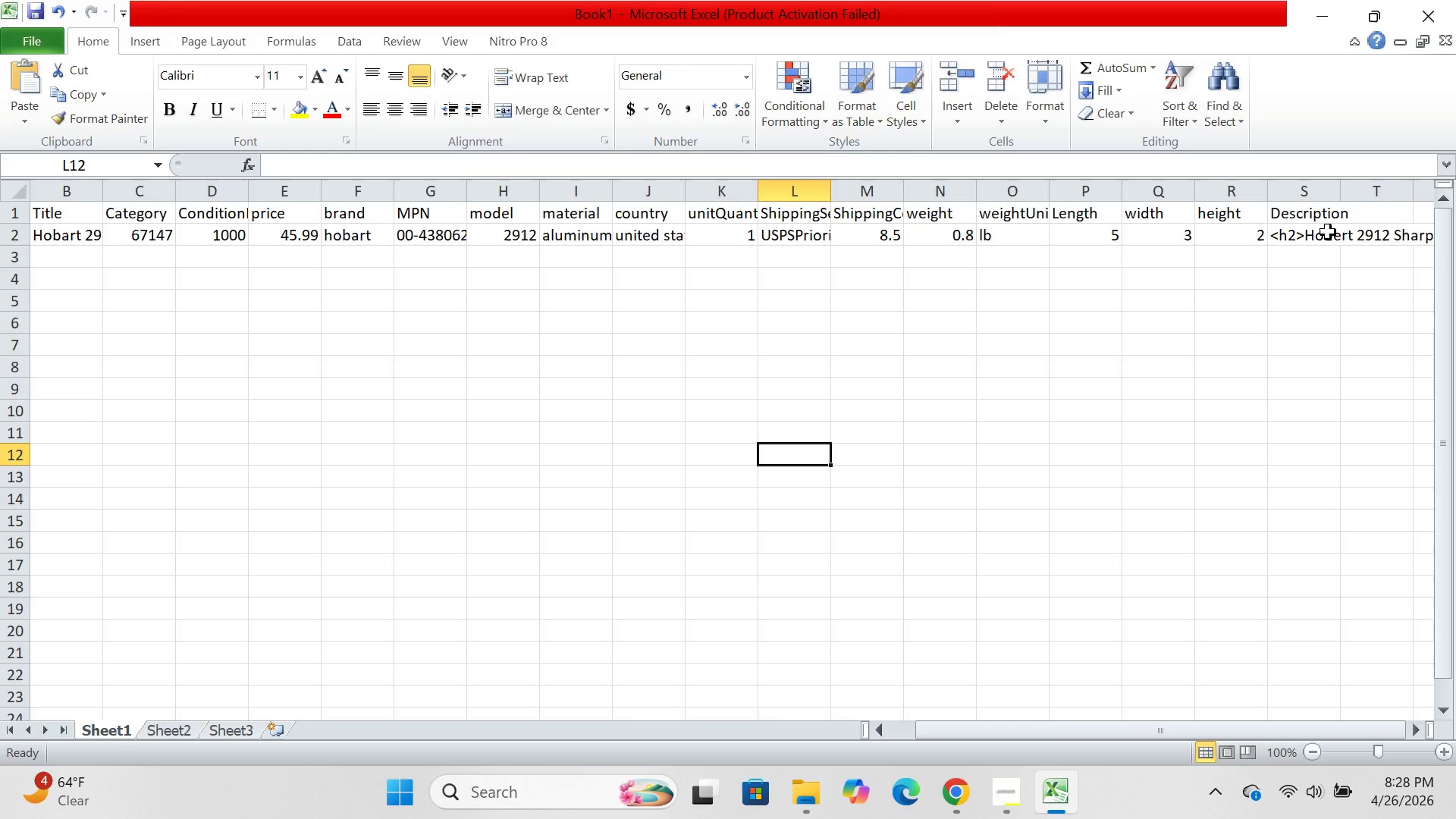 
left_click([1360, 236])
 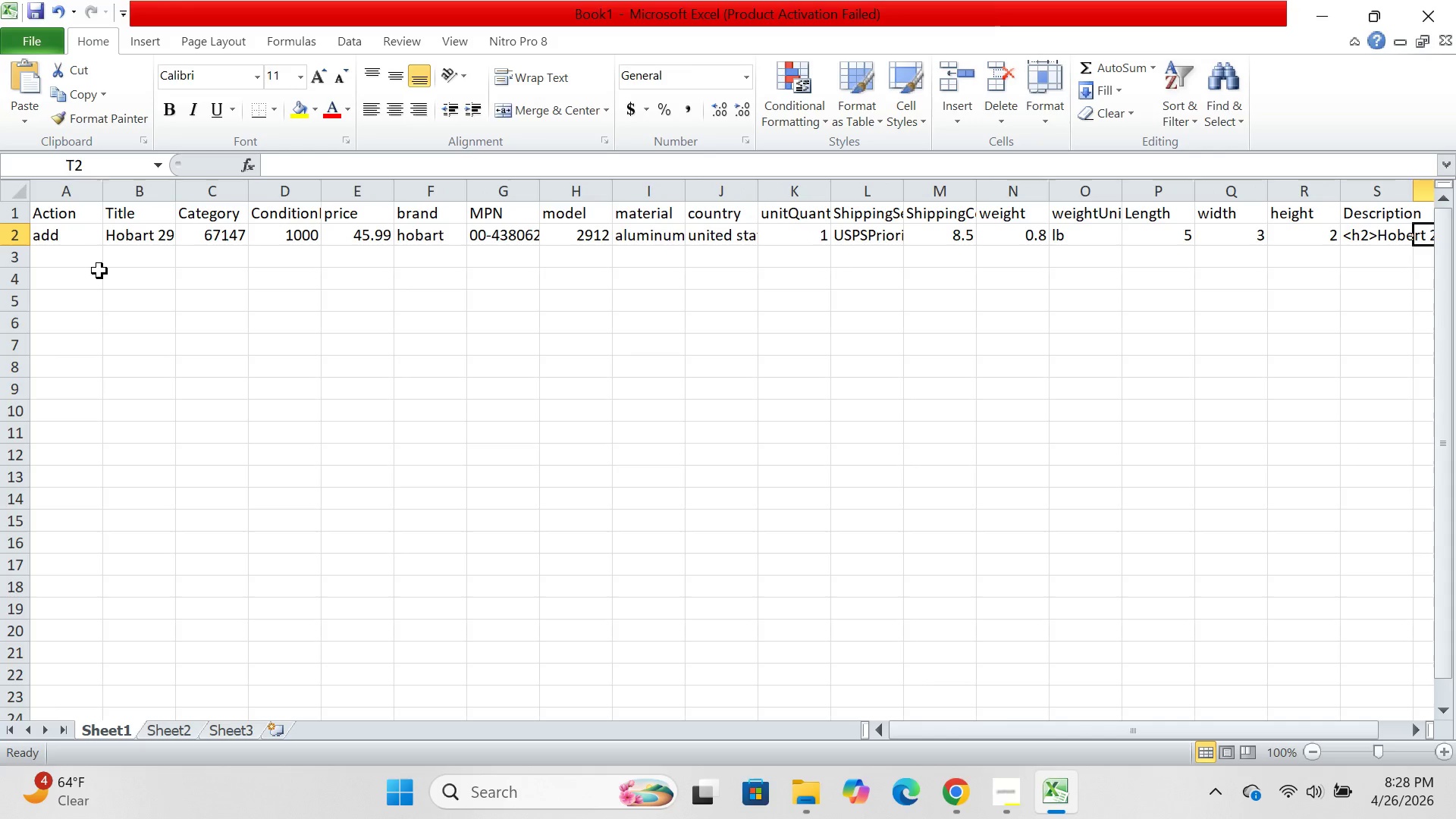 
left_click([58, 258])
 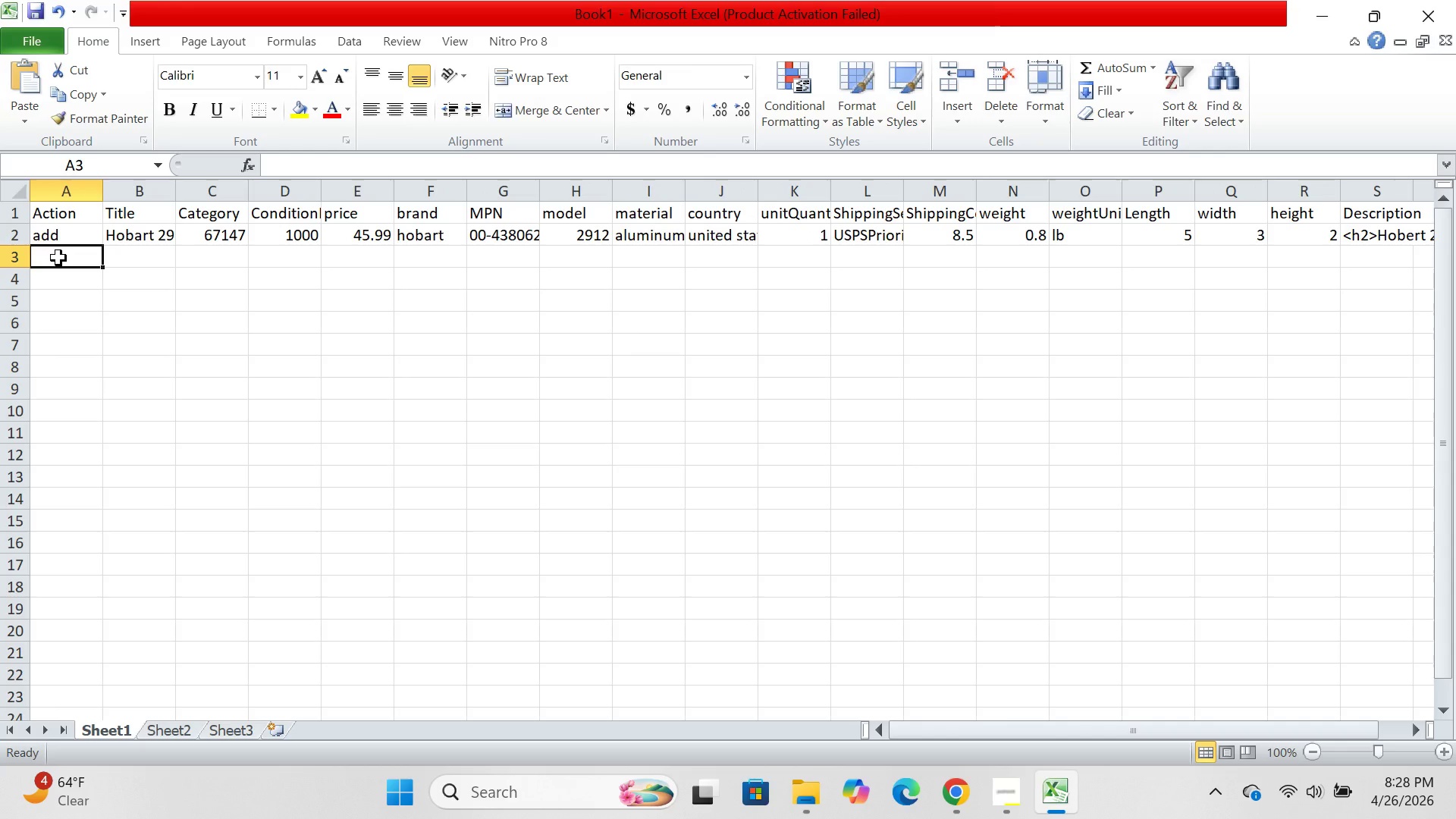 
type(add)
 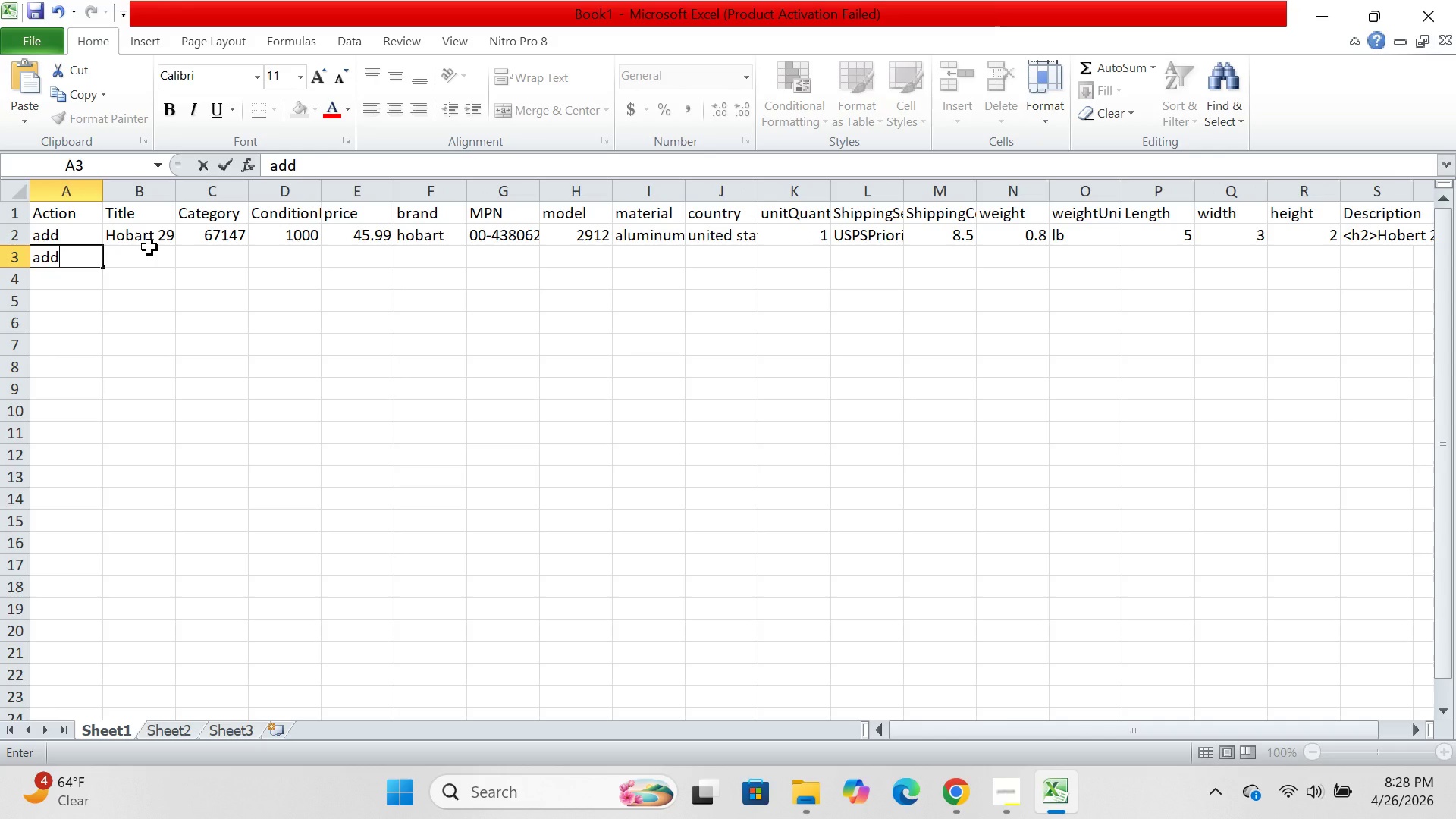 
key(ArrowRight)
 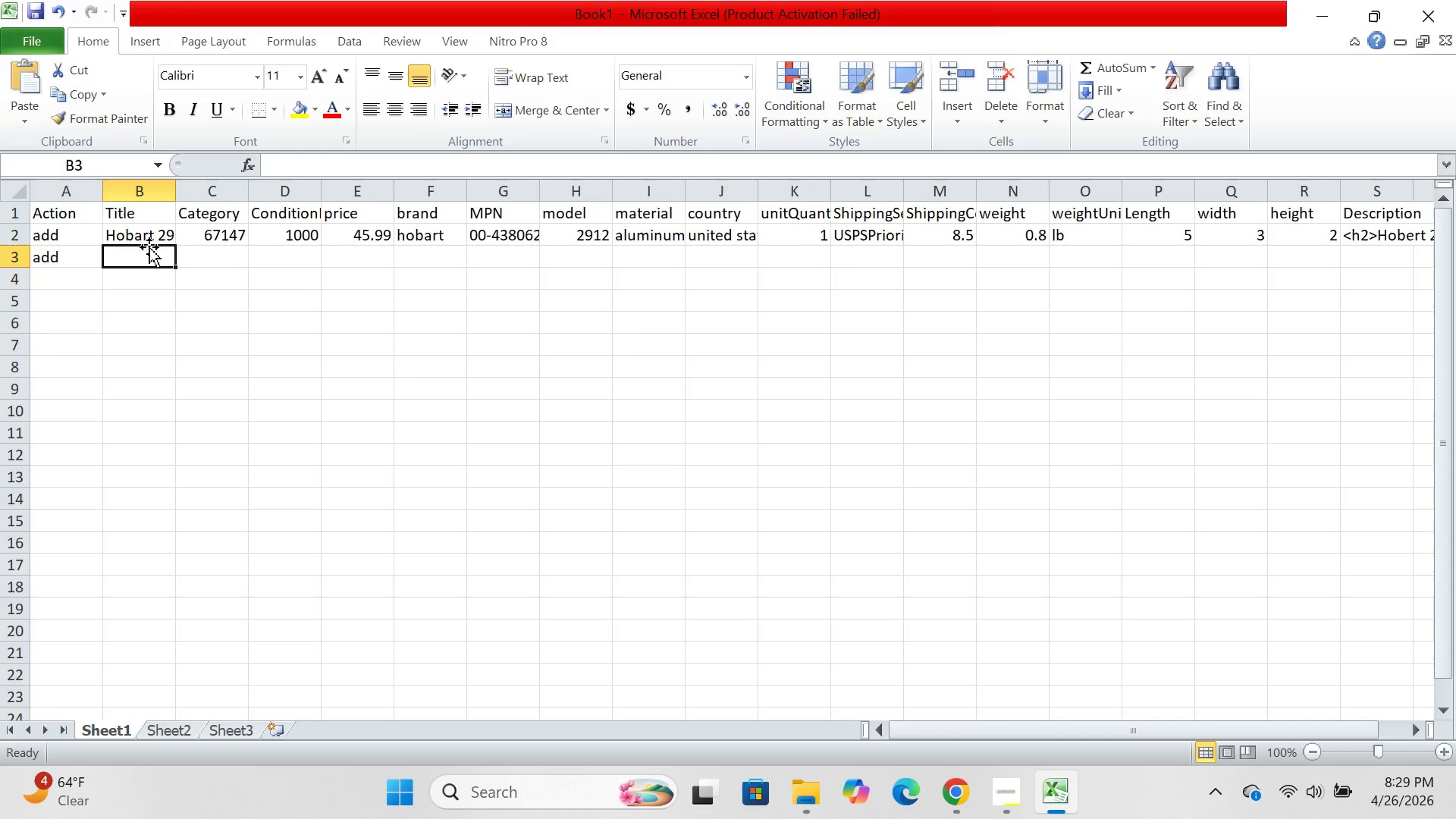 
type(hobert stainleess steel carriage tray pre-owned refurbished)
 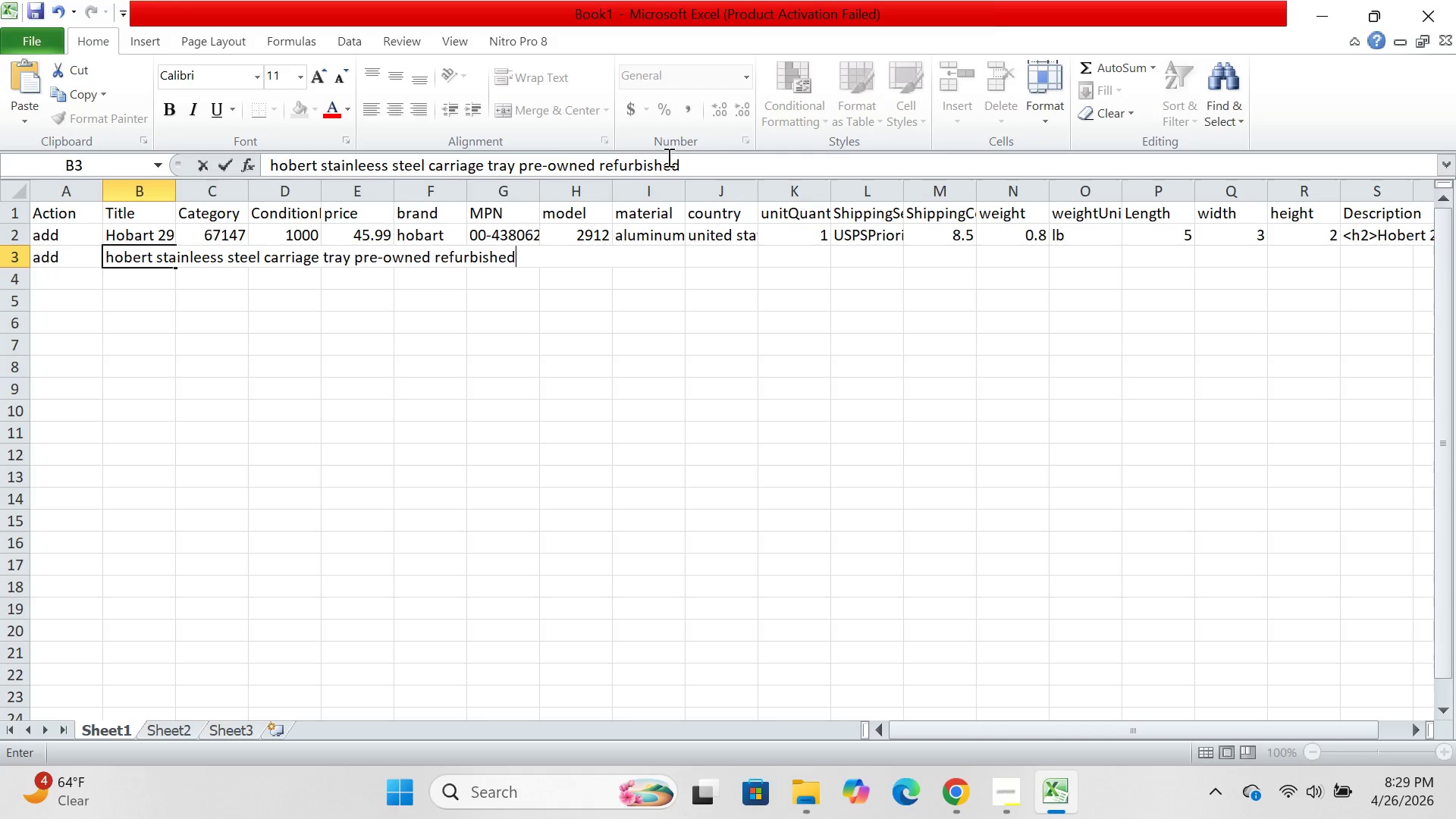 
wait(8.38)
 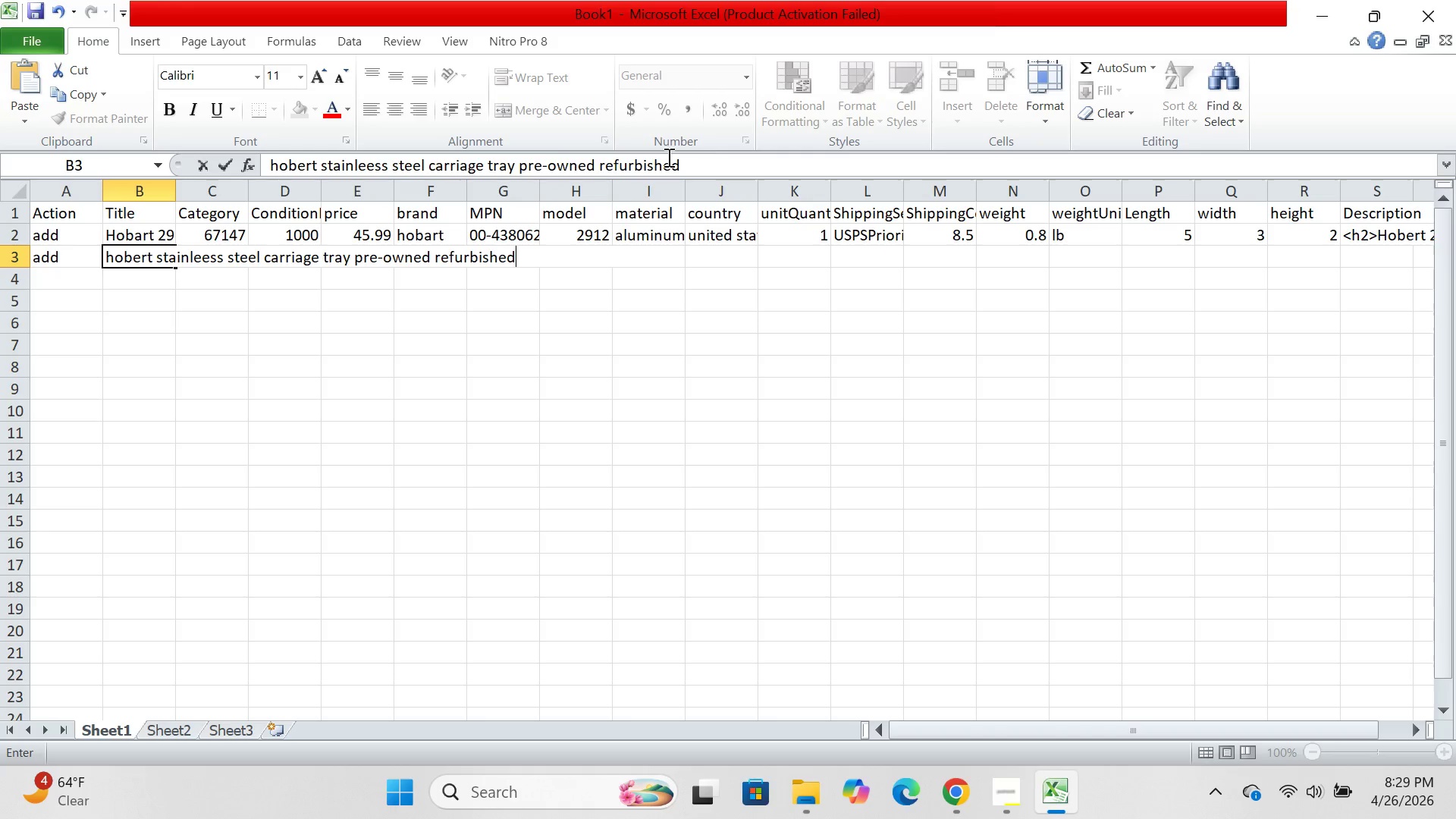 
key(ArrowRight)
 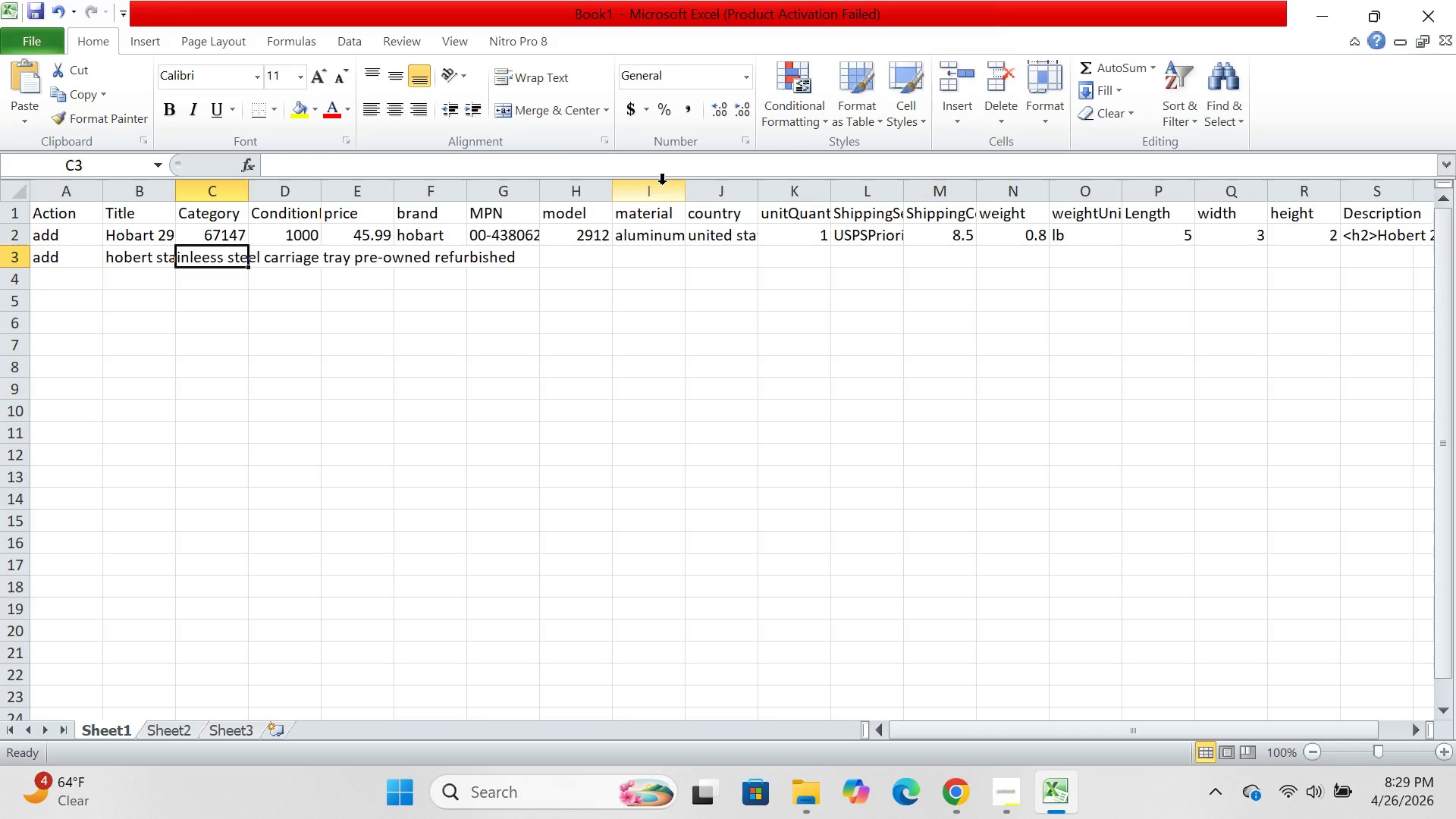 
key(ArrowRight)
 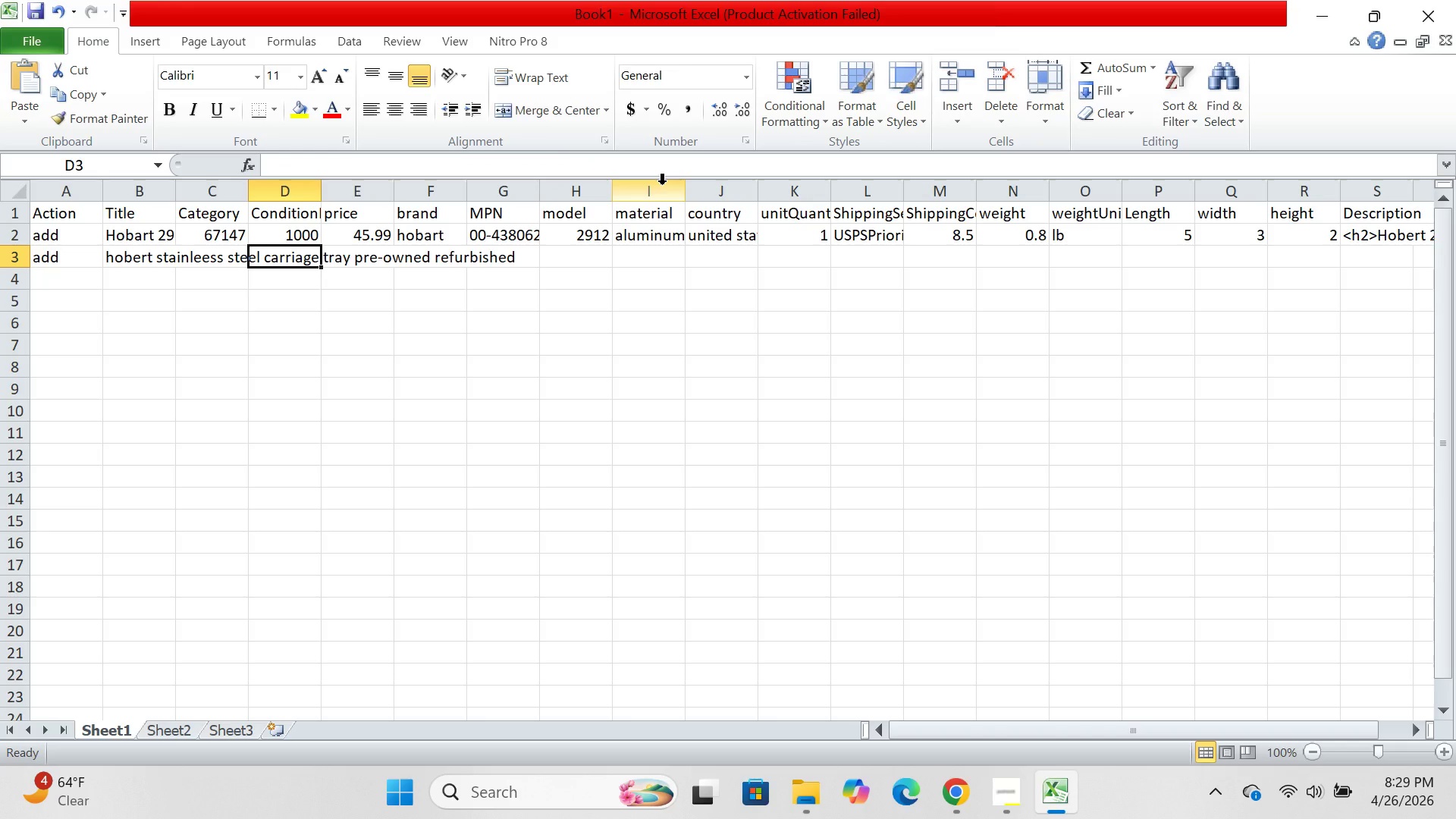 
wait(5.03)
 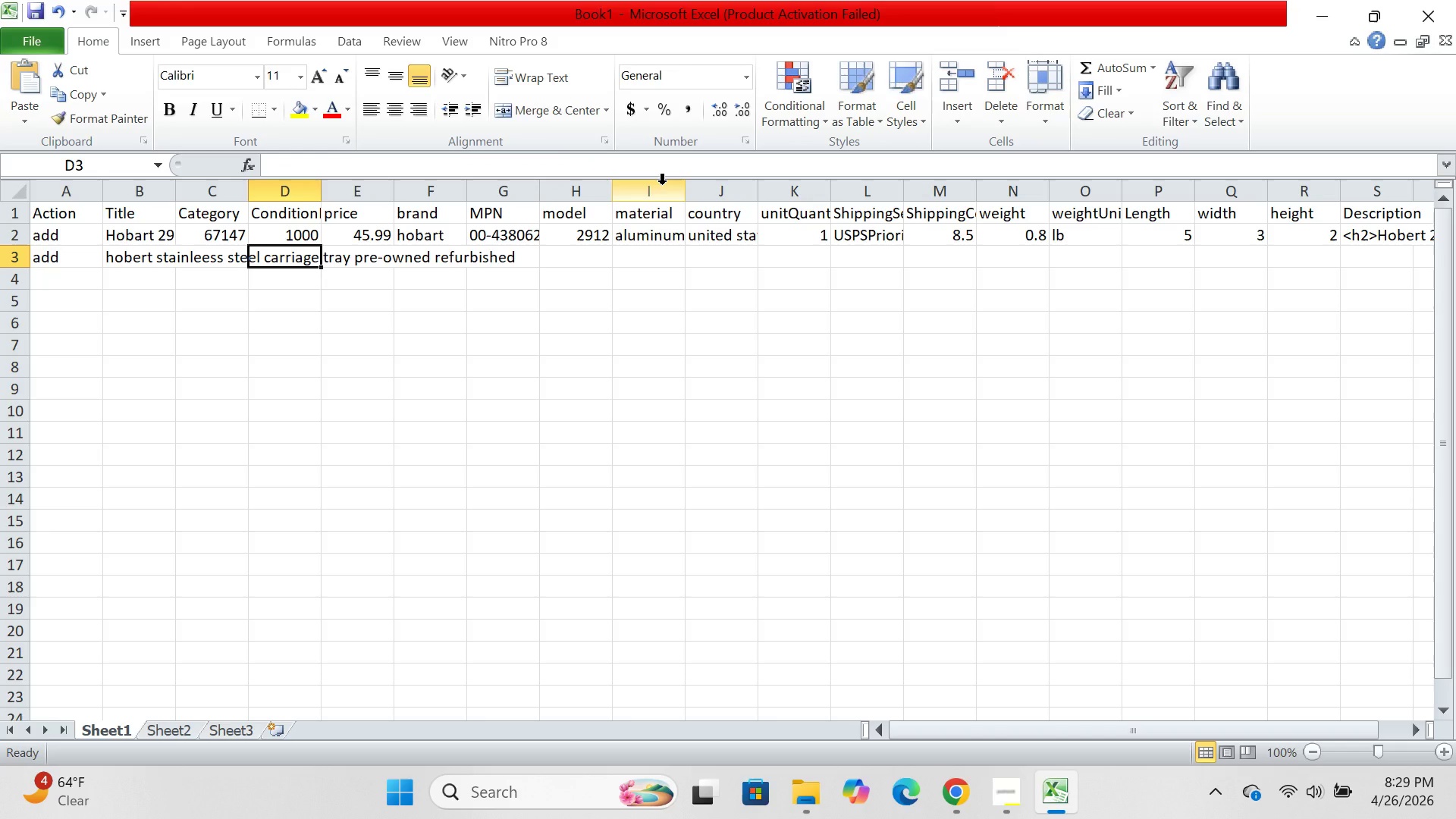 
key(ArrowLeft)
 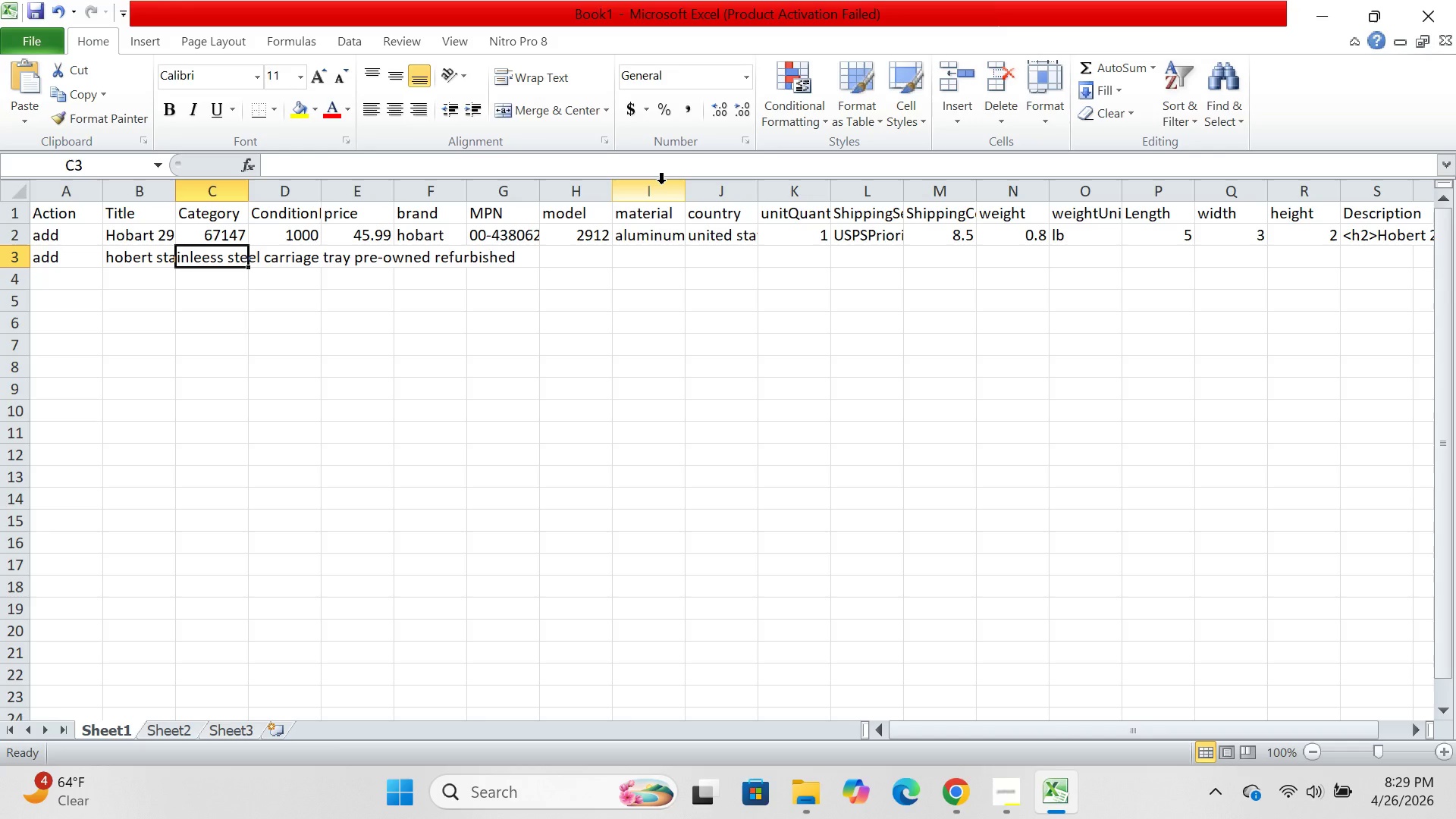 
type(67147)
 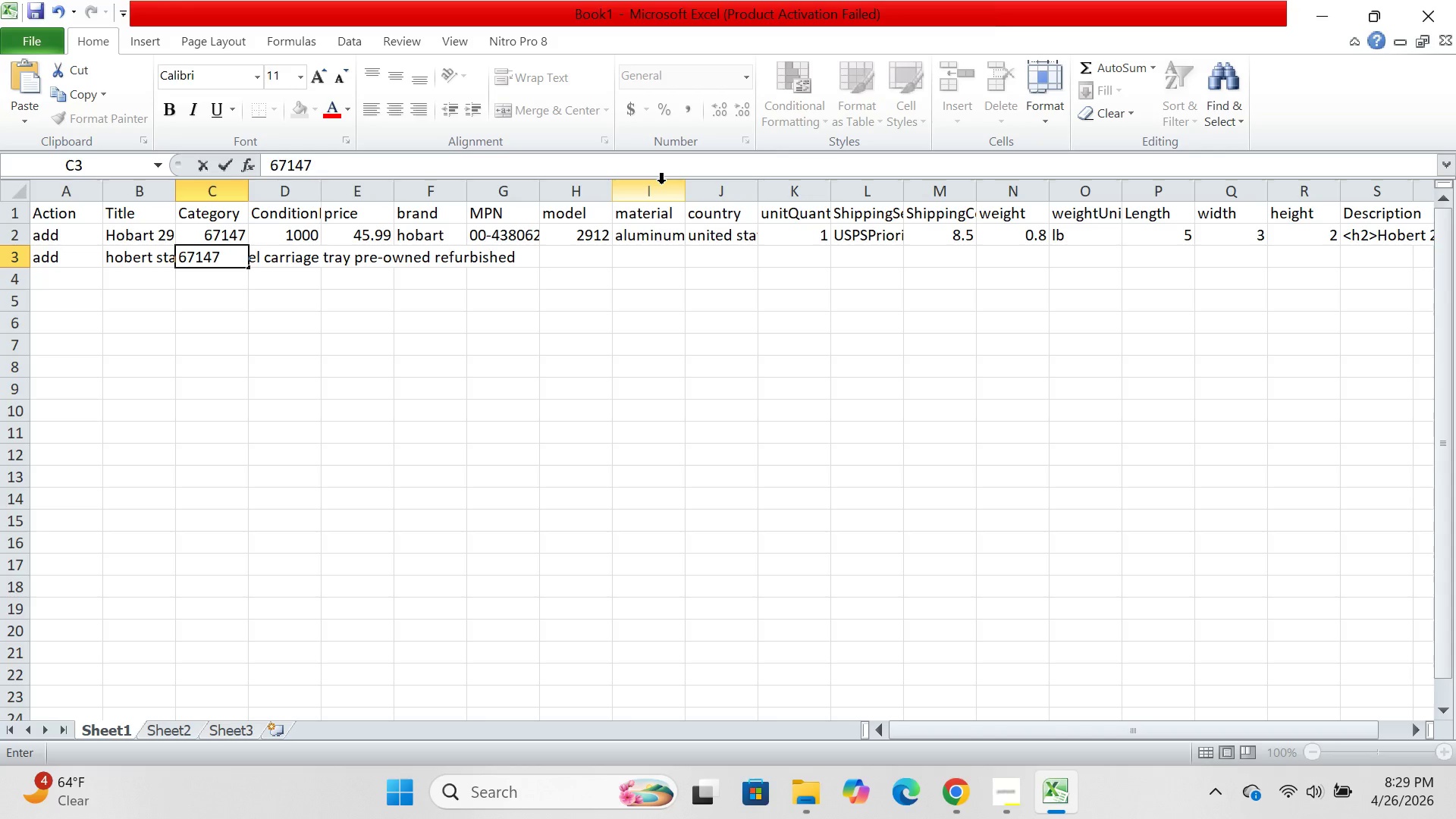 
key(ArrowRight)
 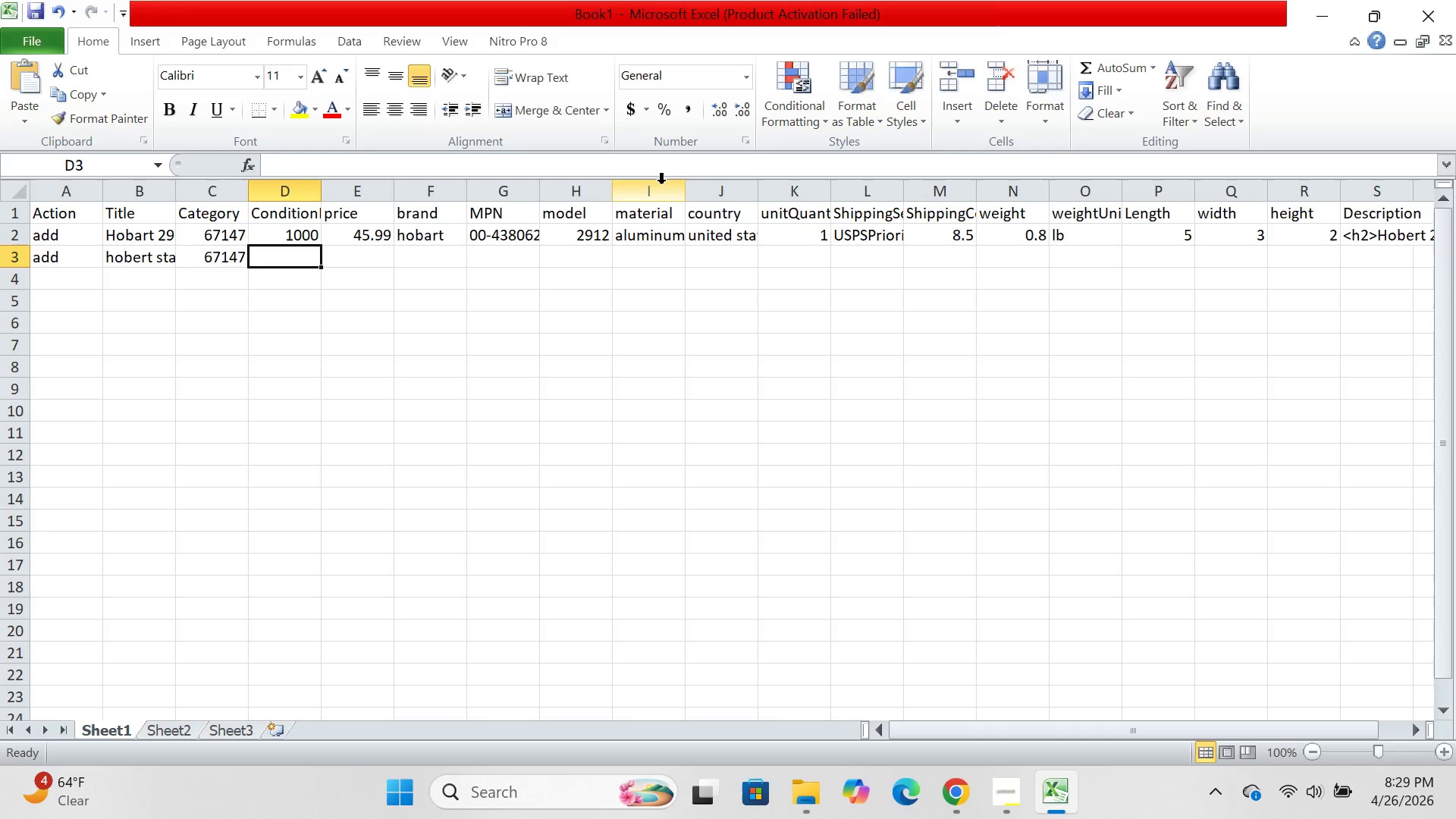 
type(2500)
 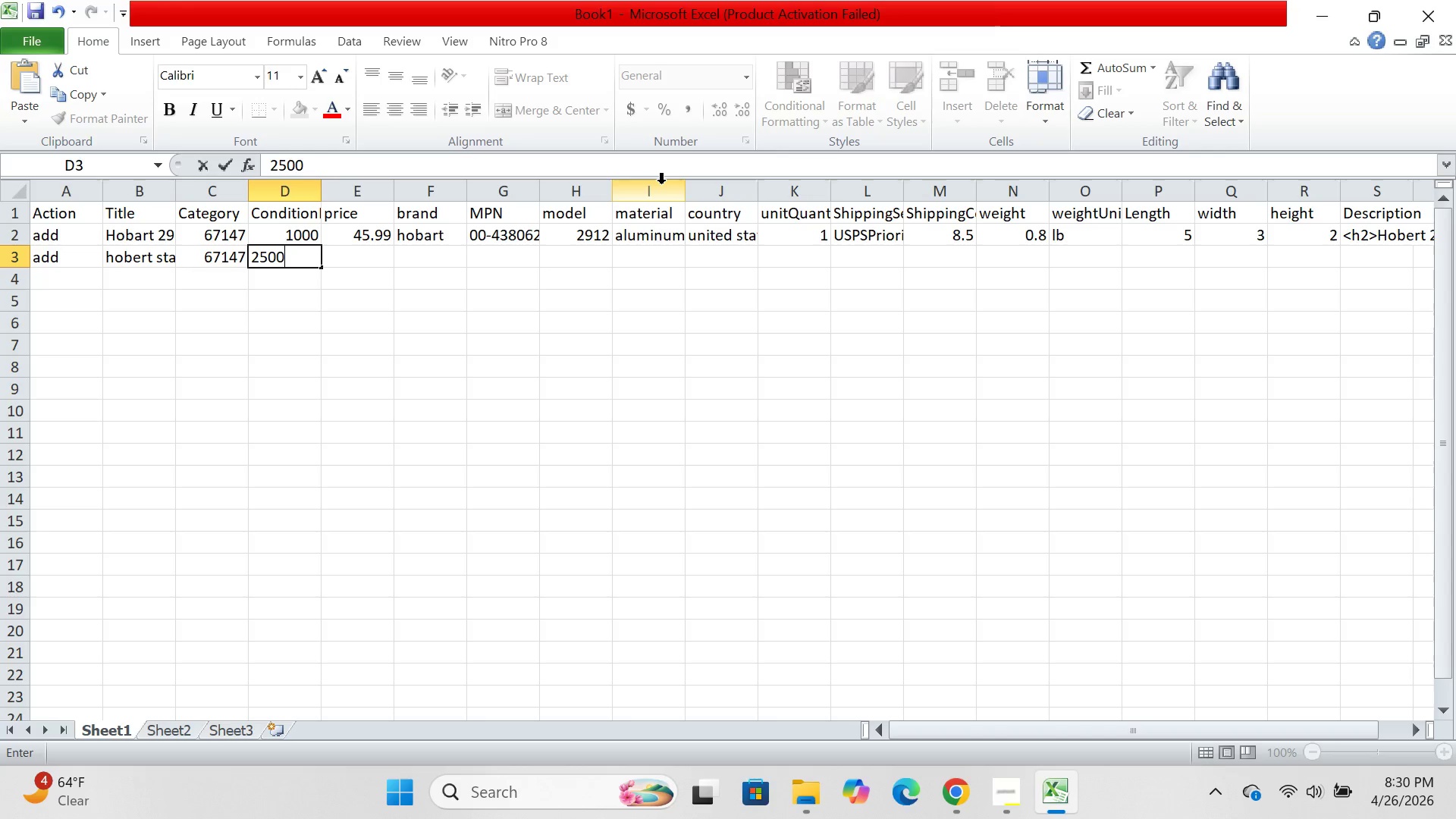 
key(ArrowRight)
 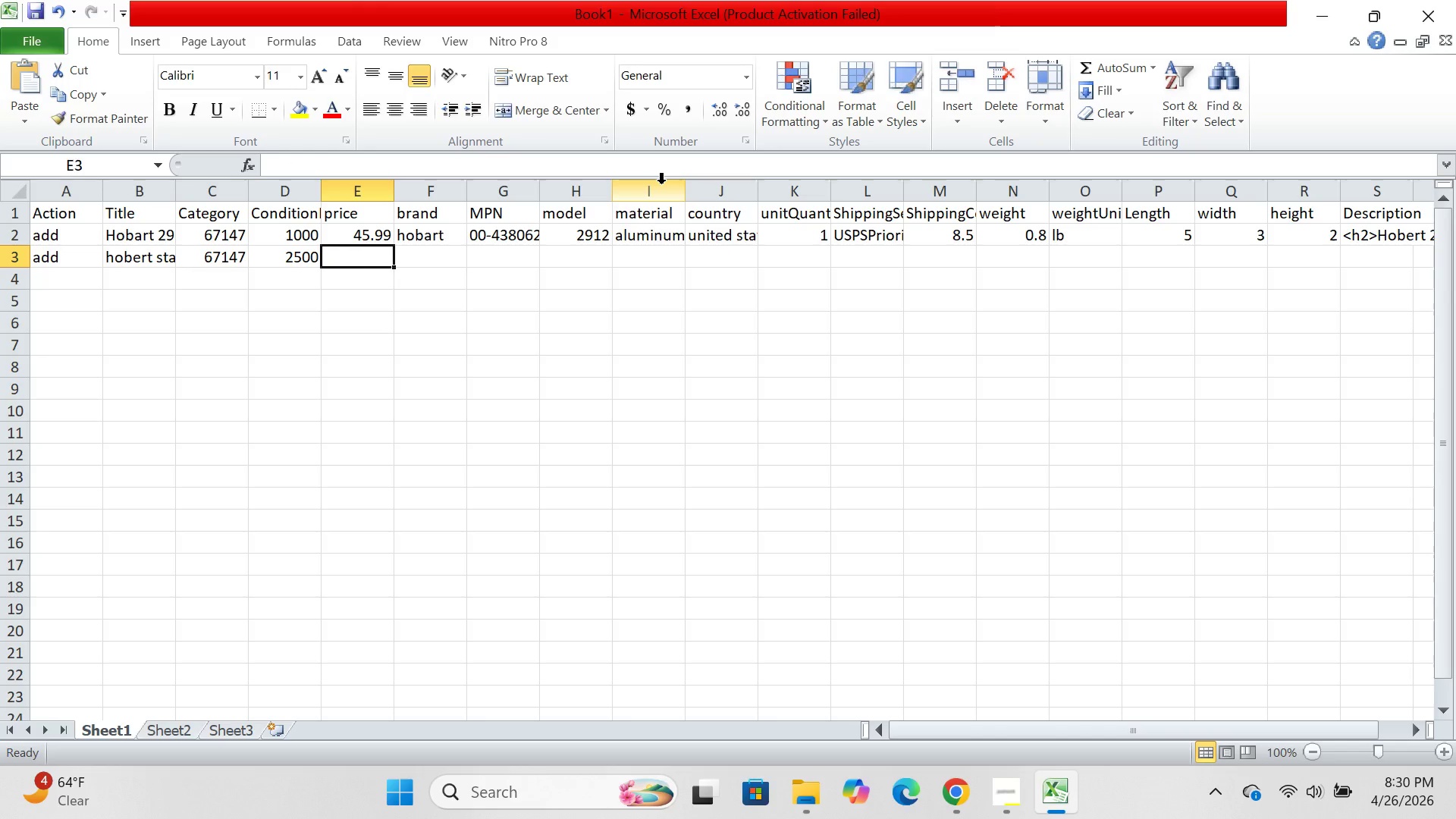 
type(89.99)
 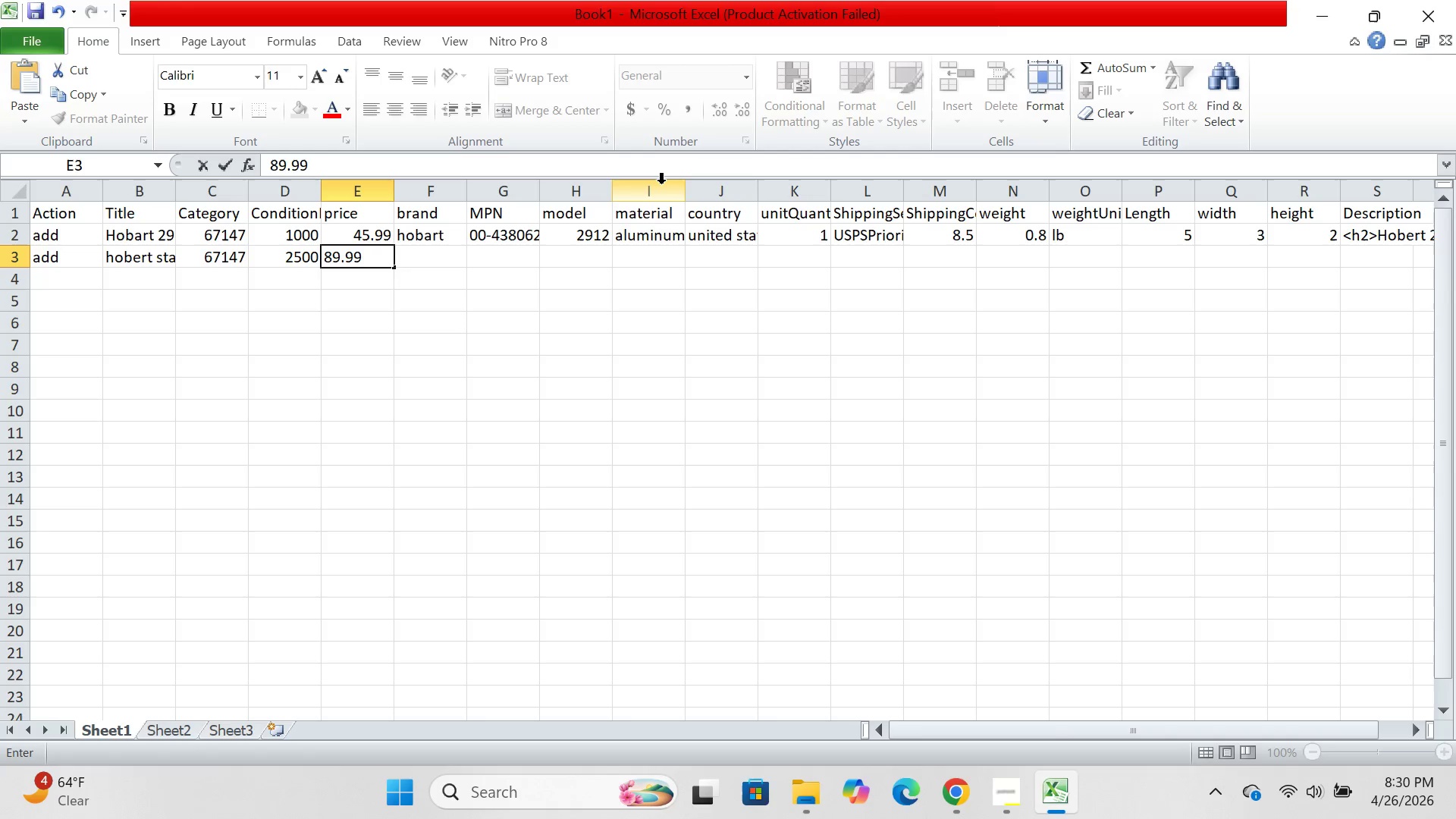 
key(ArrowRight)
 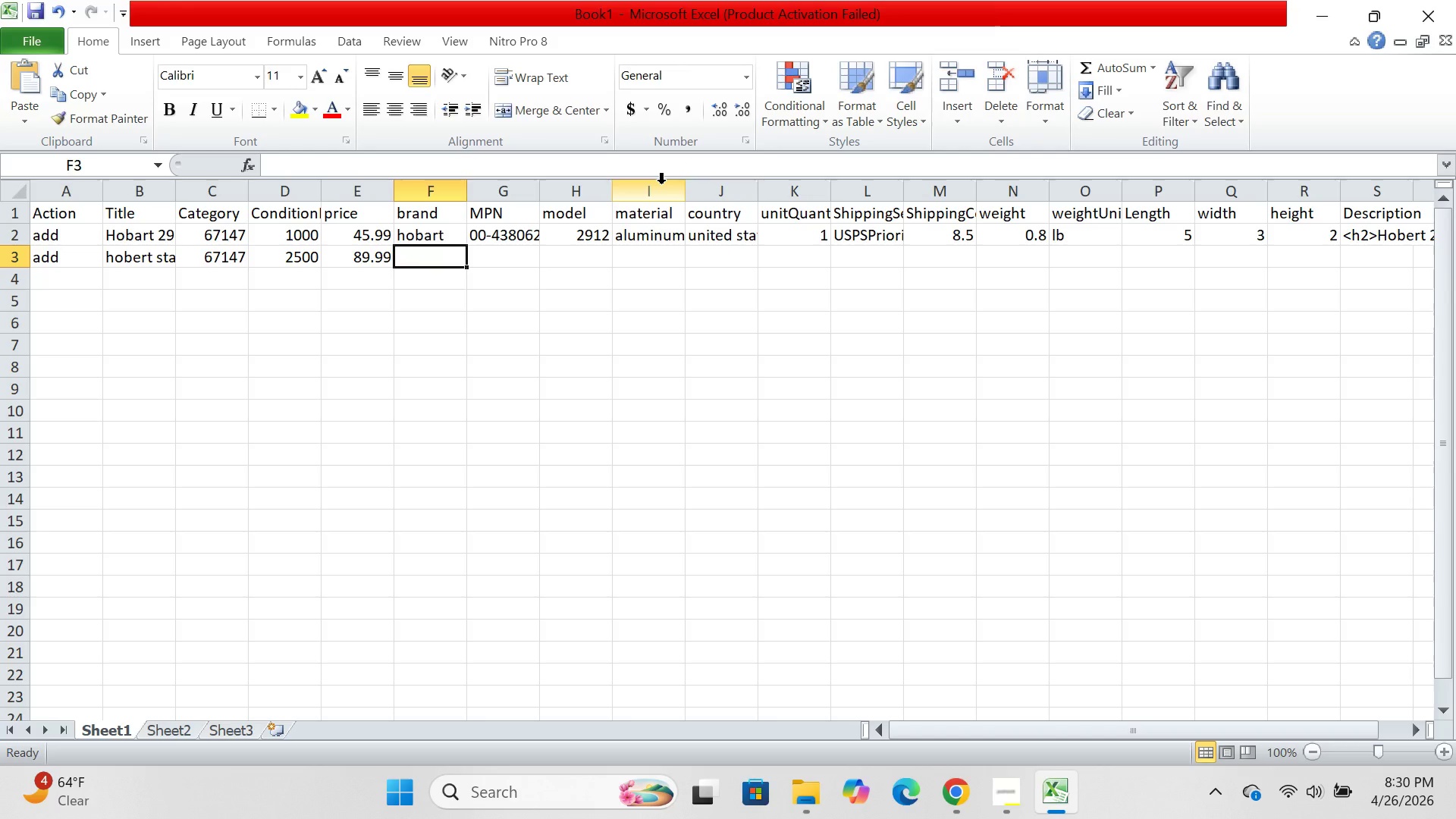 
type(hobart)
 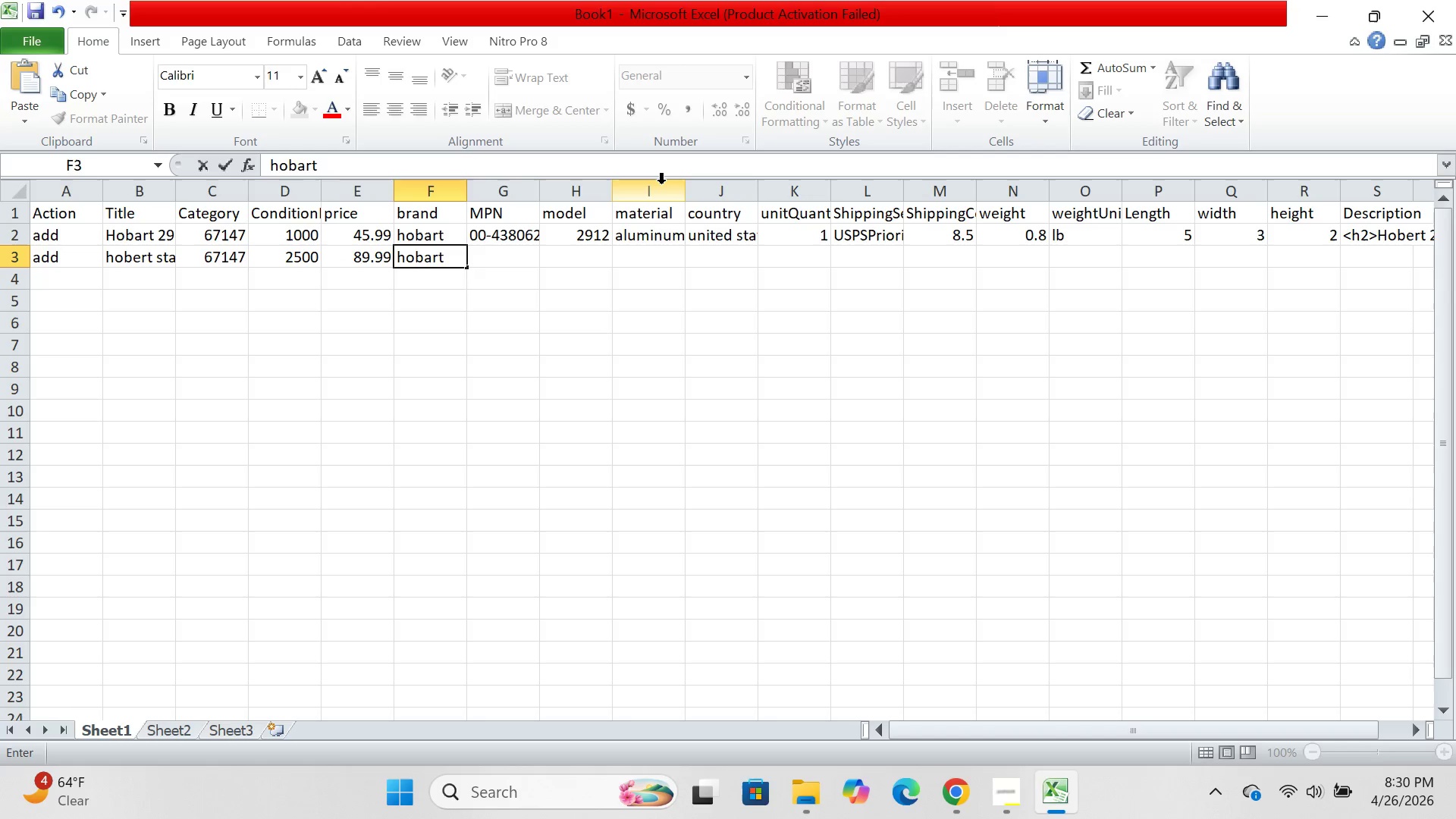 
key(ArrowRight)
 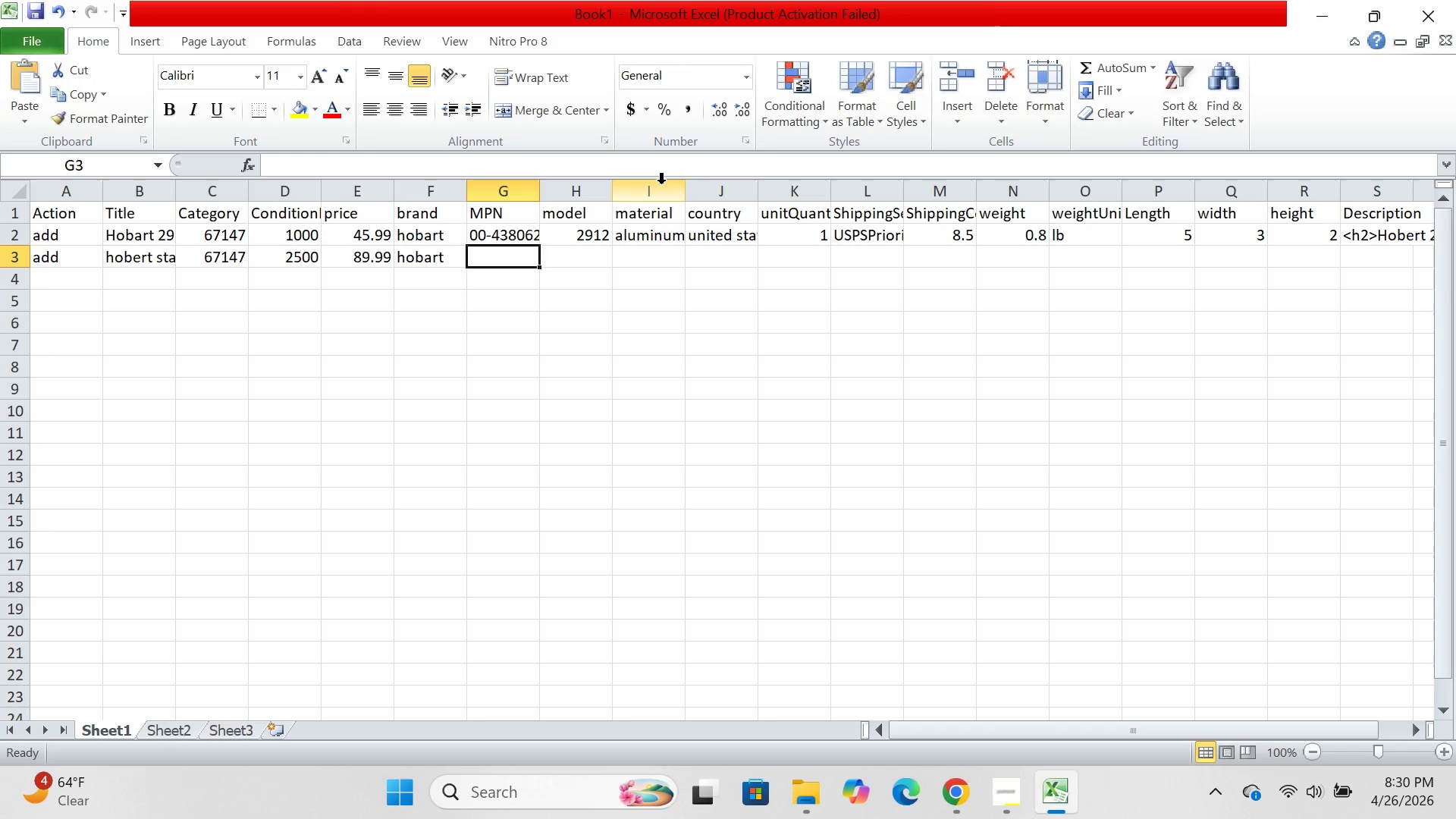 
type(00-1612-TRAY)
 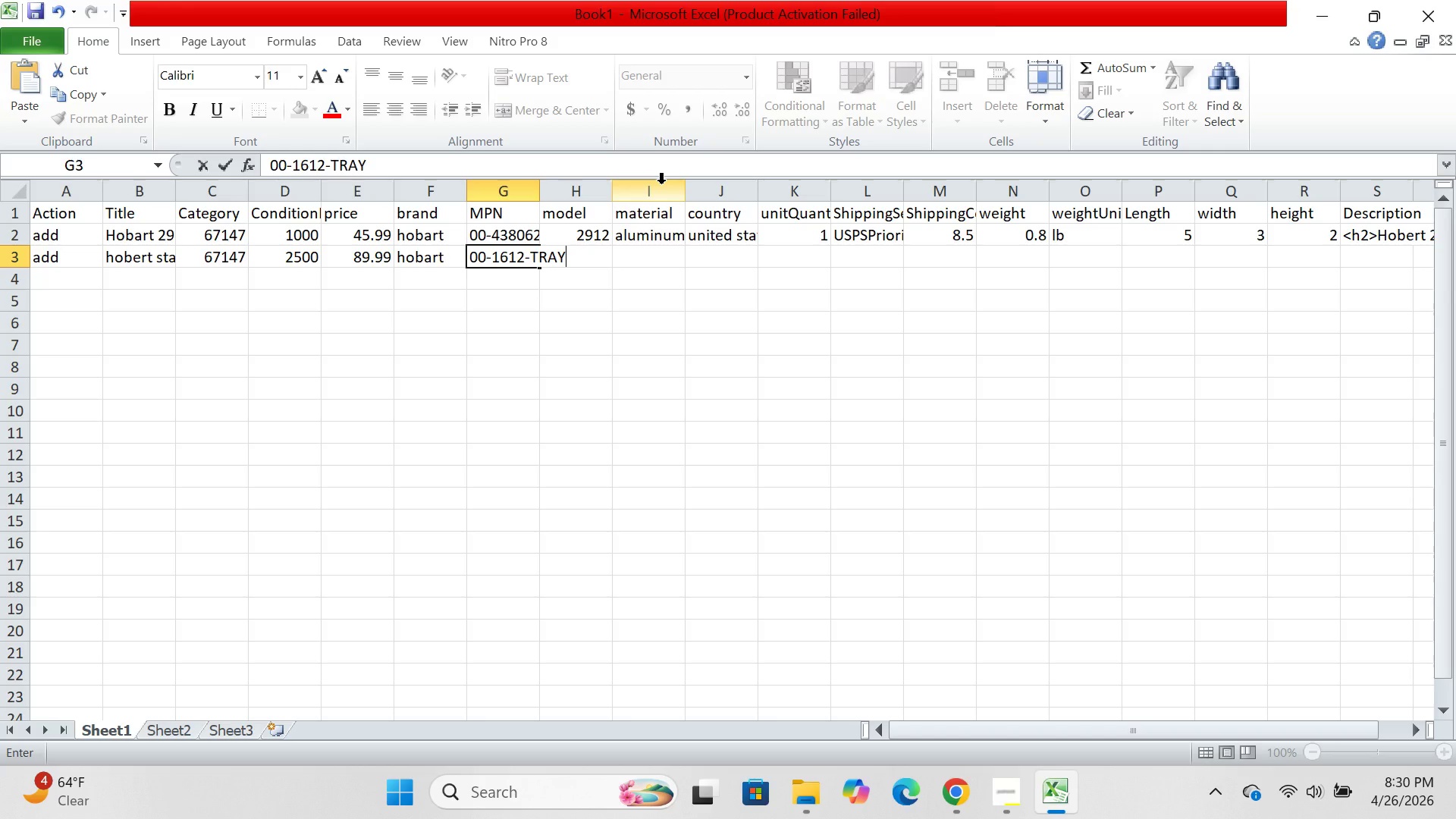 
wait(20.8)
 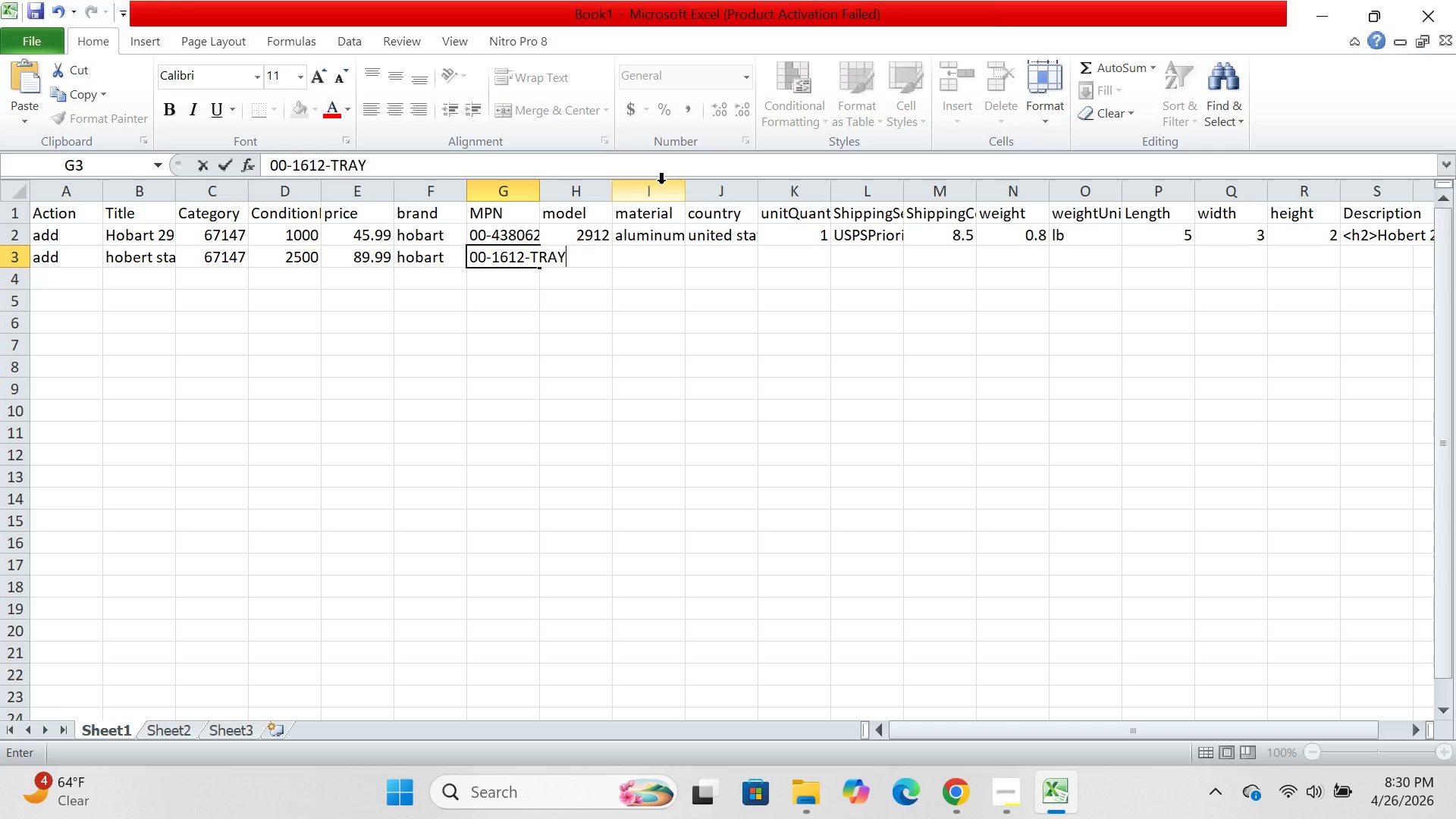 
key(ArrowRight)
 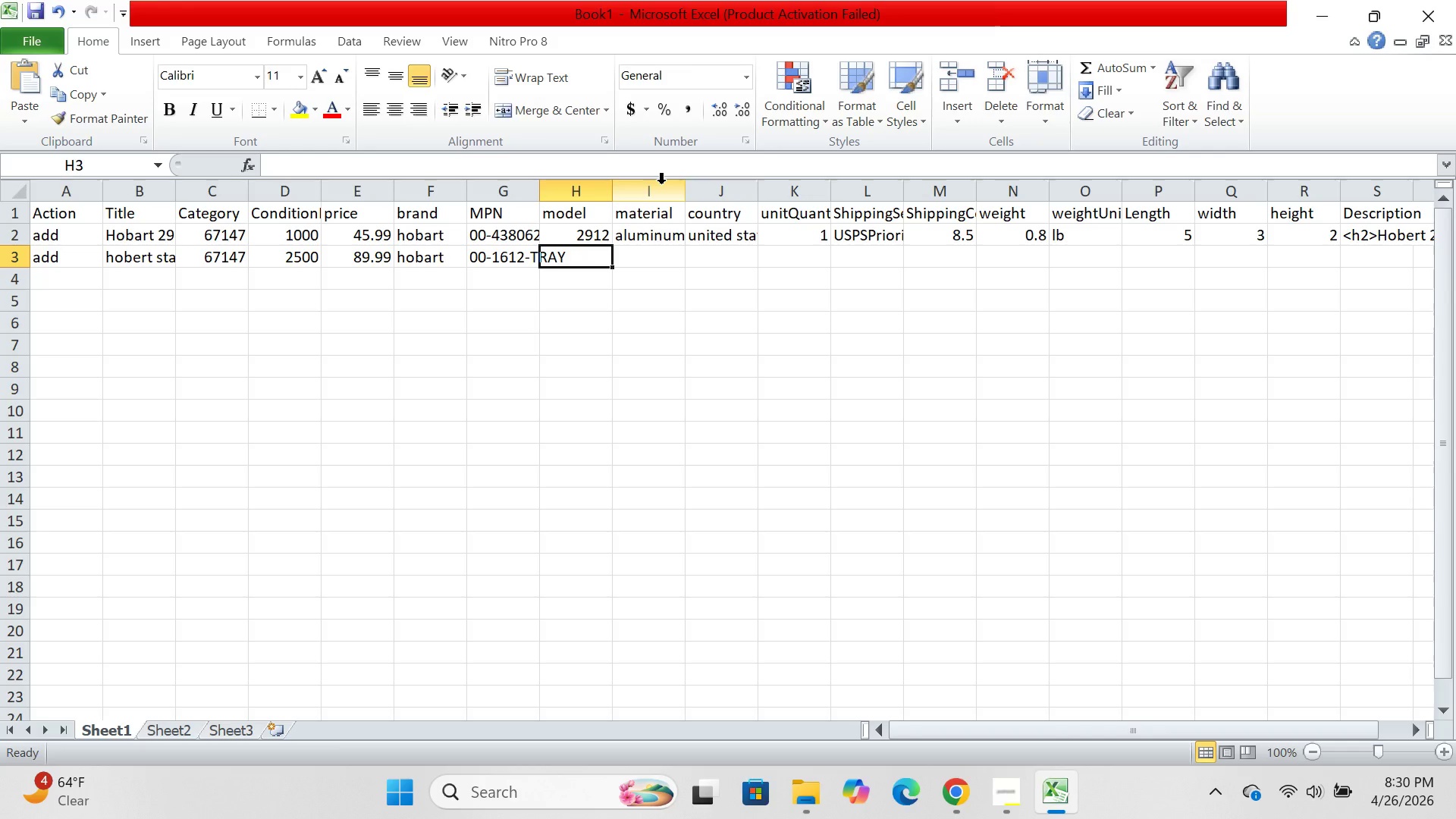 
type(1612)
 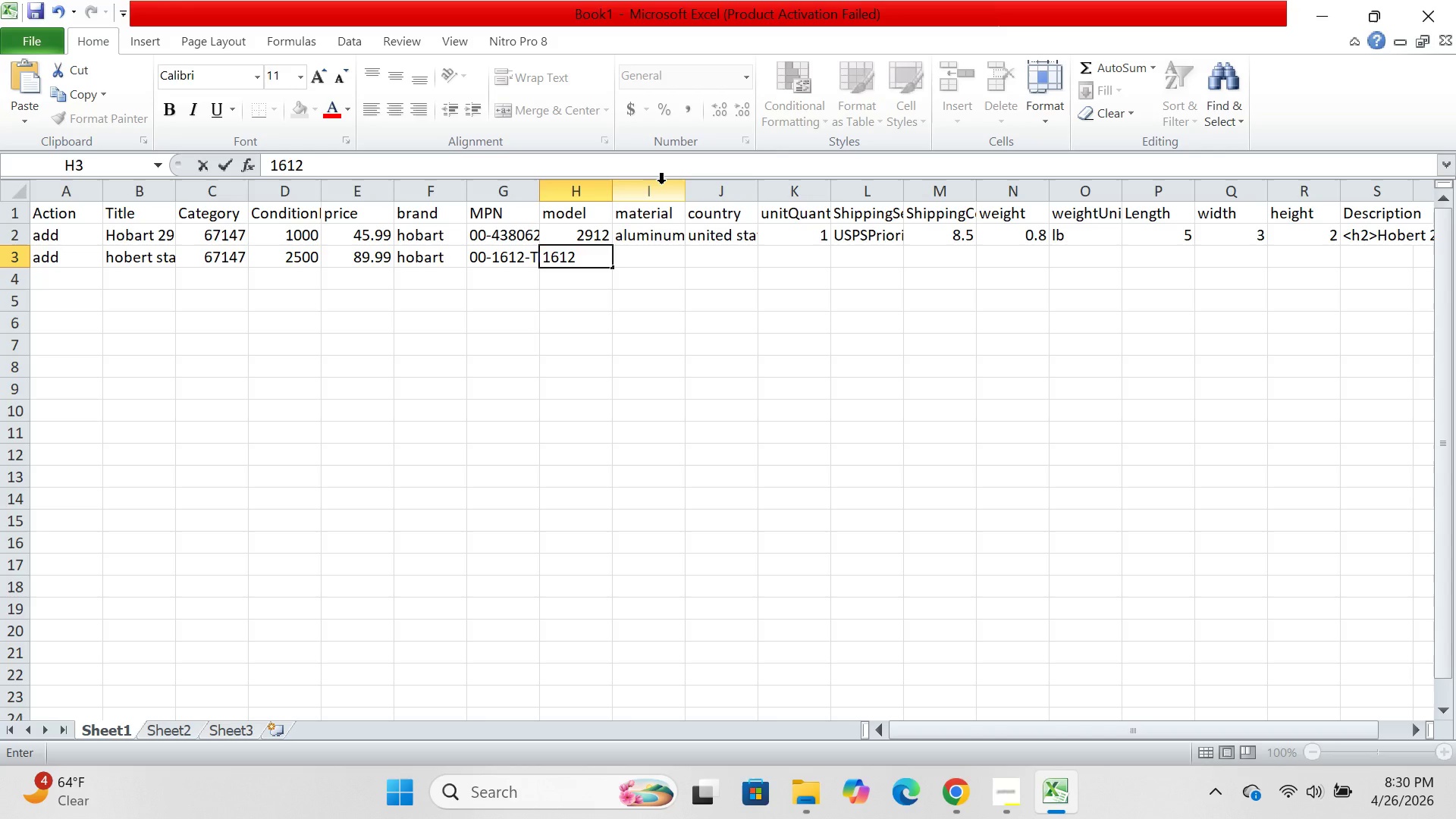 
key(ArrowRight)
 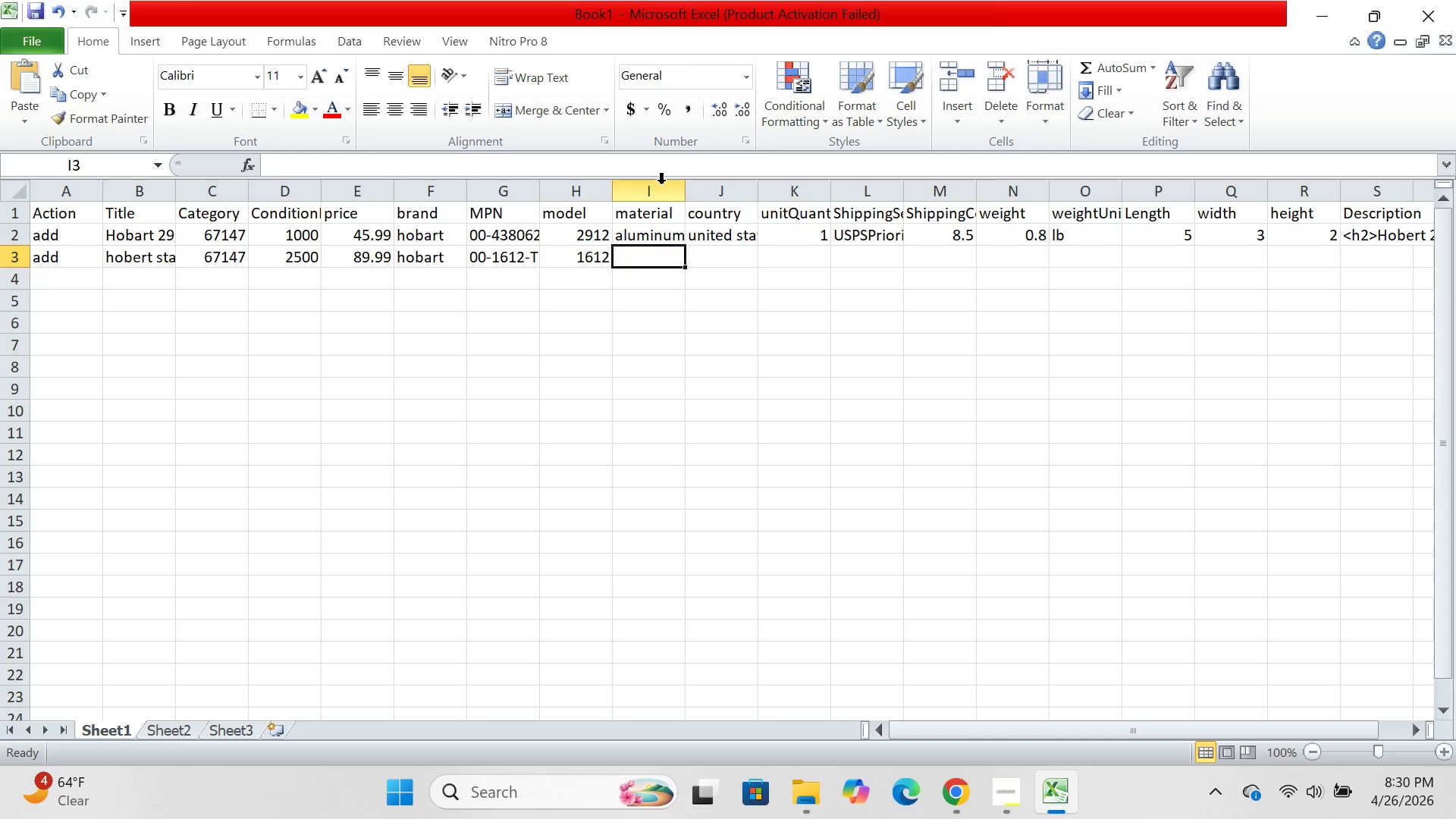 
type(304-stainless )
 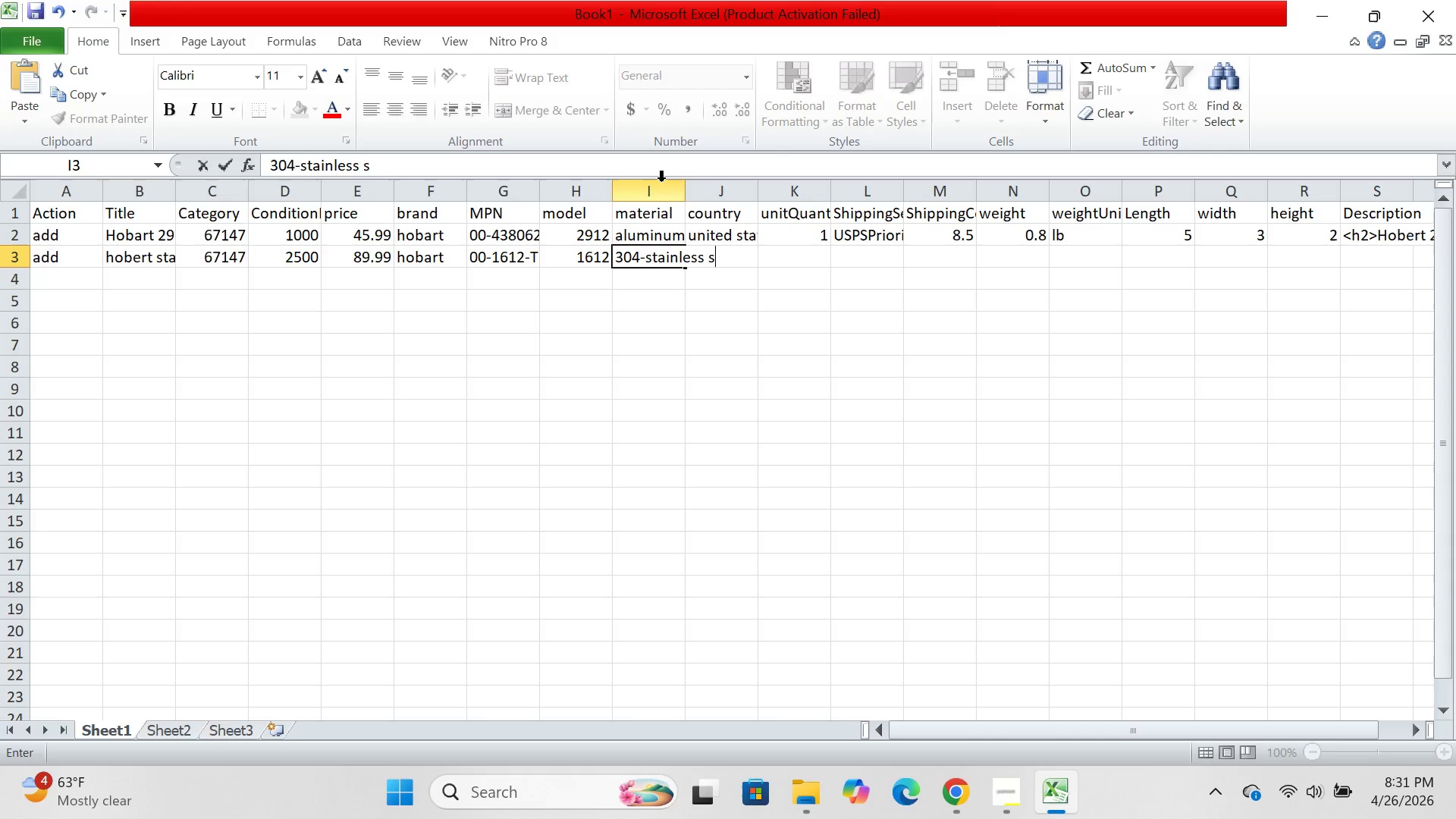 
key(Unknown)
 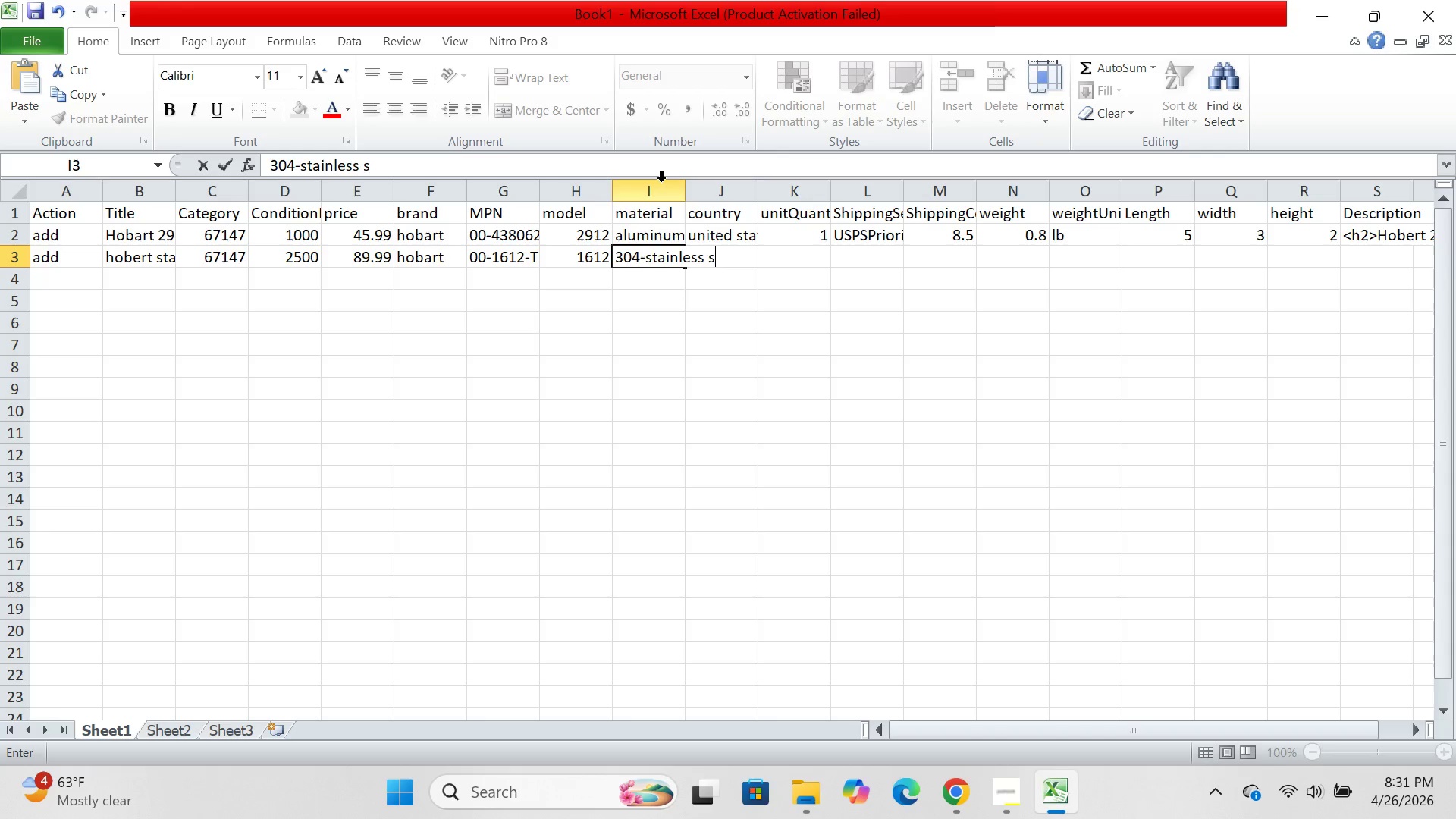 
type(steel)
 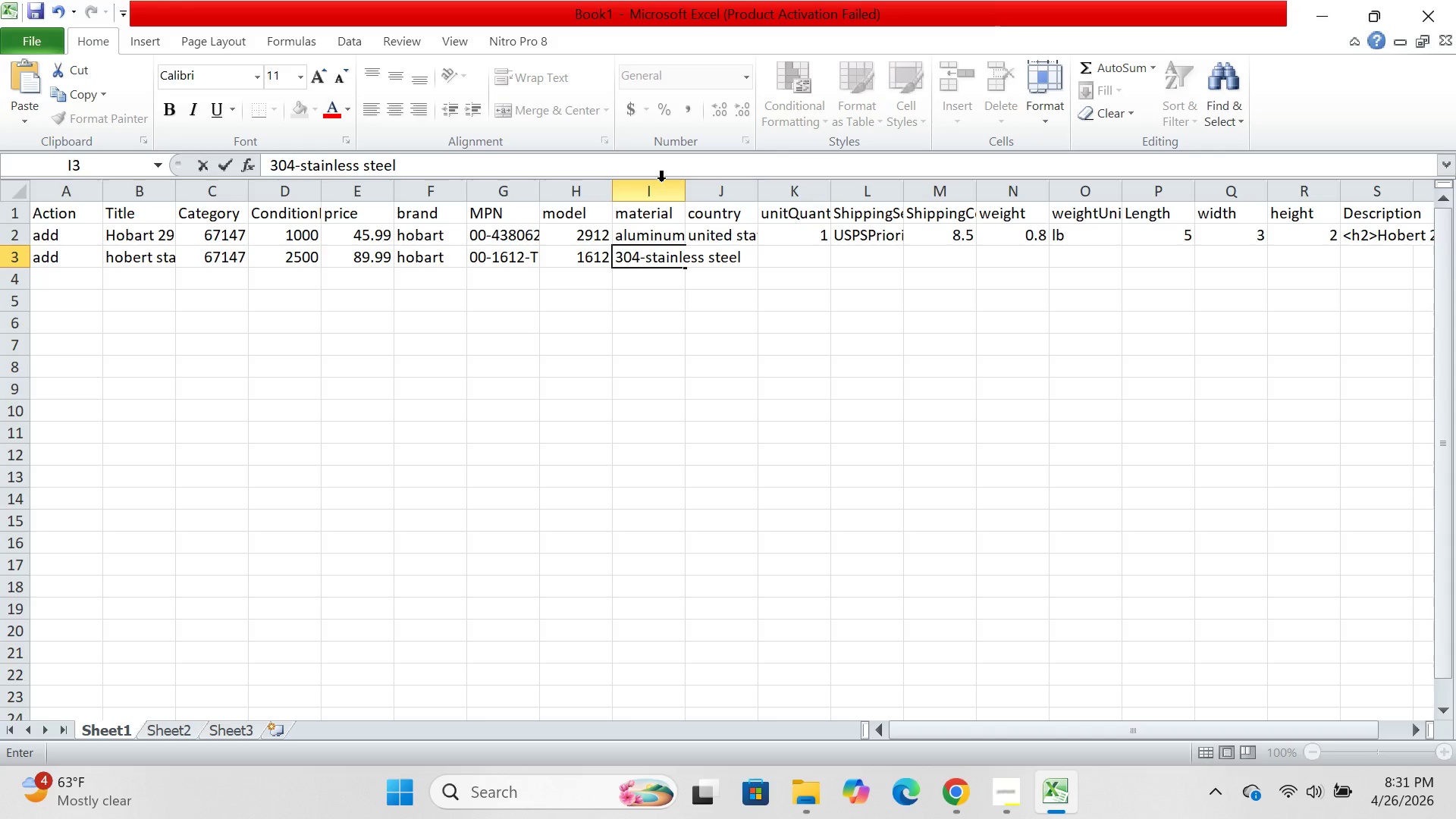 
key(ArrowRight)
 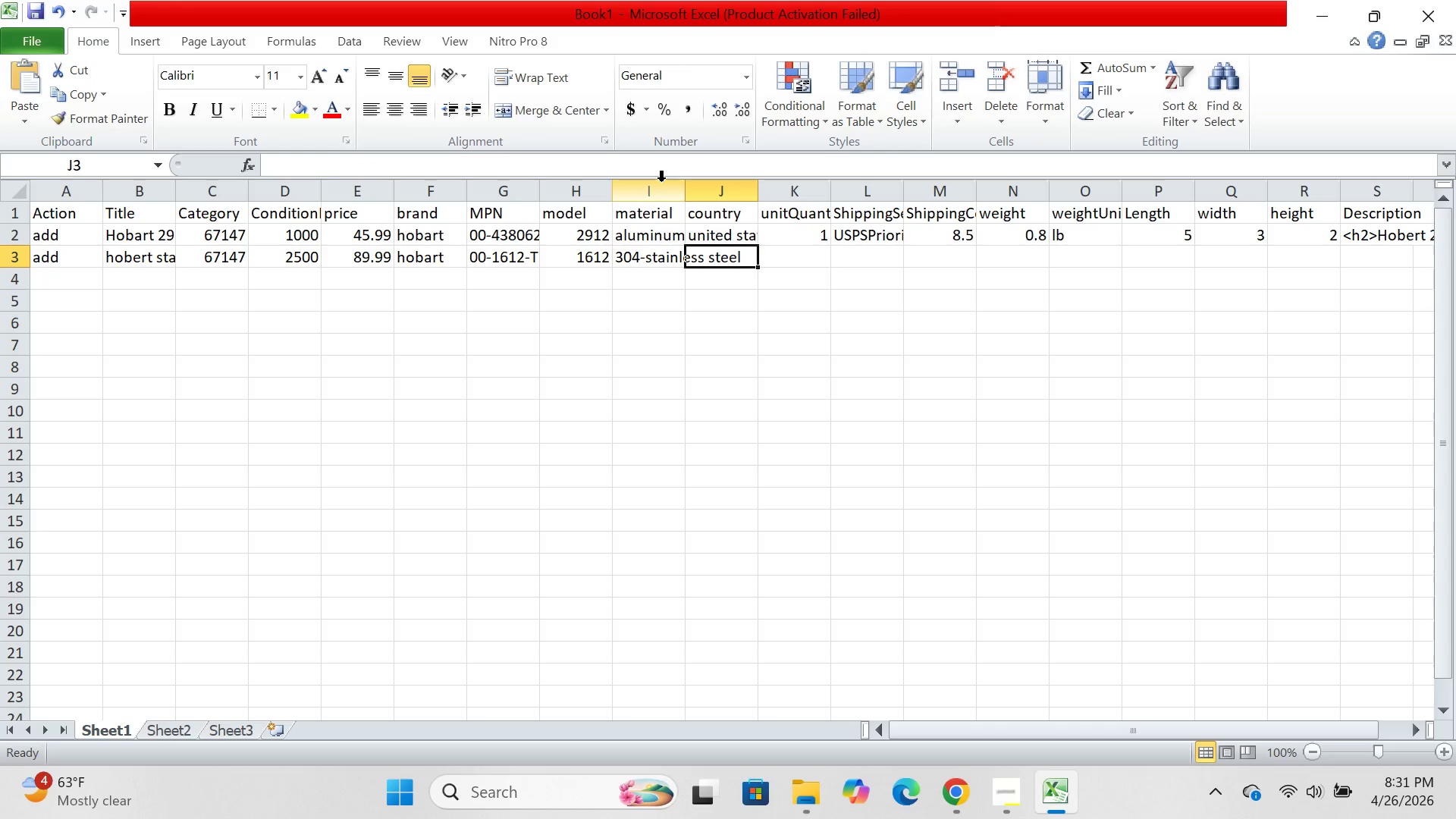 
type(united st)
 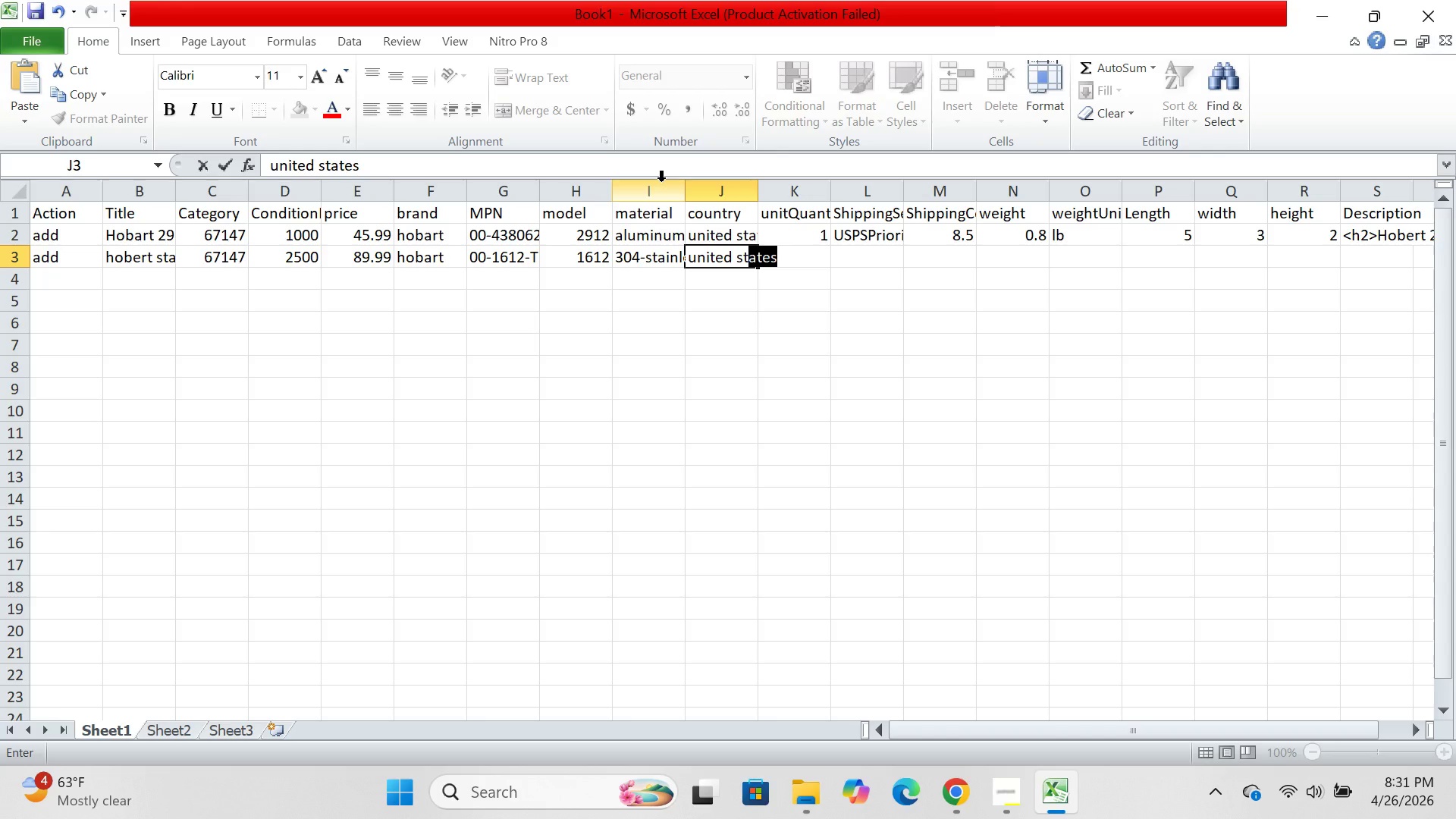 
key(Enter)
 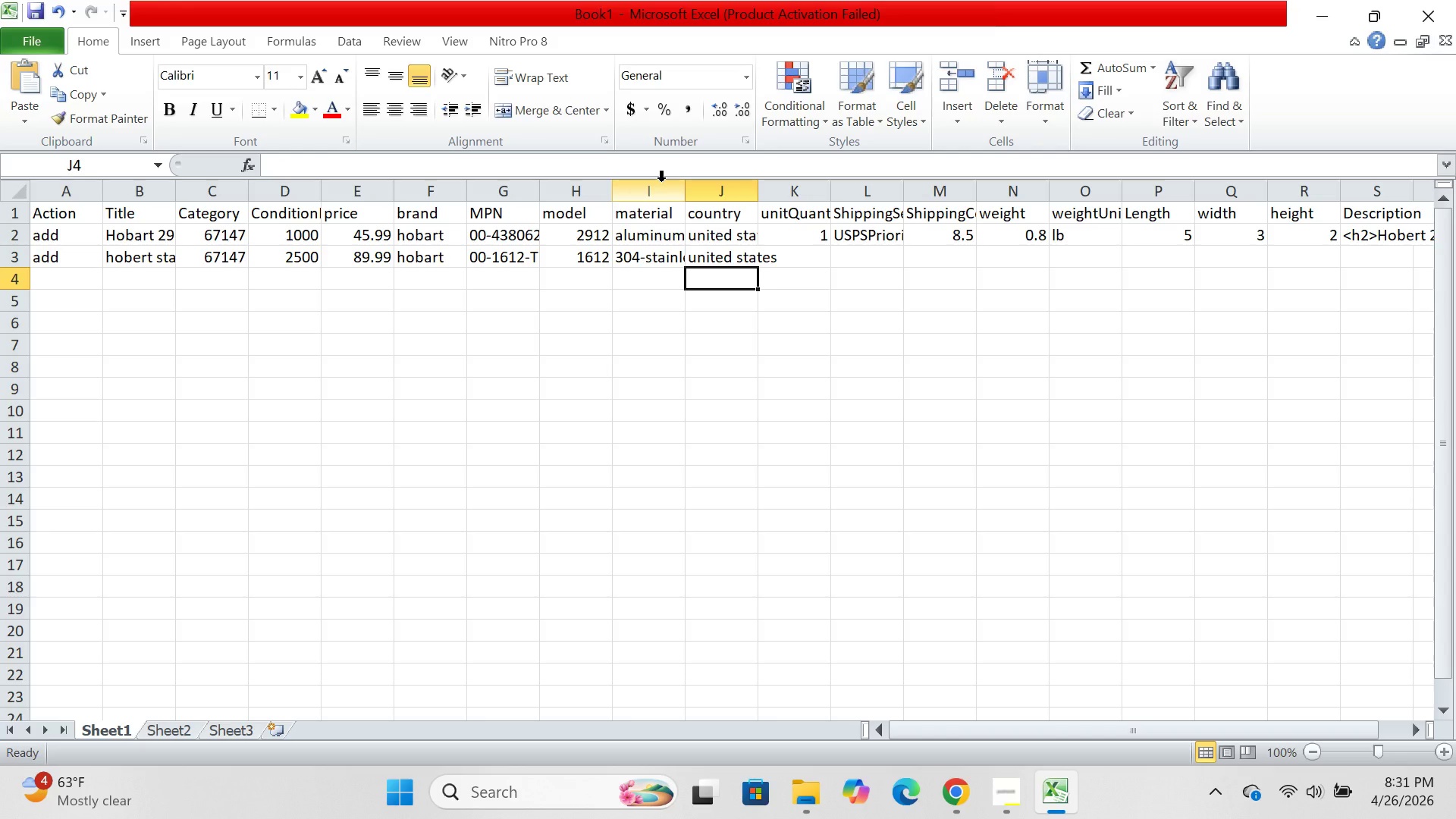 
key(ArrowRight)
 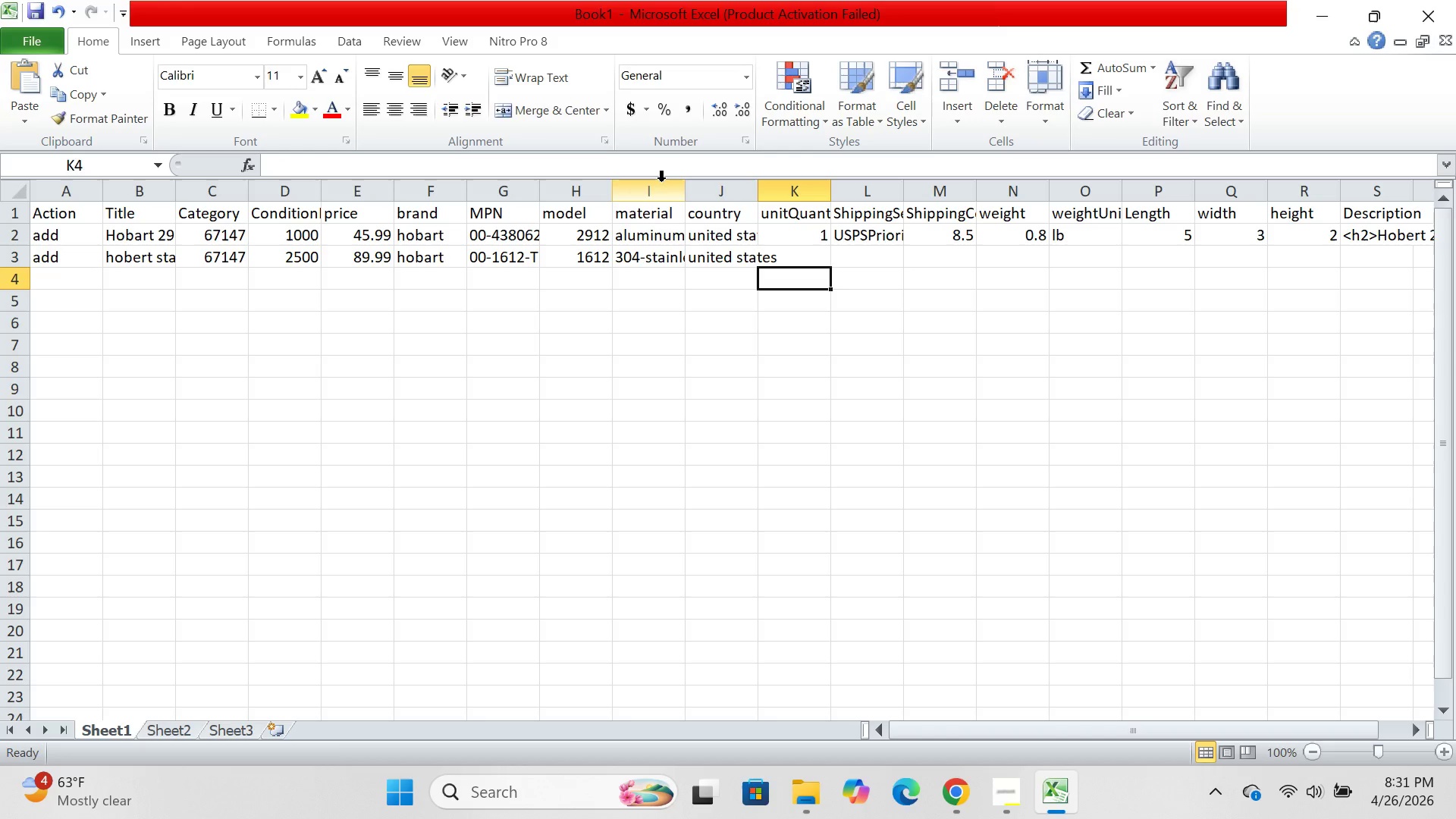 
key(ArrowUp)
 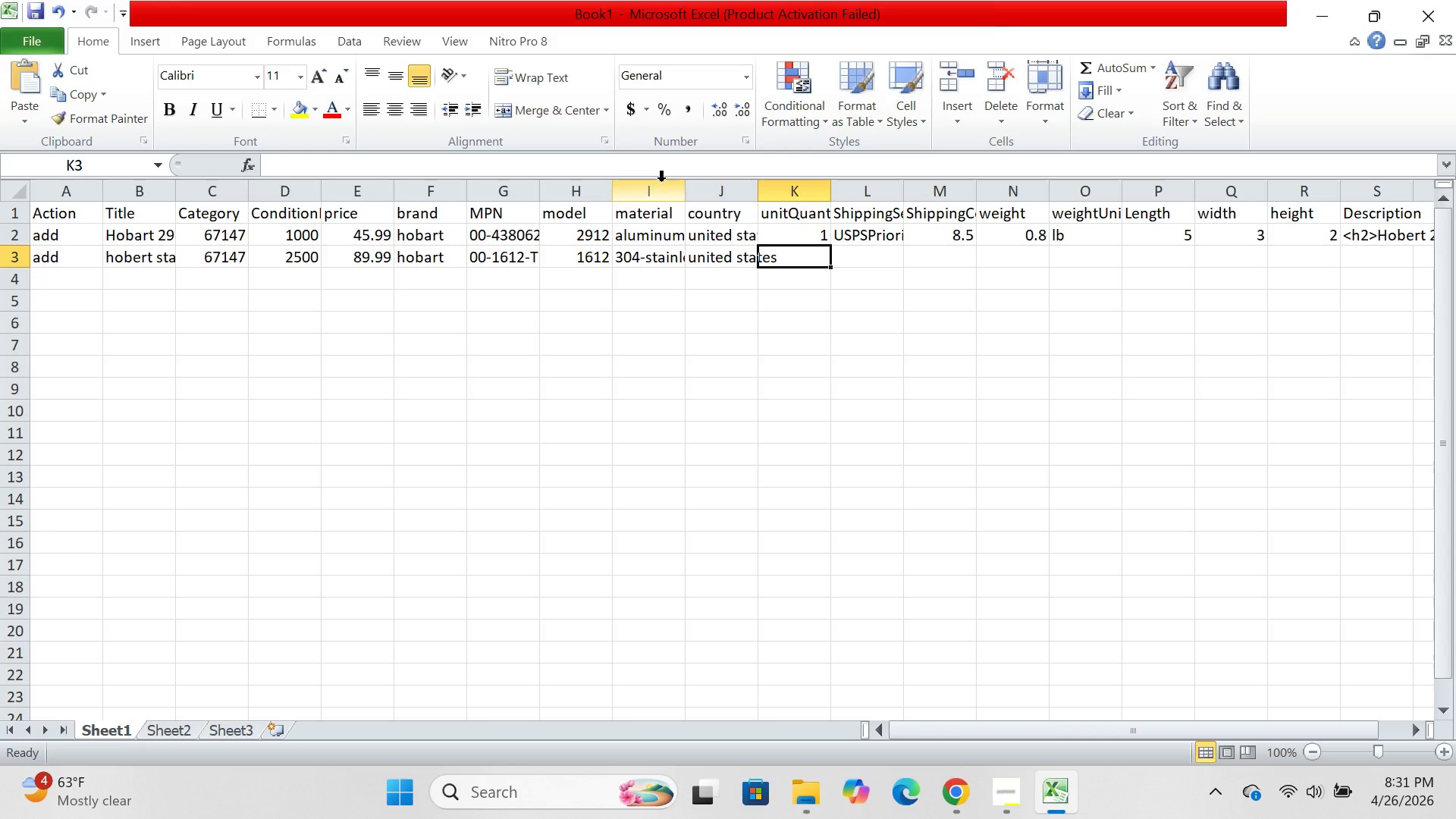 
key(1)
 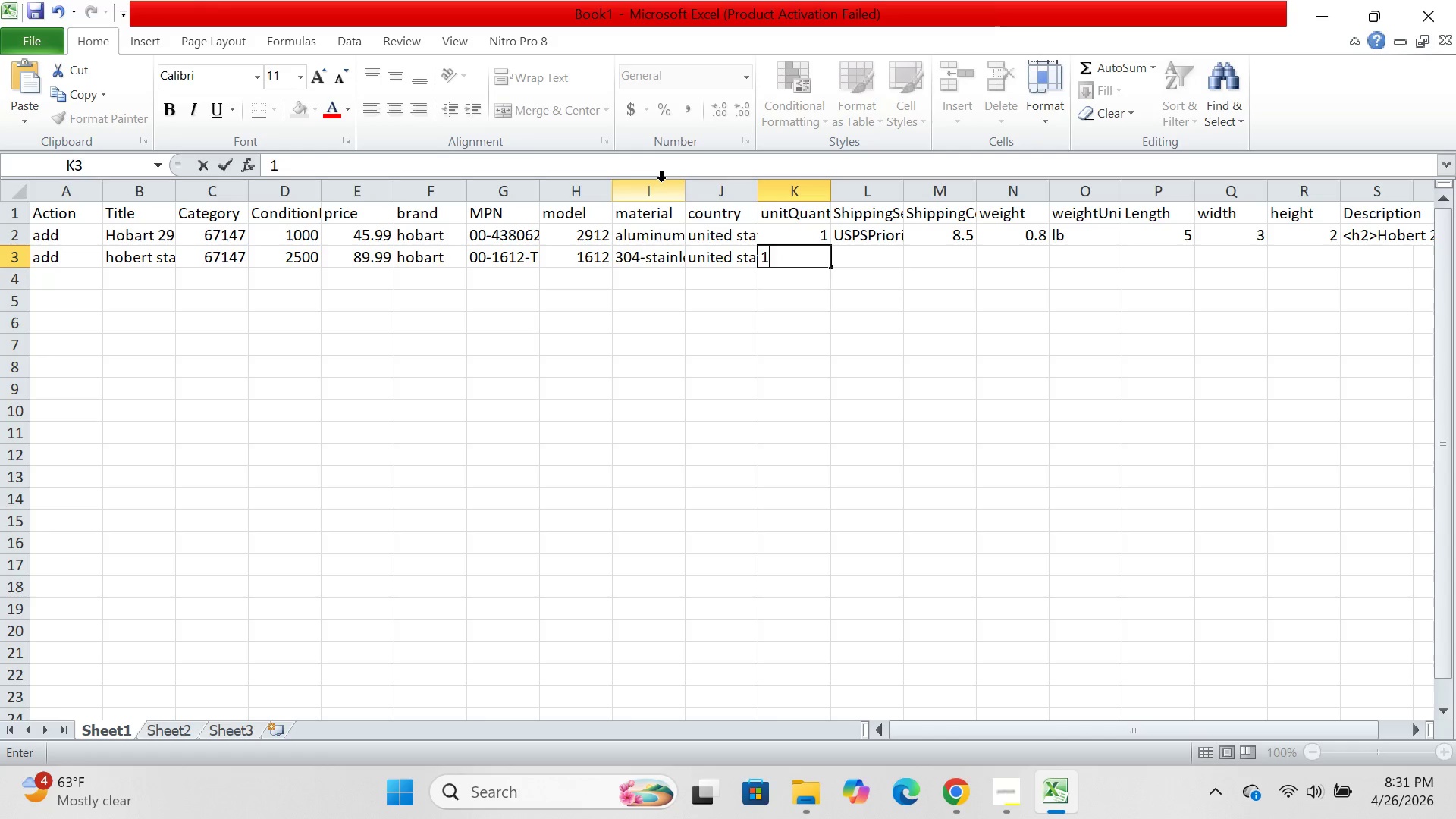 
key(ArrowRight)
 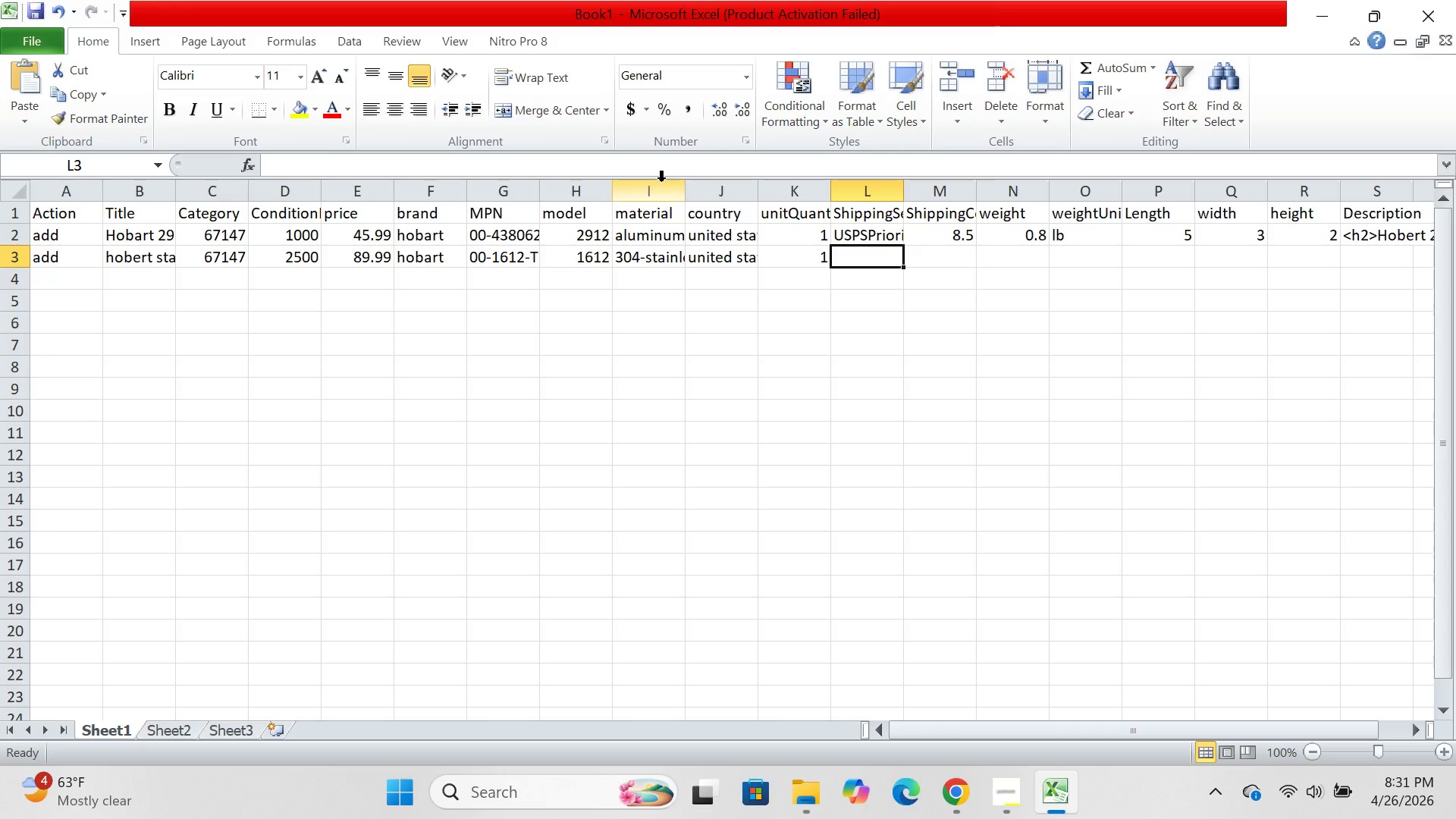 
type(uspsG)
key(Backspace)
key(Backspace)
key(Backspace)
key(Backspace)
key(Backspace)
type(USPSGround)
 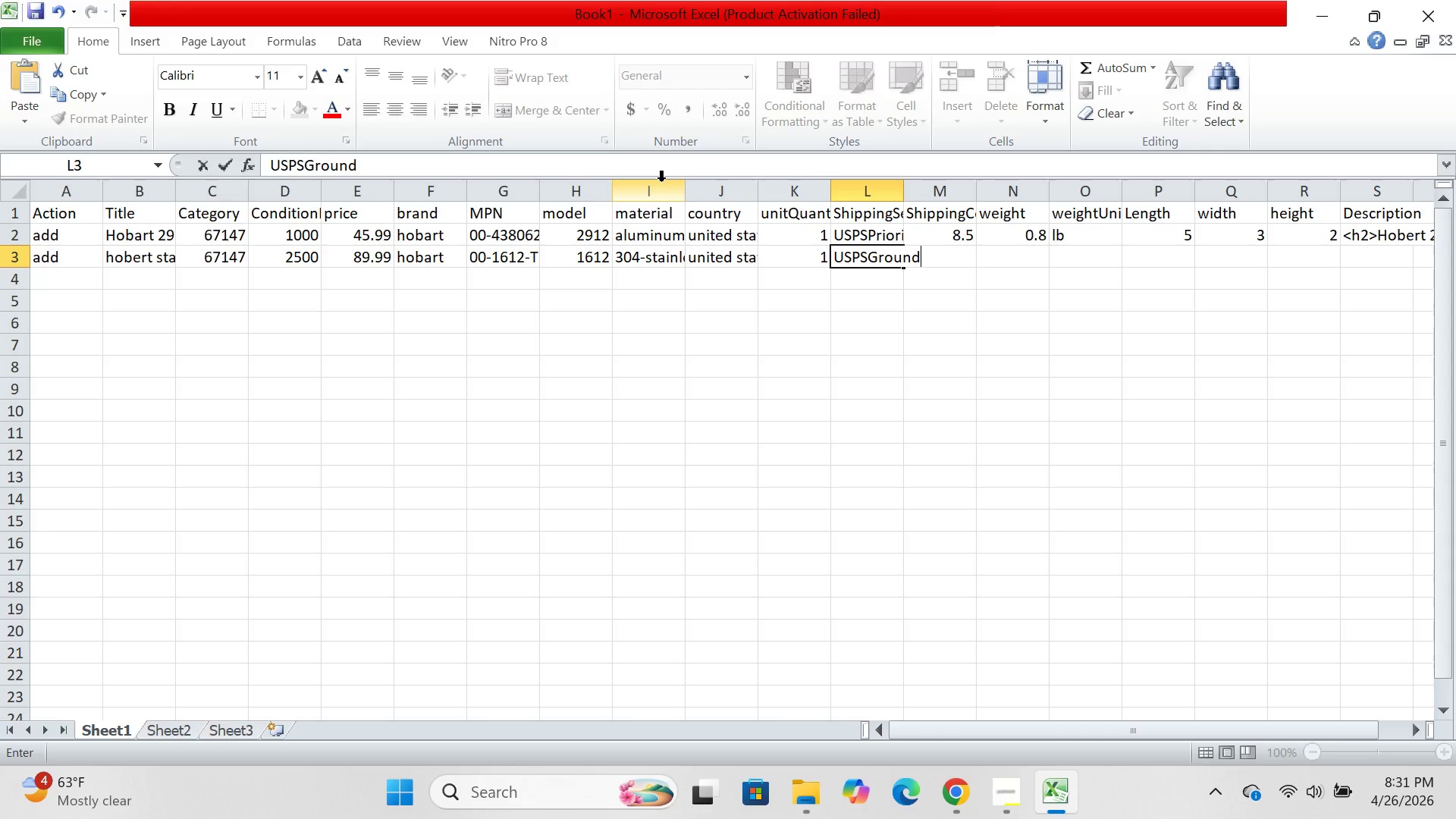 
key(ArrowRight)
 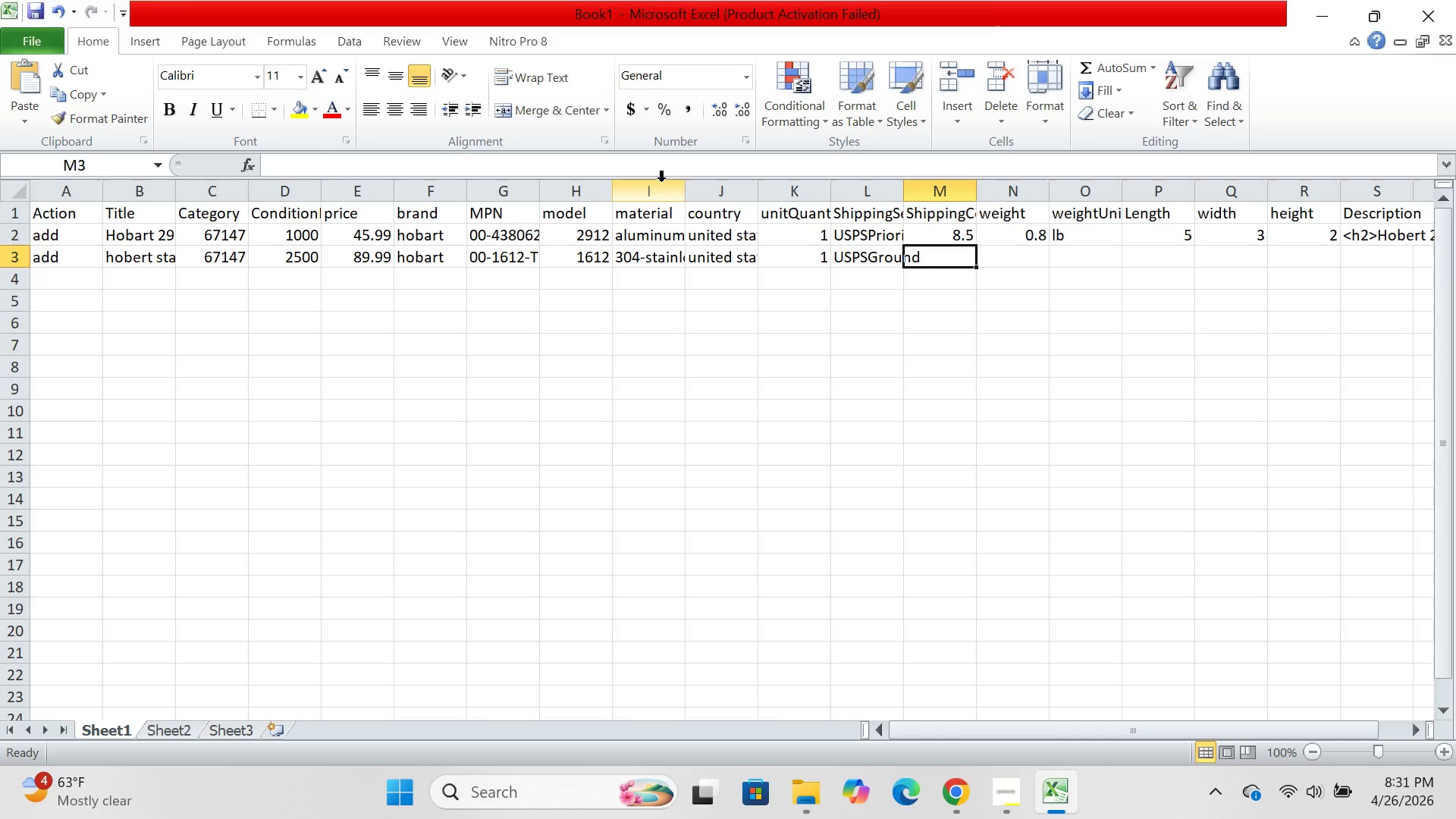 
type(12.50)
 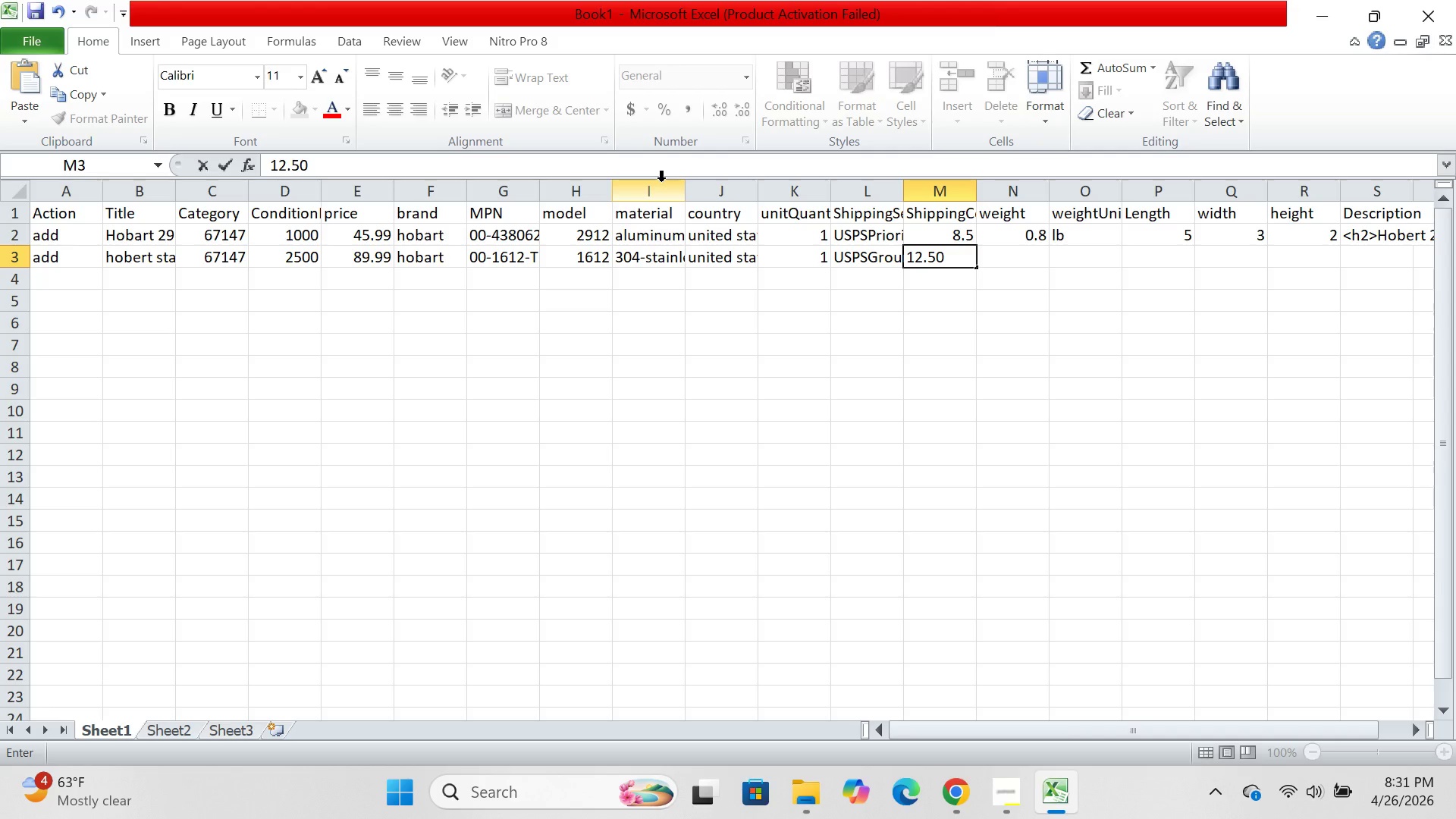 
key(ArrowRight)
 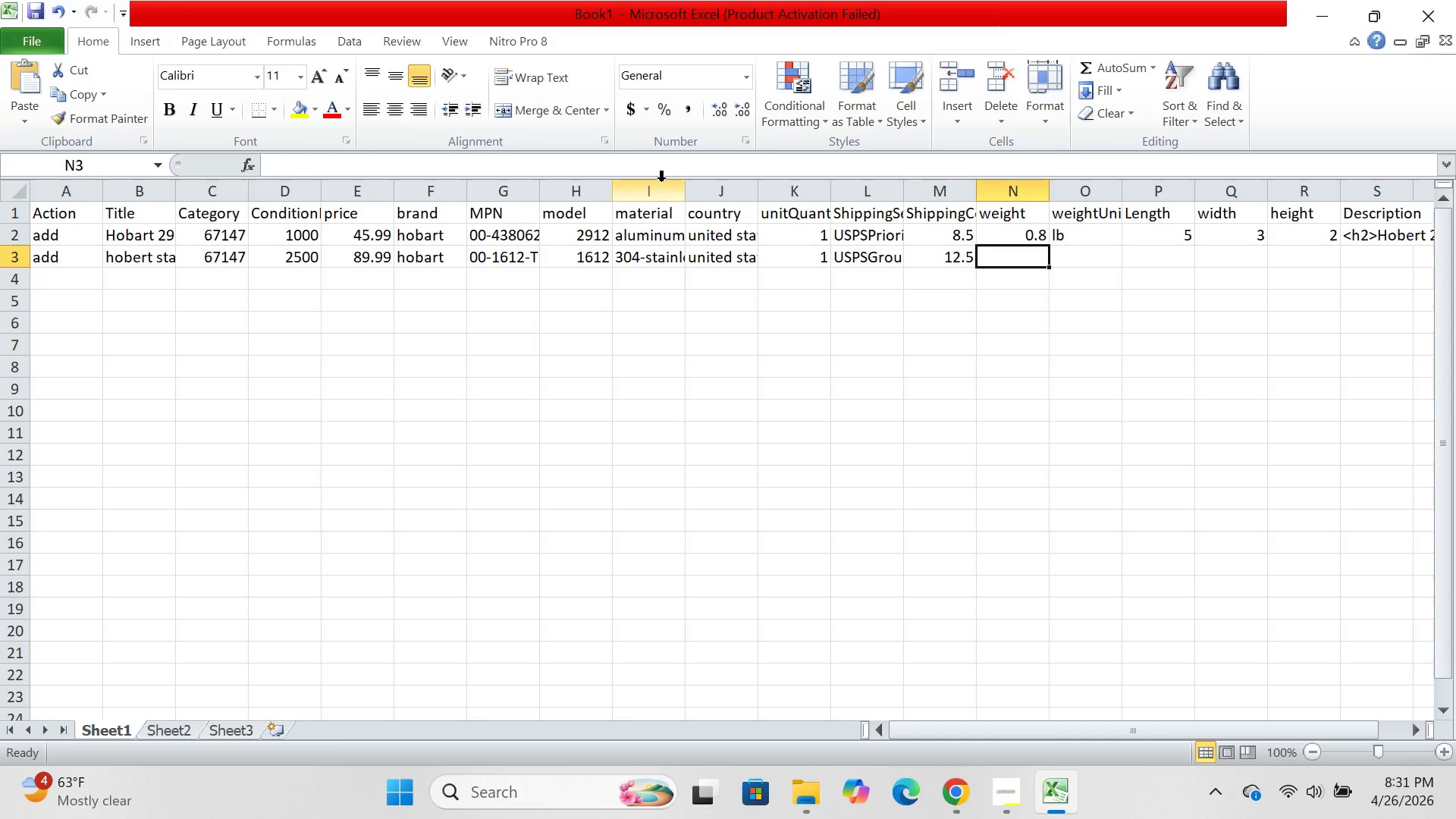 
key(3)
 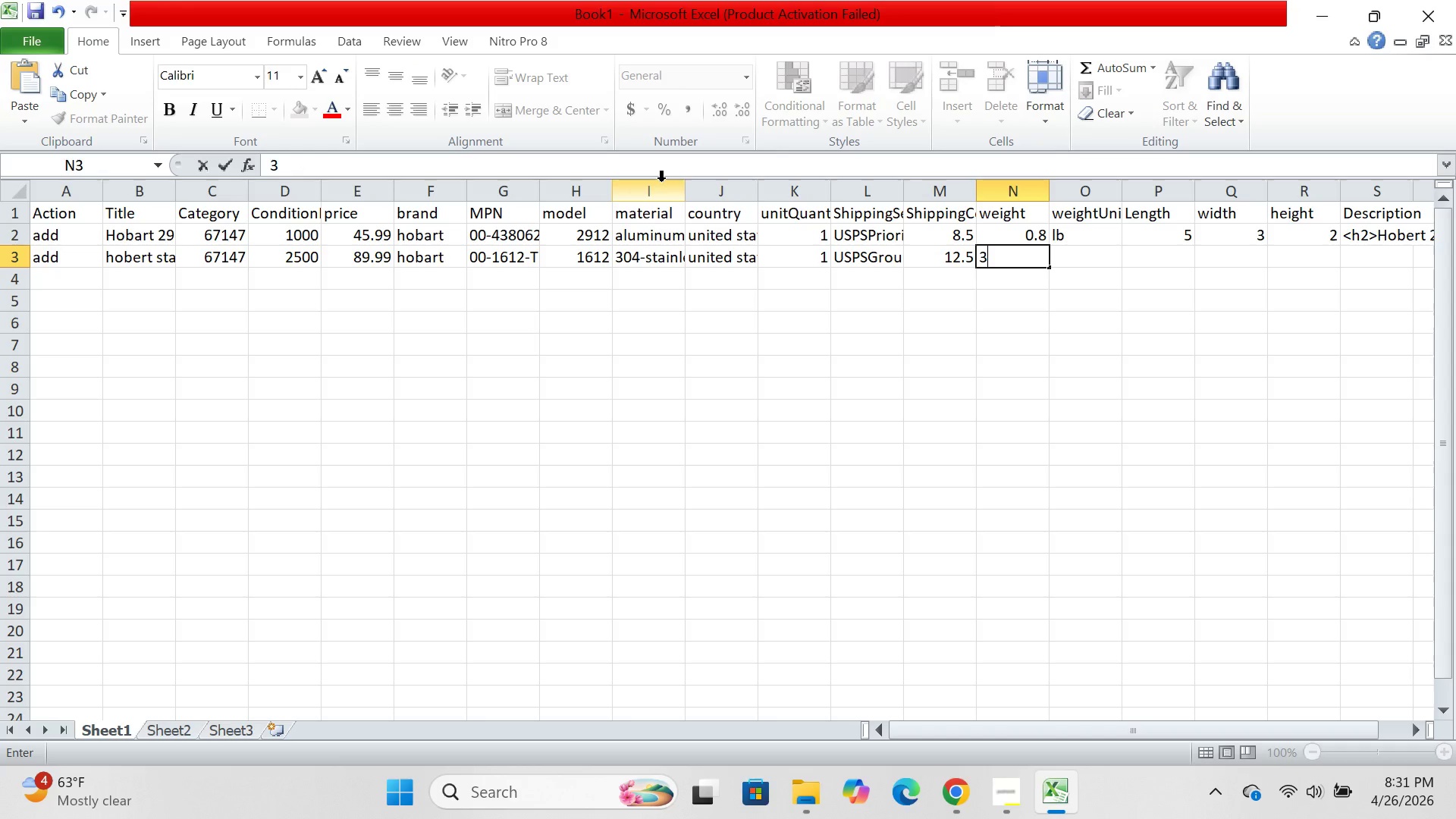 
key(Period)
 